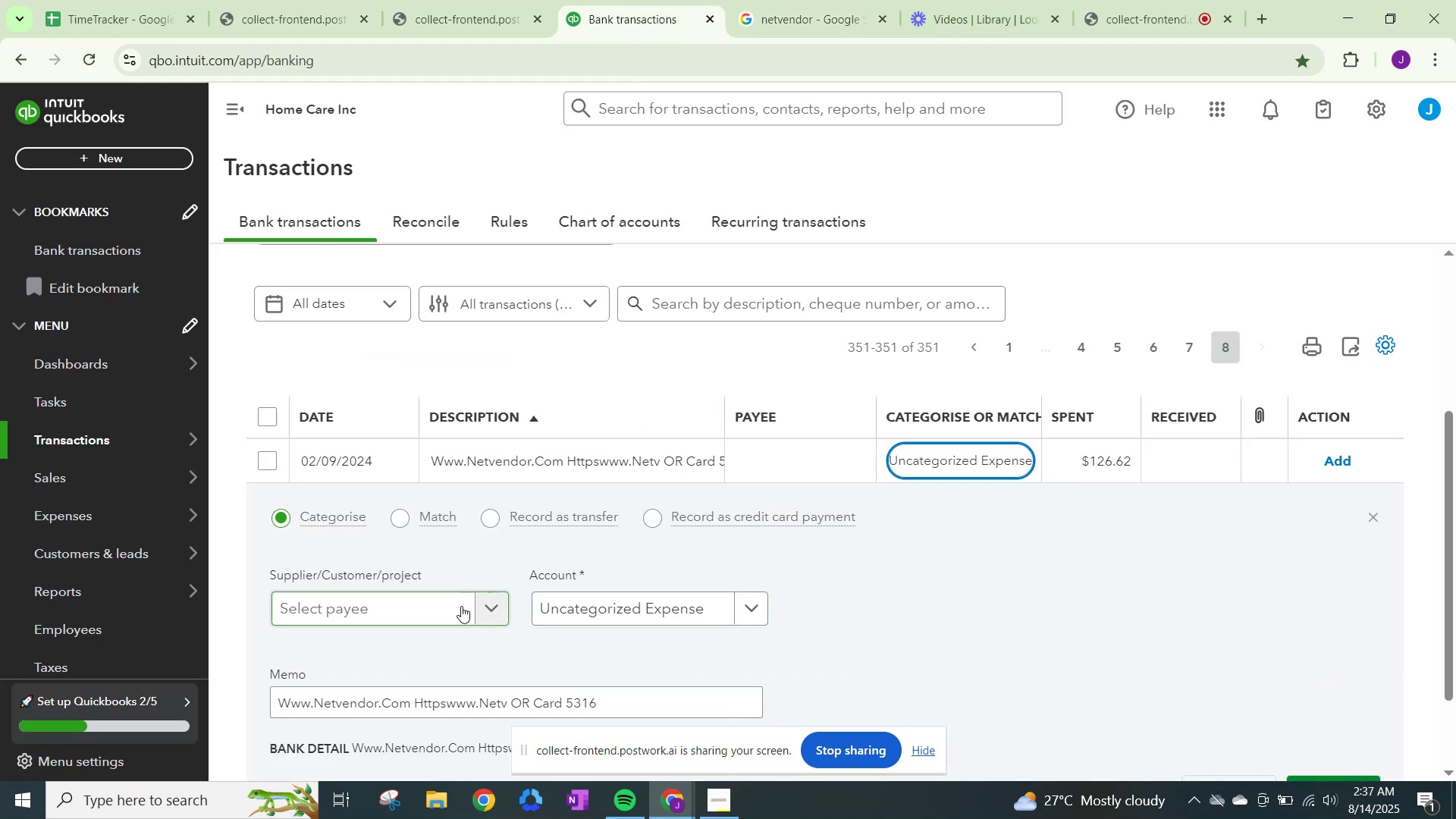 
left_click([495, 606])
 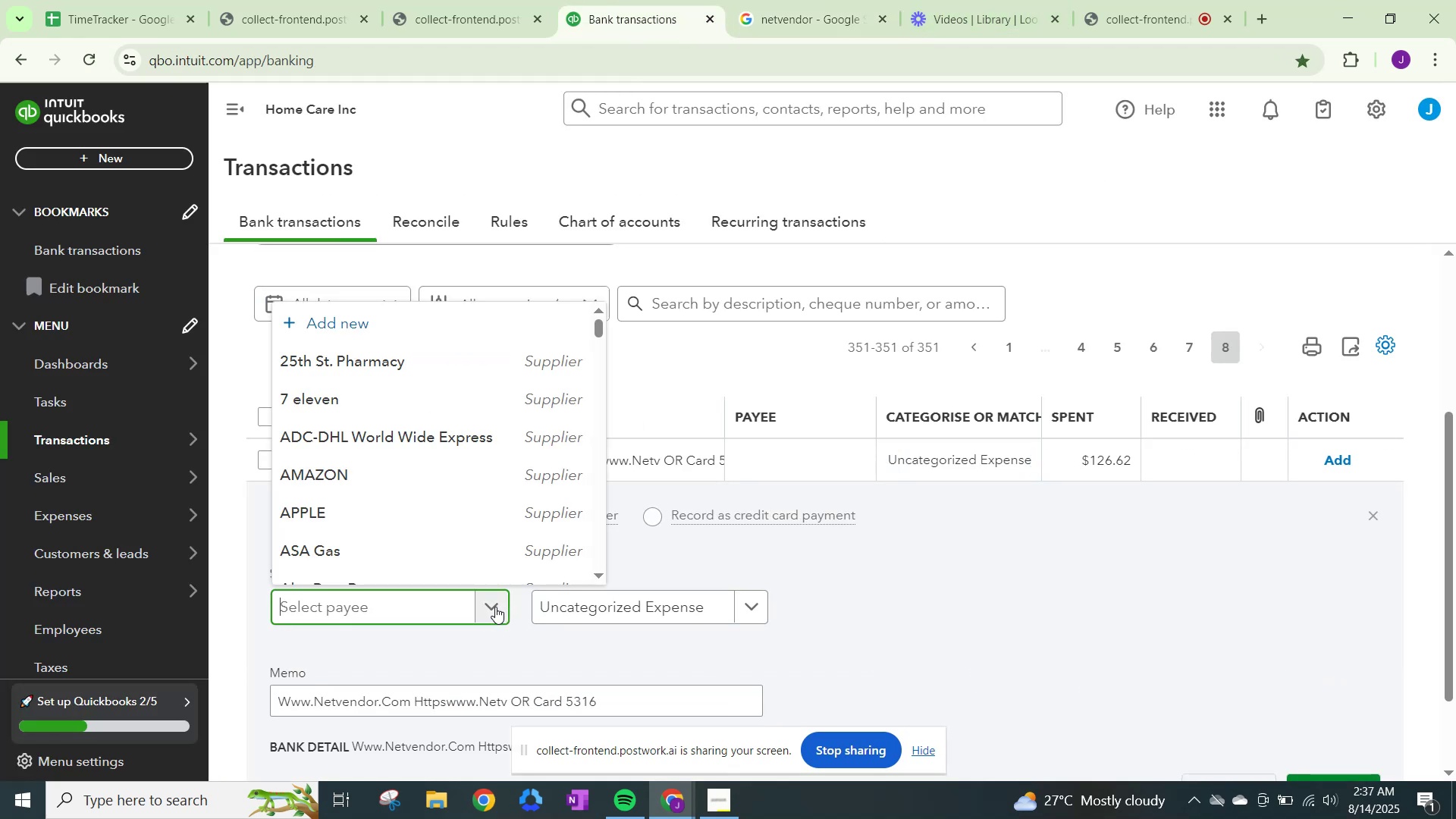 
type(Netvendor)
 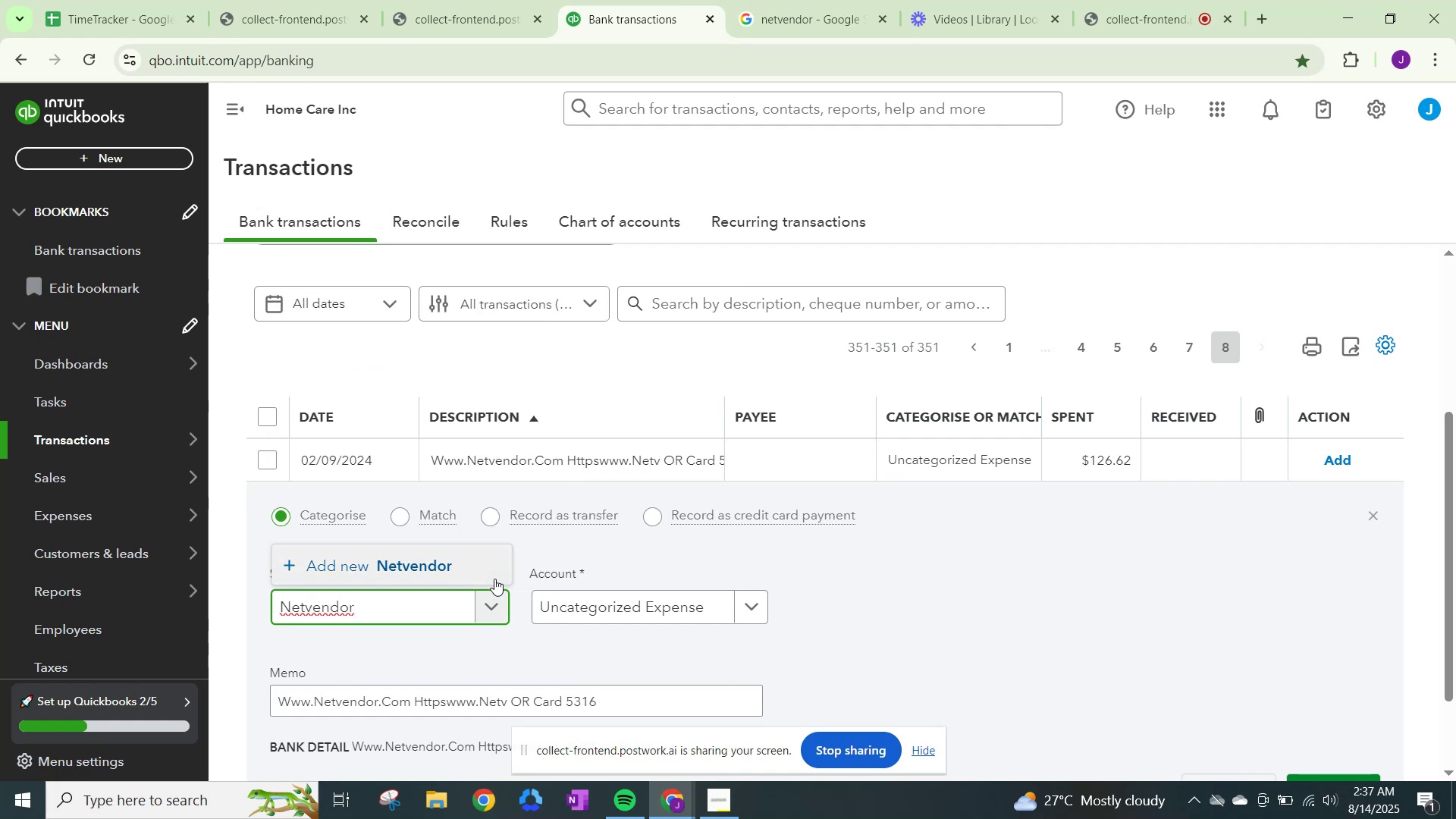 
left_click([436, 569])
 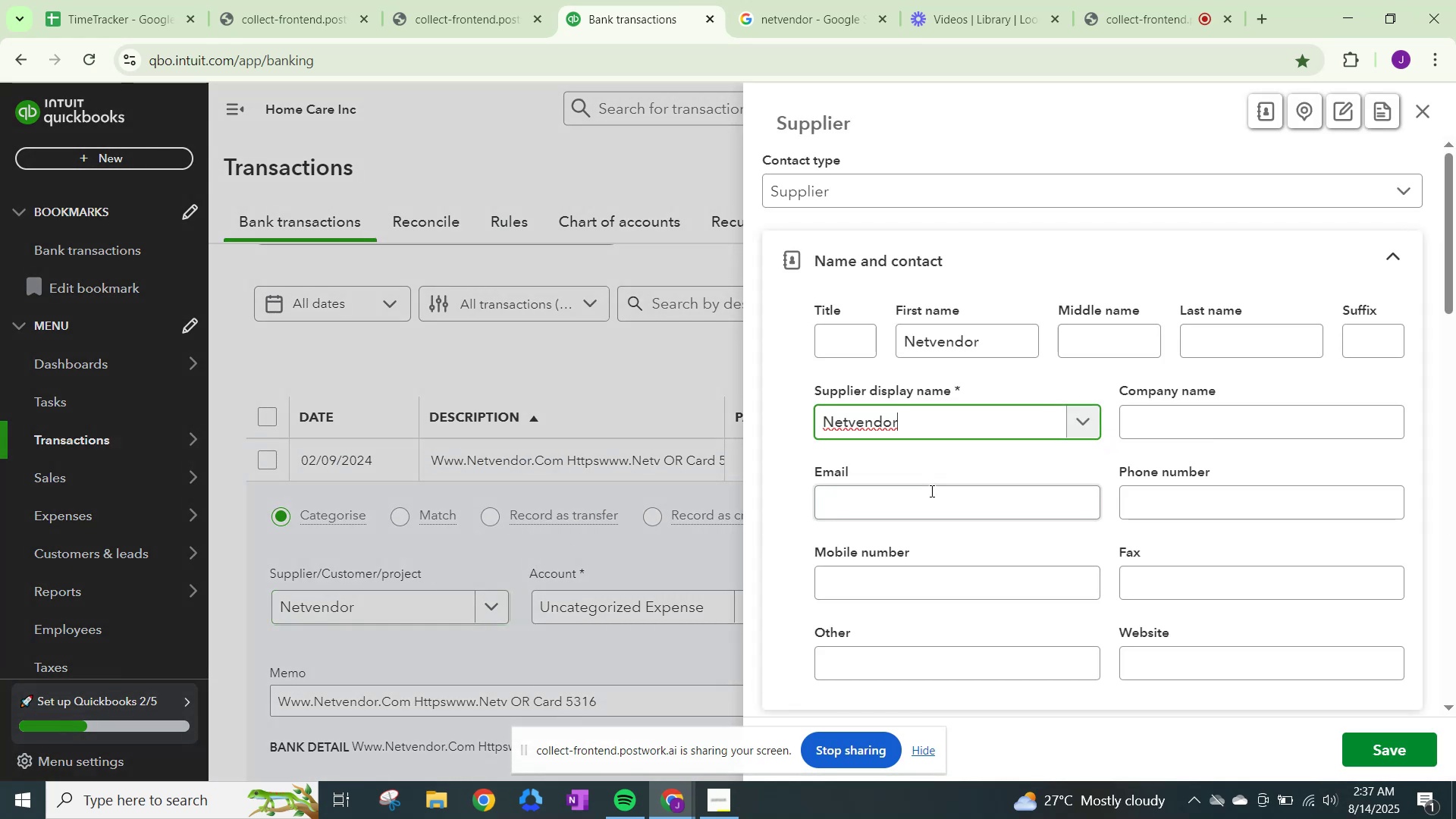 
scroll: coordinate [995, 512], scroll_direction: down, amount: 20.0
 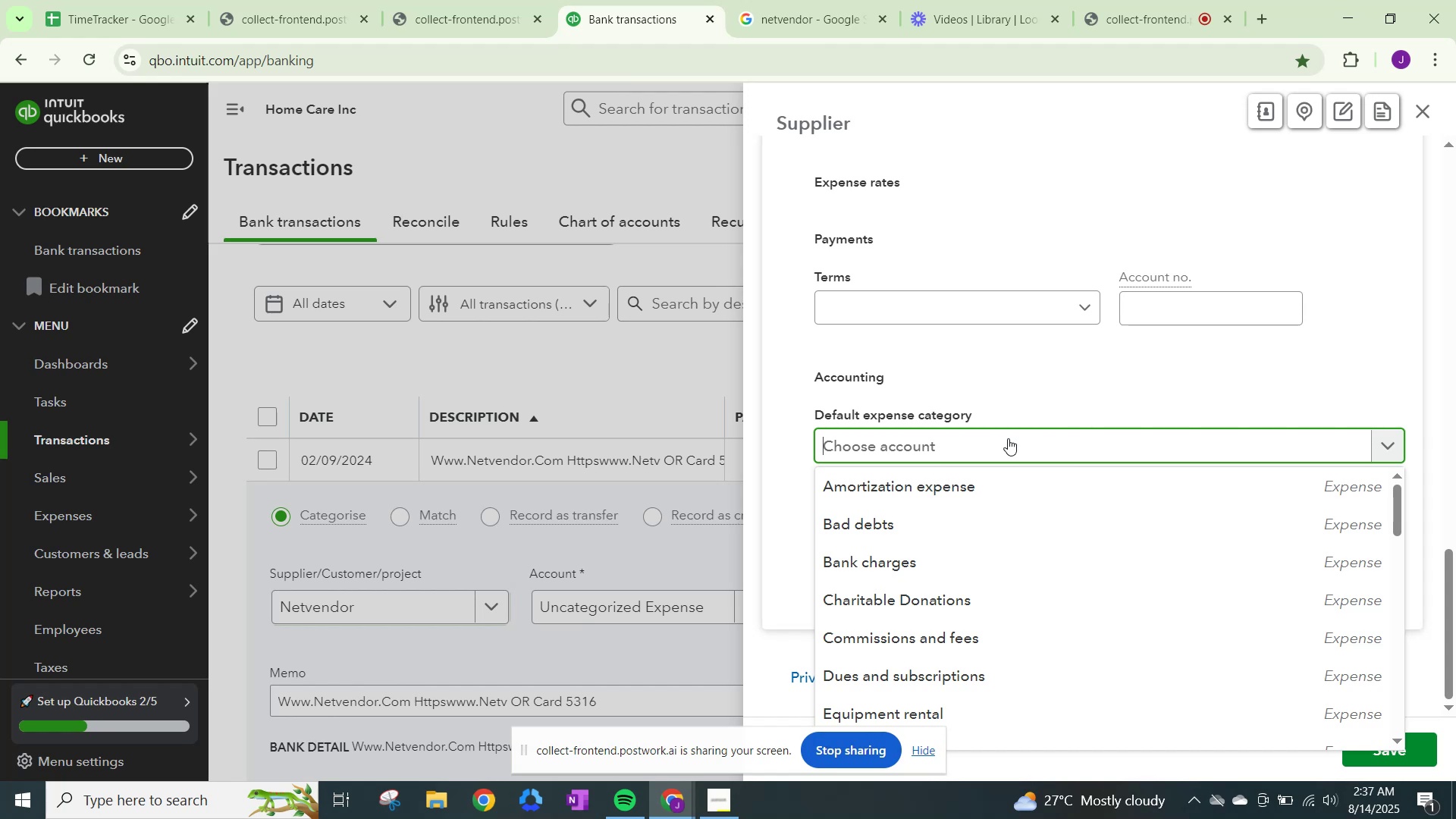 
type(Other)
 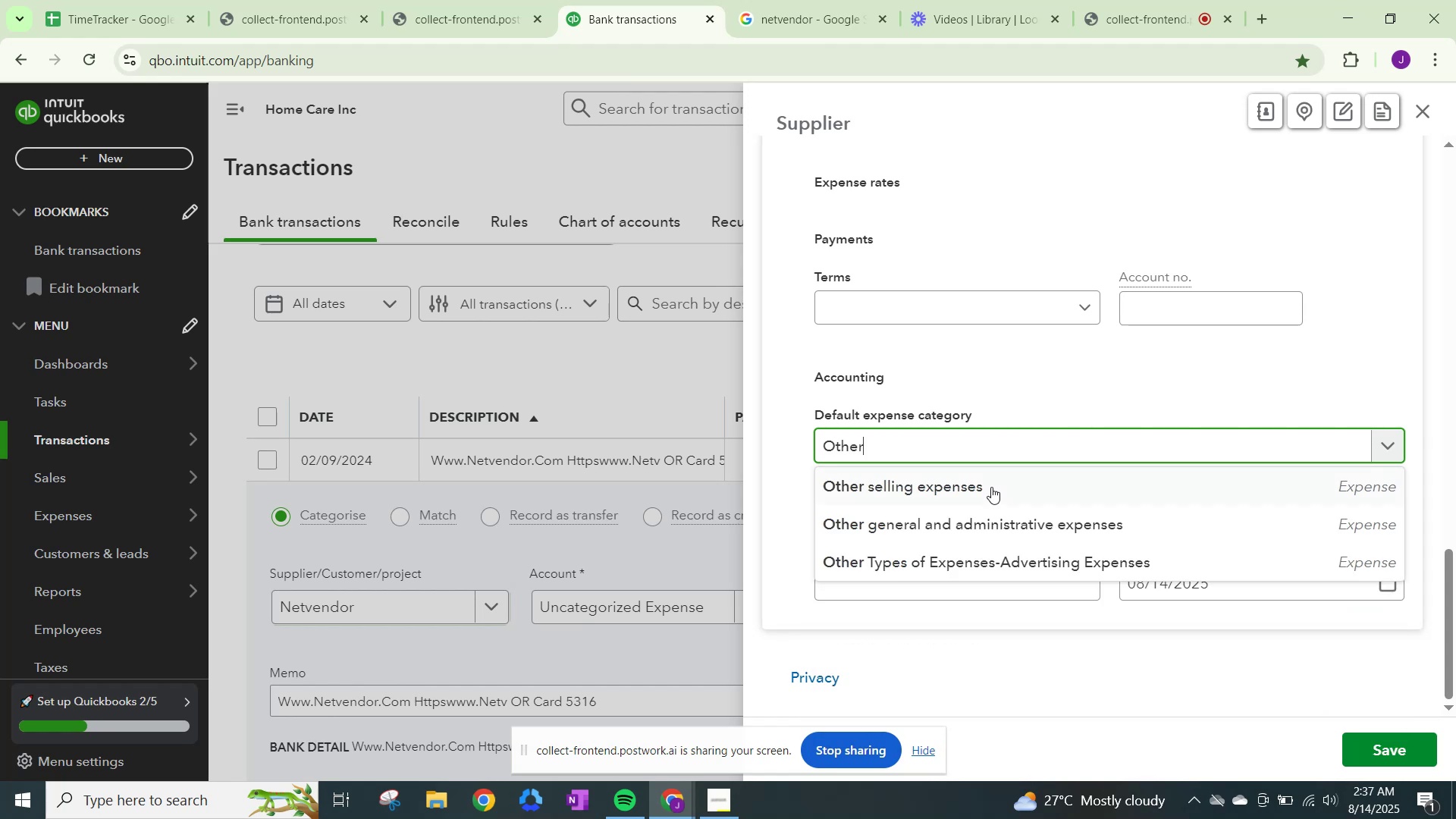 
left_click([992, 523])
 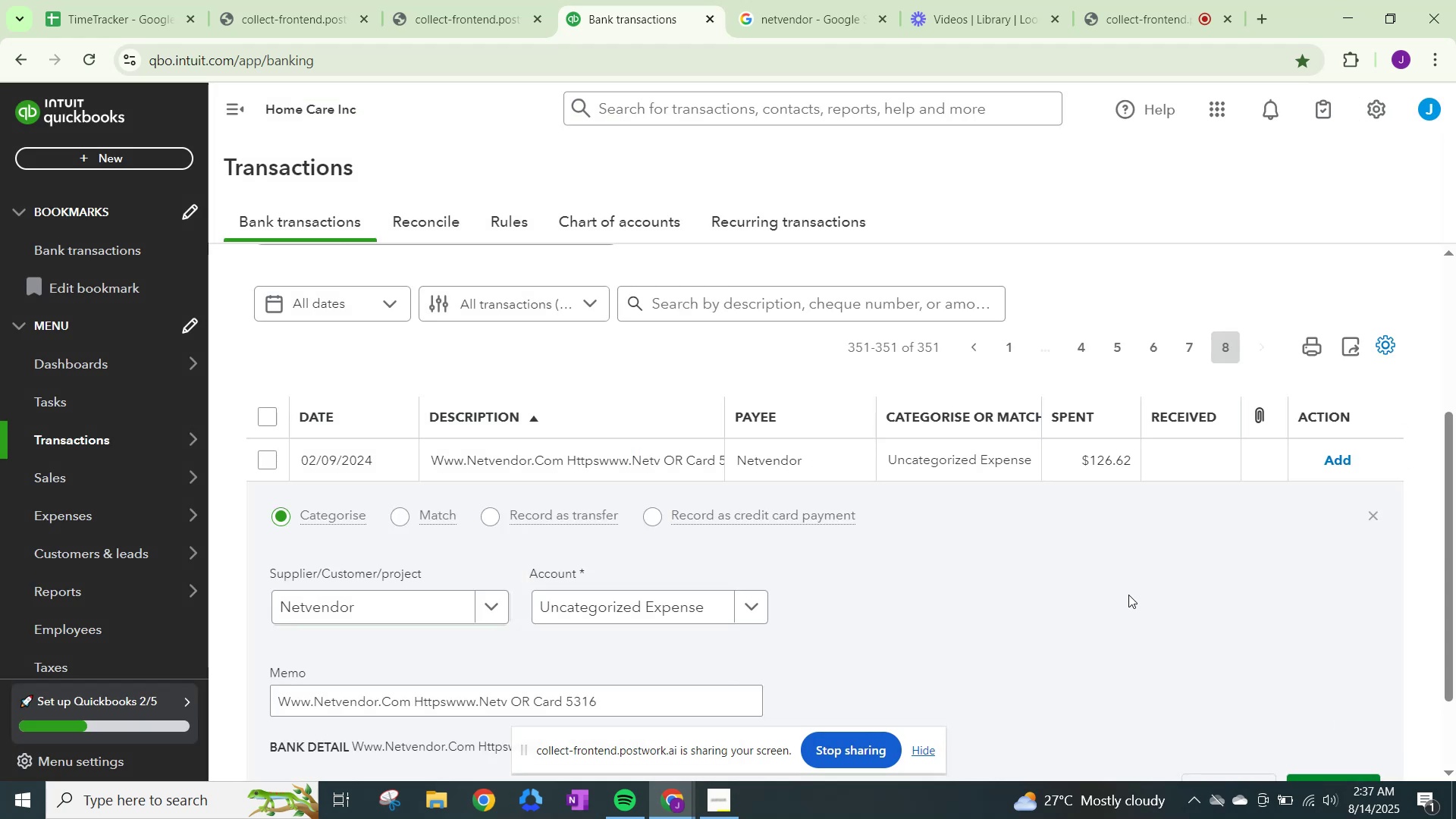 
left_click([750, 596])
 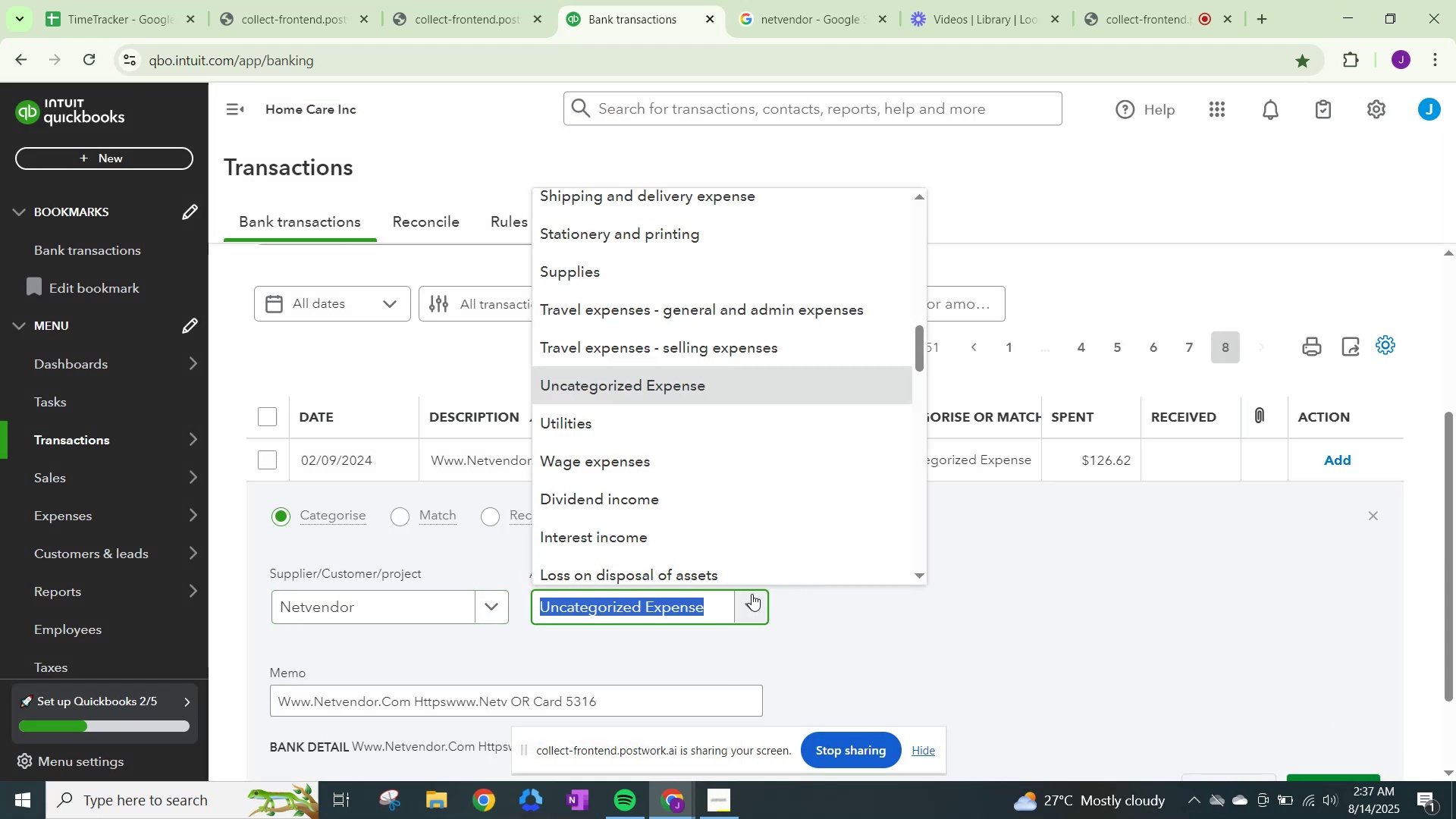 
type(other)
 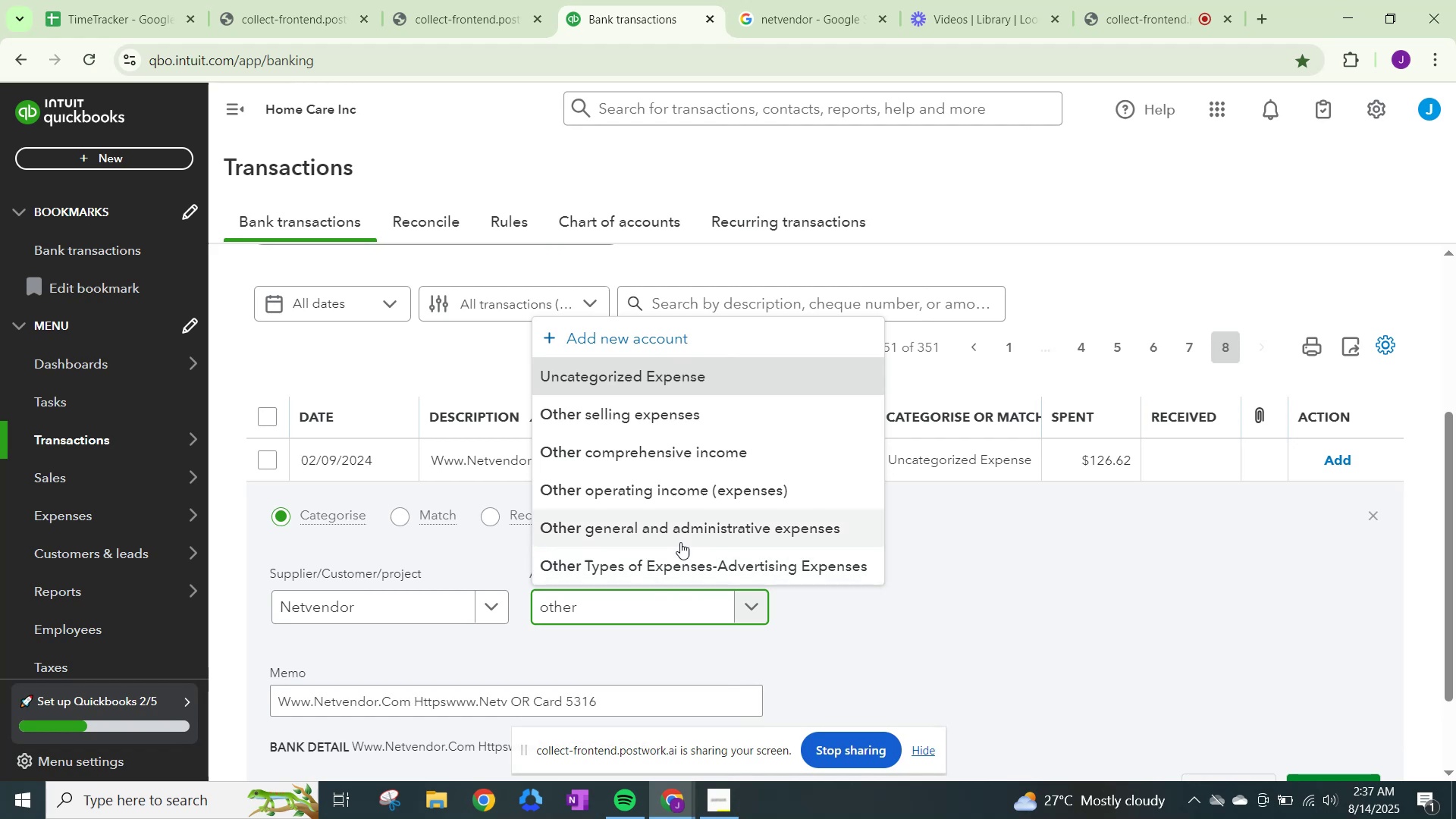 
left_click([676, 532])
 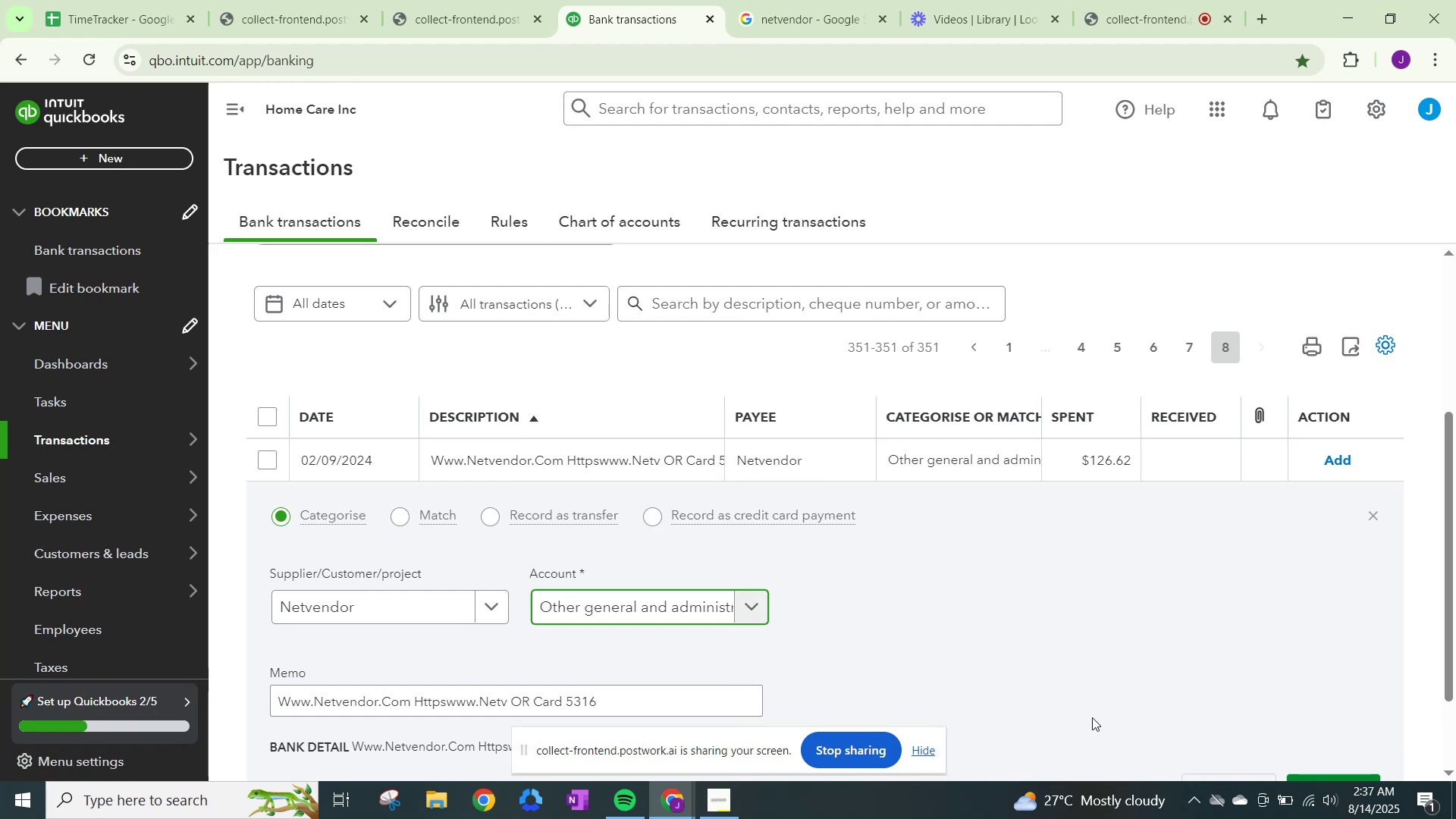 
scroll: coordinate [1255, 734], scroll_direction: down, amount: 2.0
 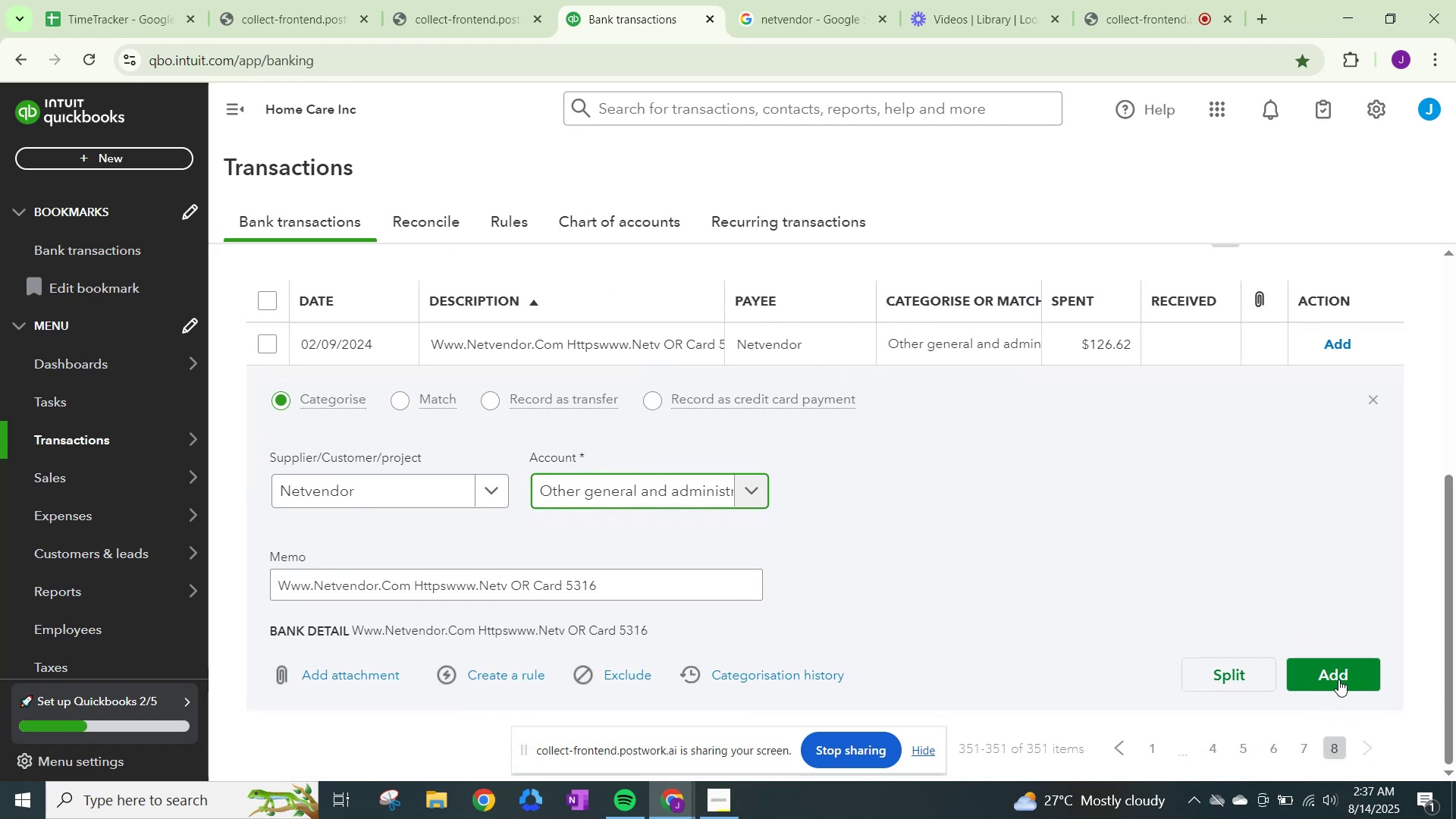 
left_click([1339, 678])
 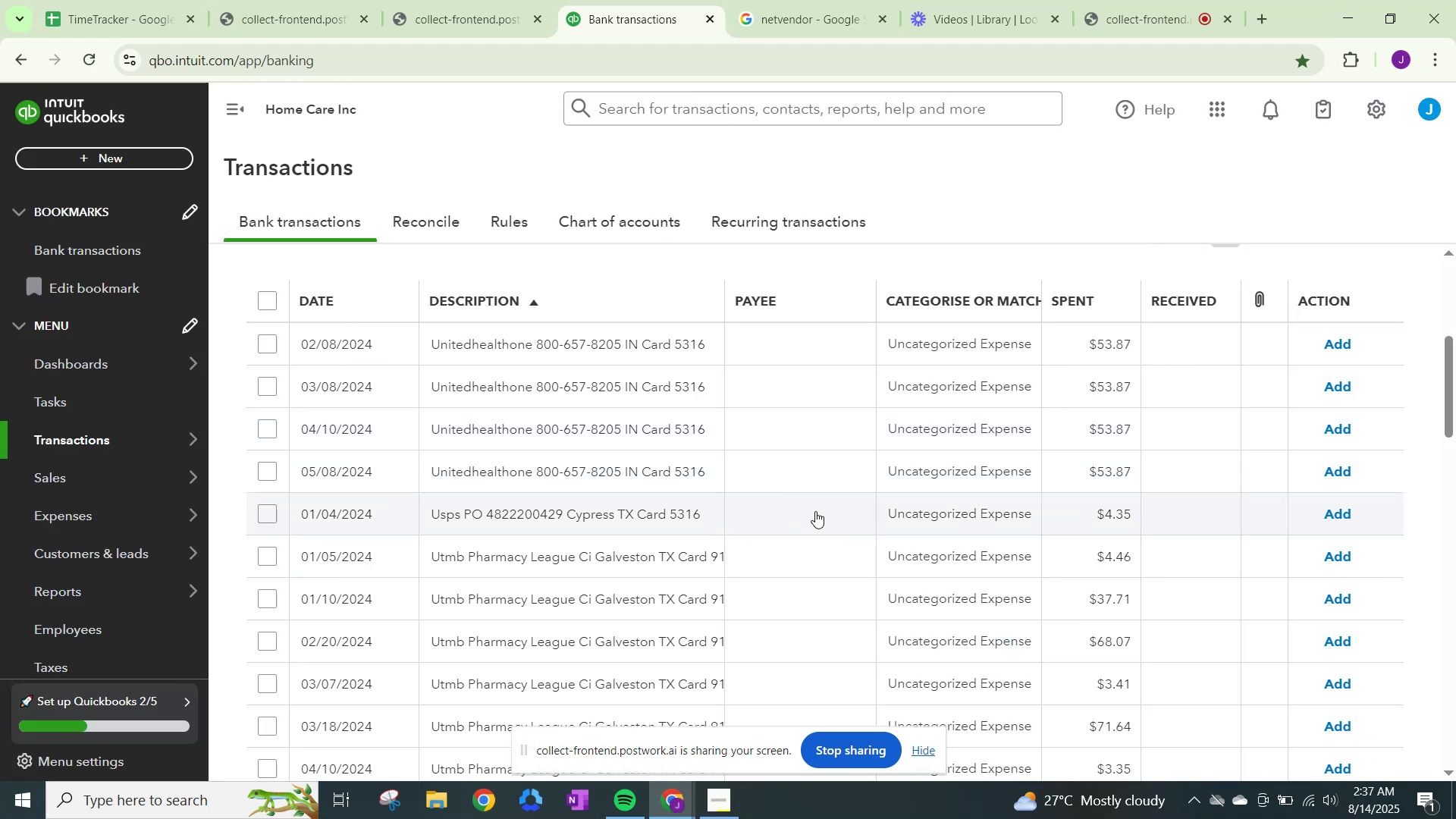 
scroll: coordinate [855, 546], scroll_direction: down, amount: 14.0
 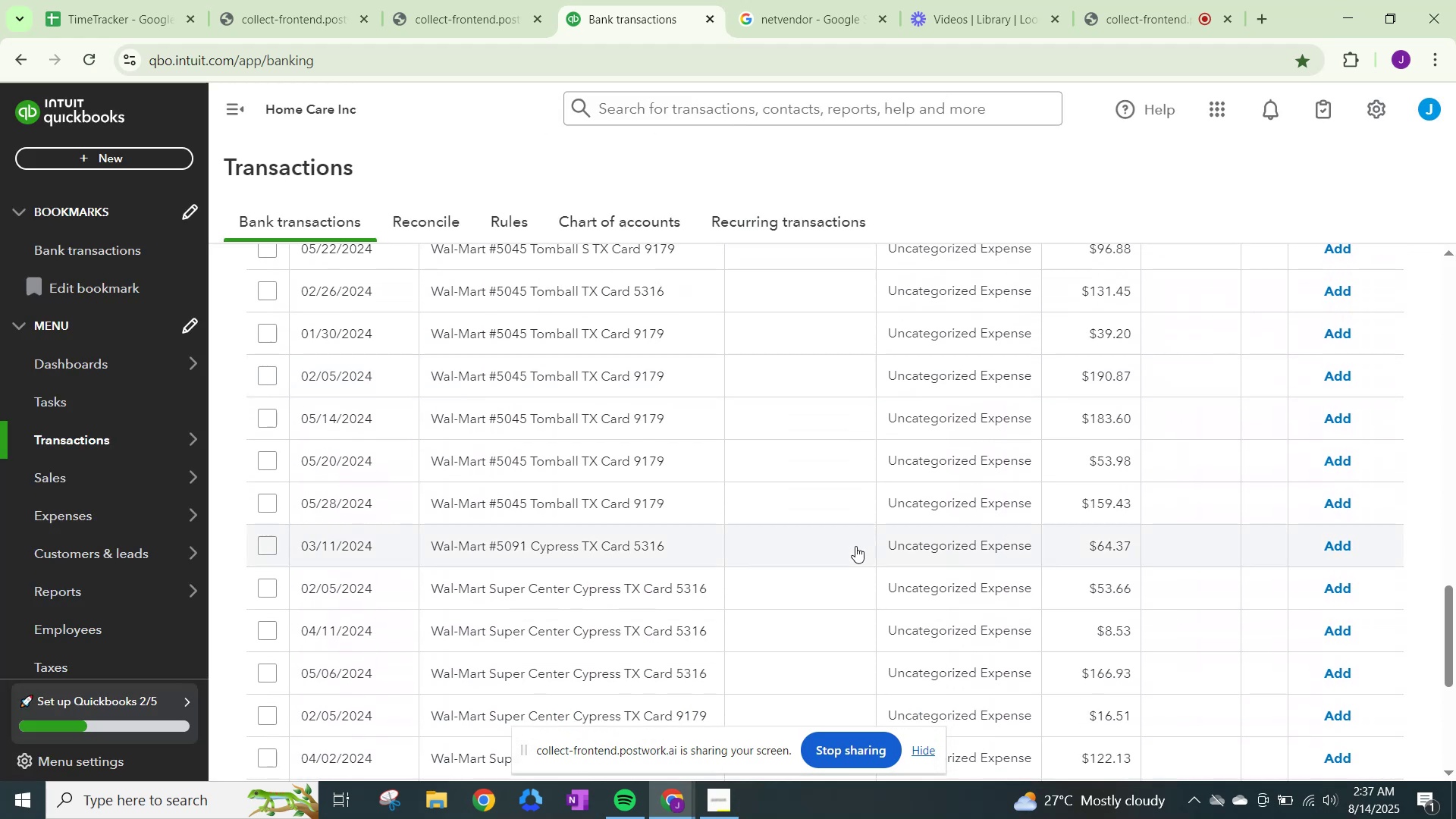 
scroll: coordinate [855, 546], scroll_direction: up, amount: 4.0
 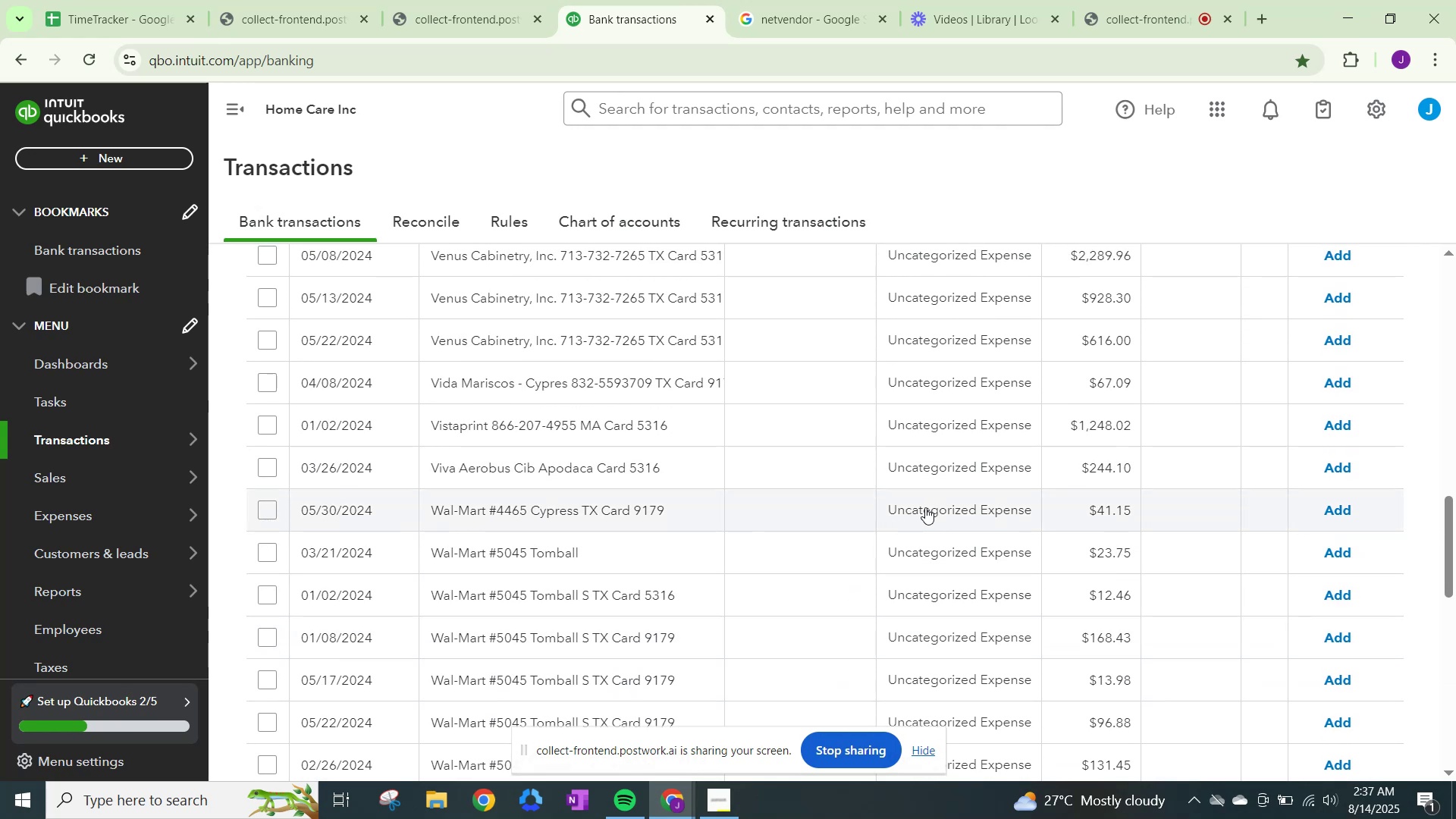 
wait(12.34)
 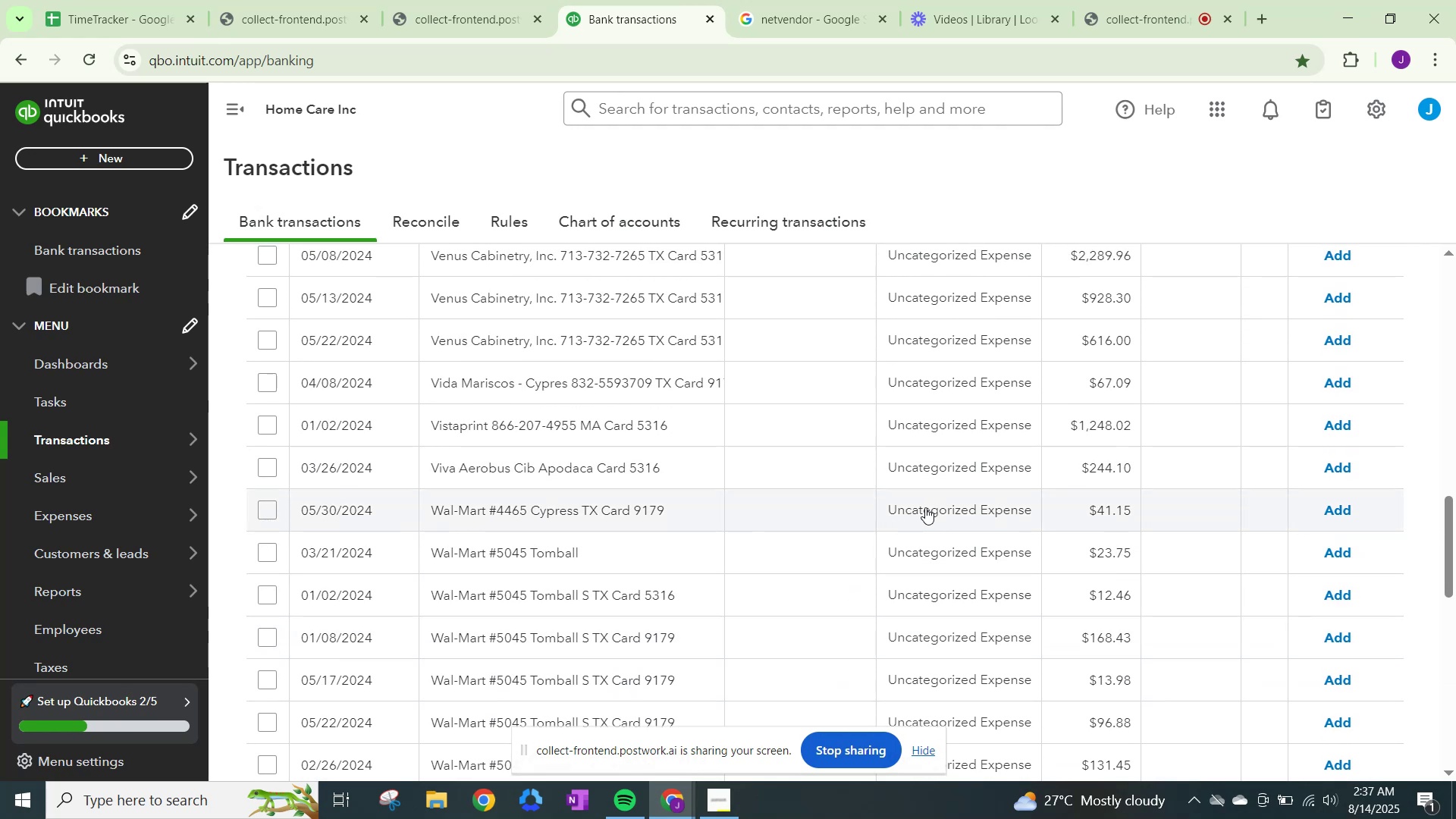 
scroll: coordinate [951, 506], scroll_direction: down, amount: 4.0
 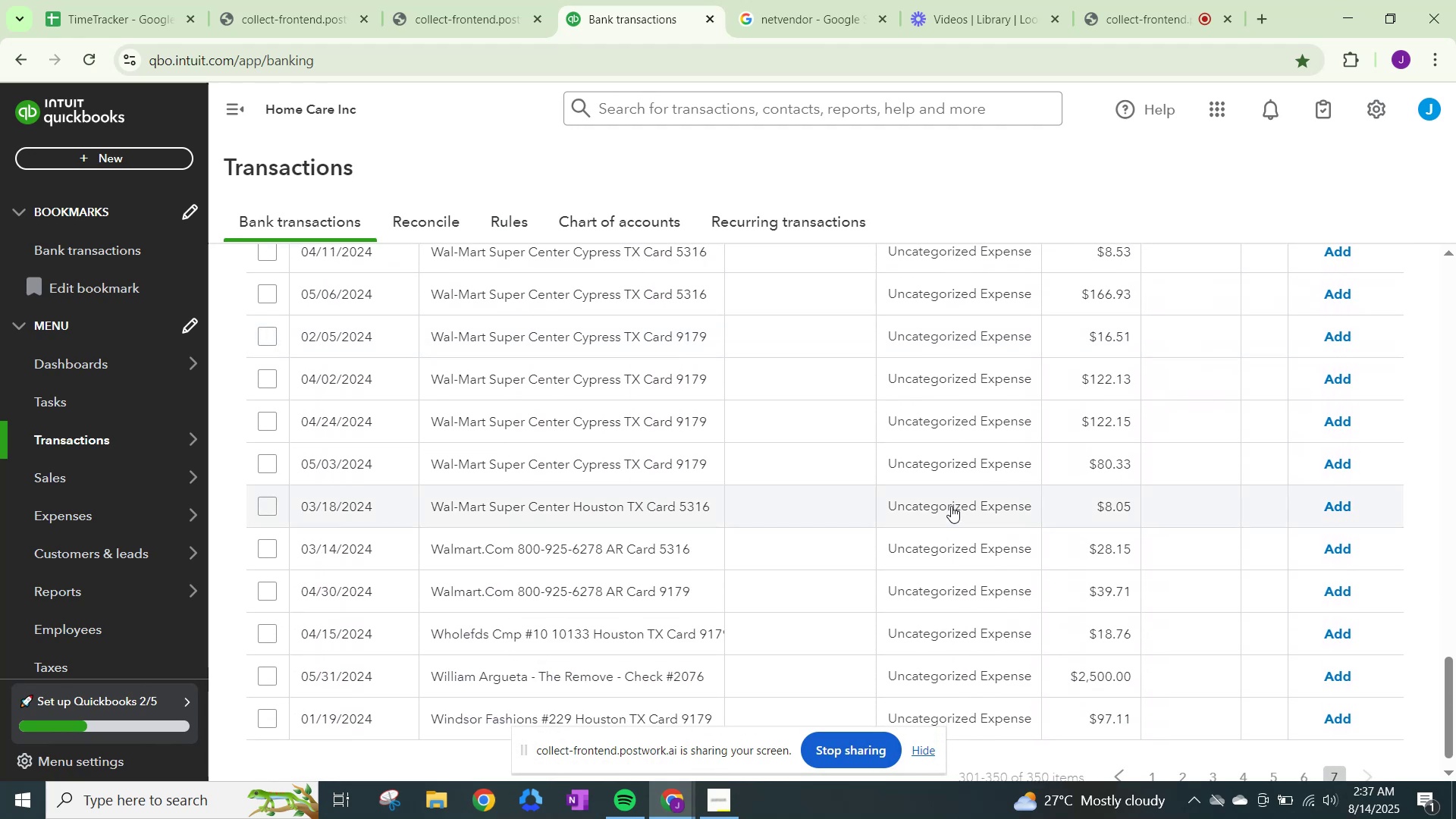 
scroll: coordinate [951, 506], scroll_direction: up, amount: 3.0
 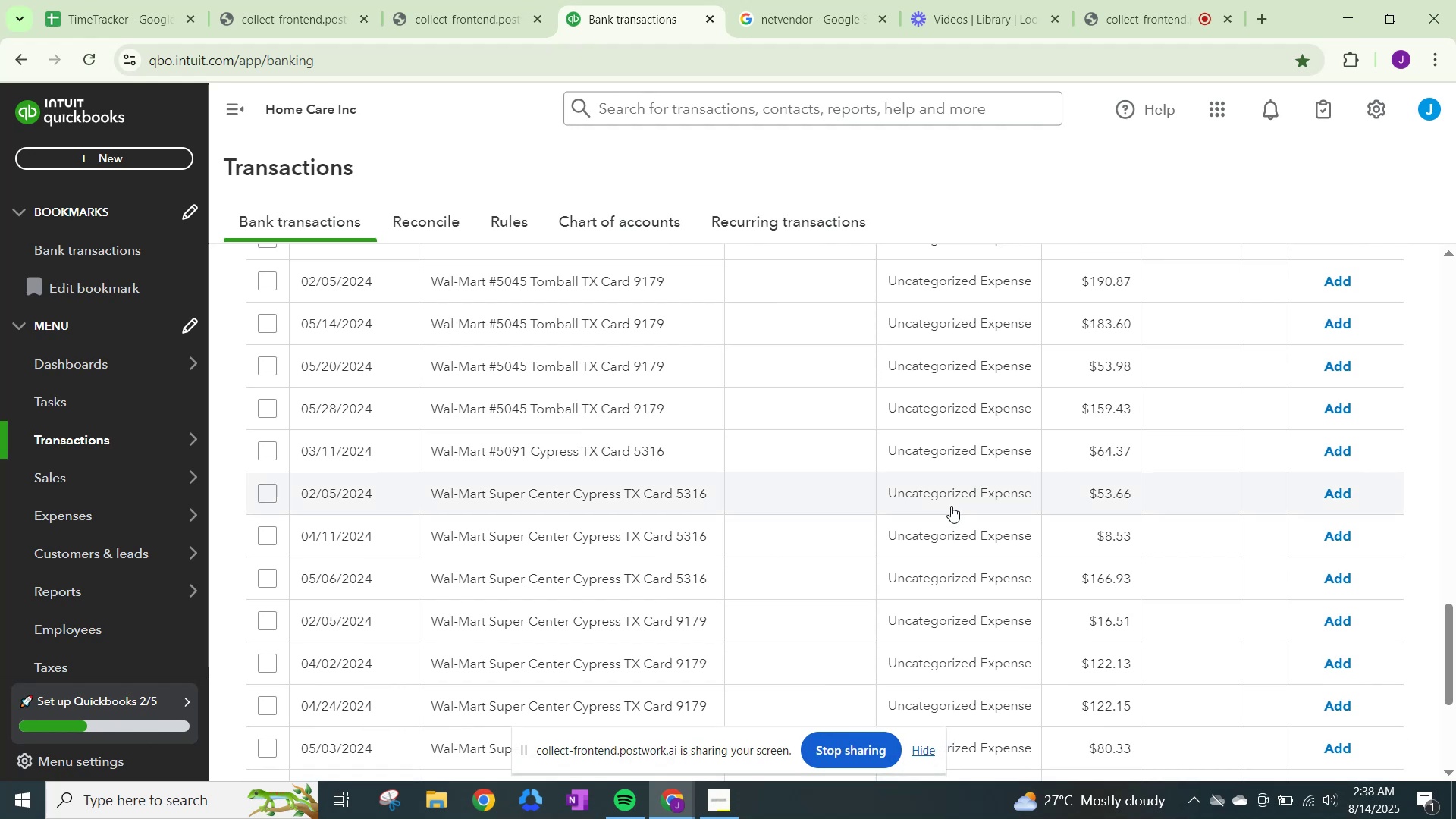 
scroll: coordinate [951, 506], scroll_direction: down, amount: 3.0
 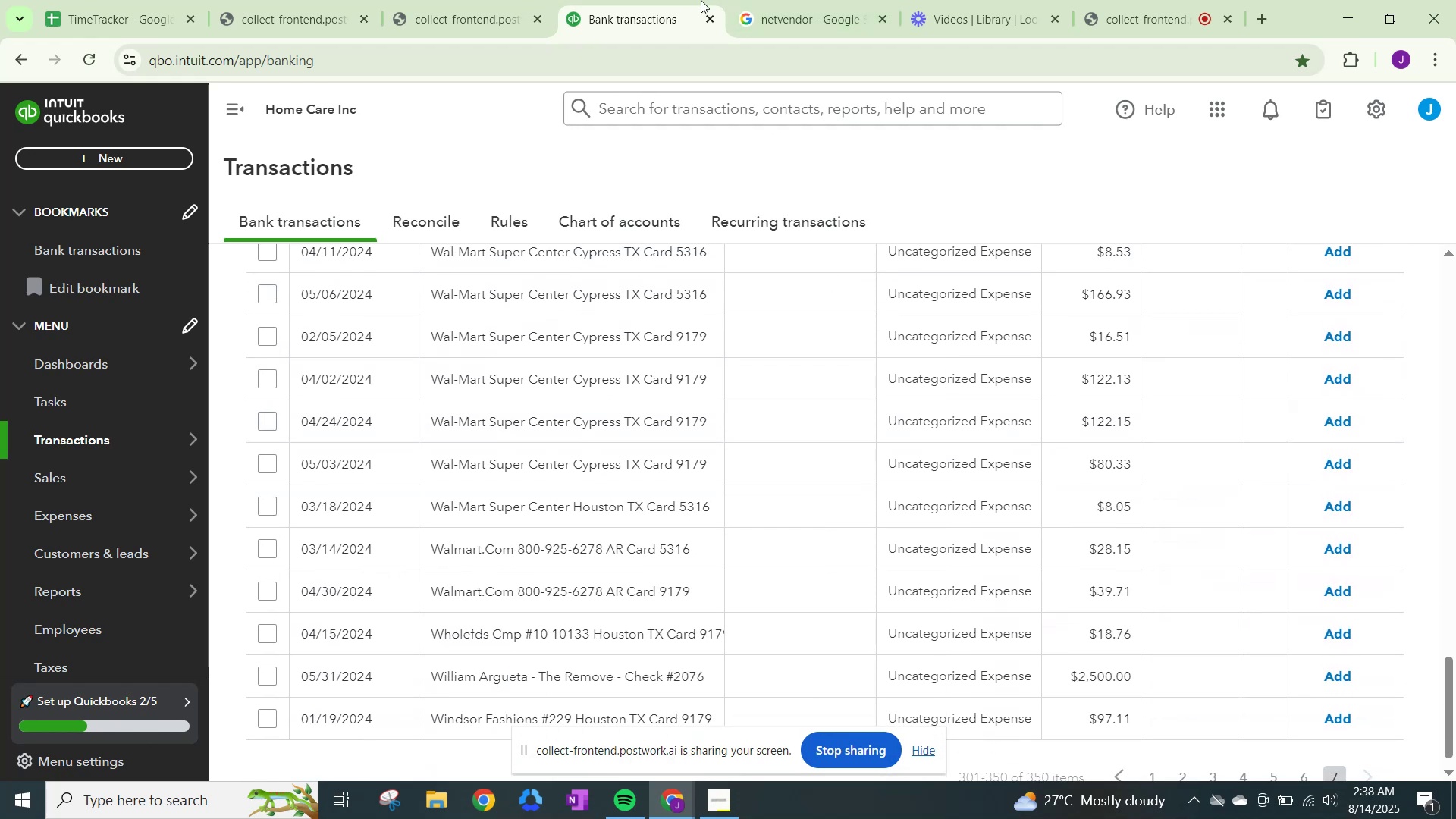 
left_click([776, 0])
 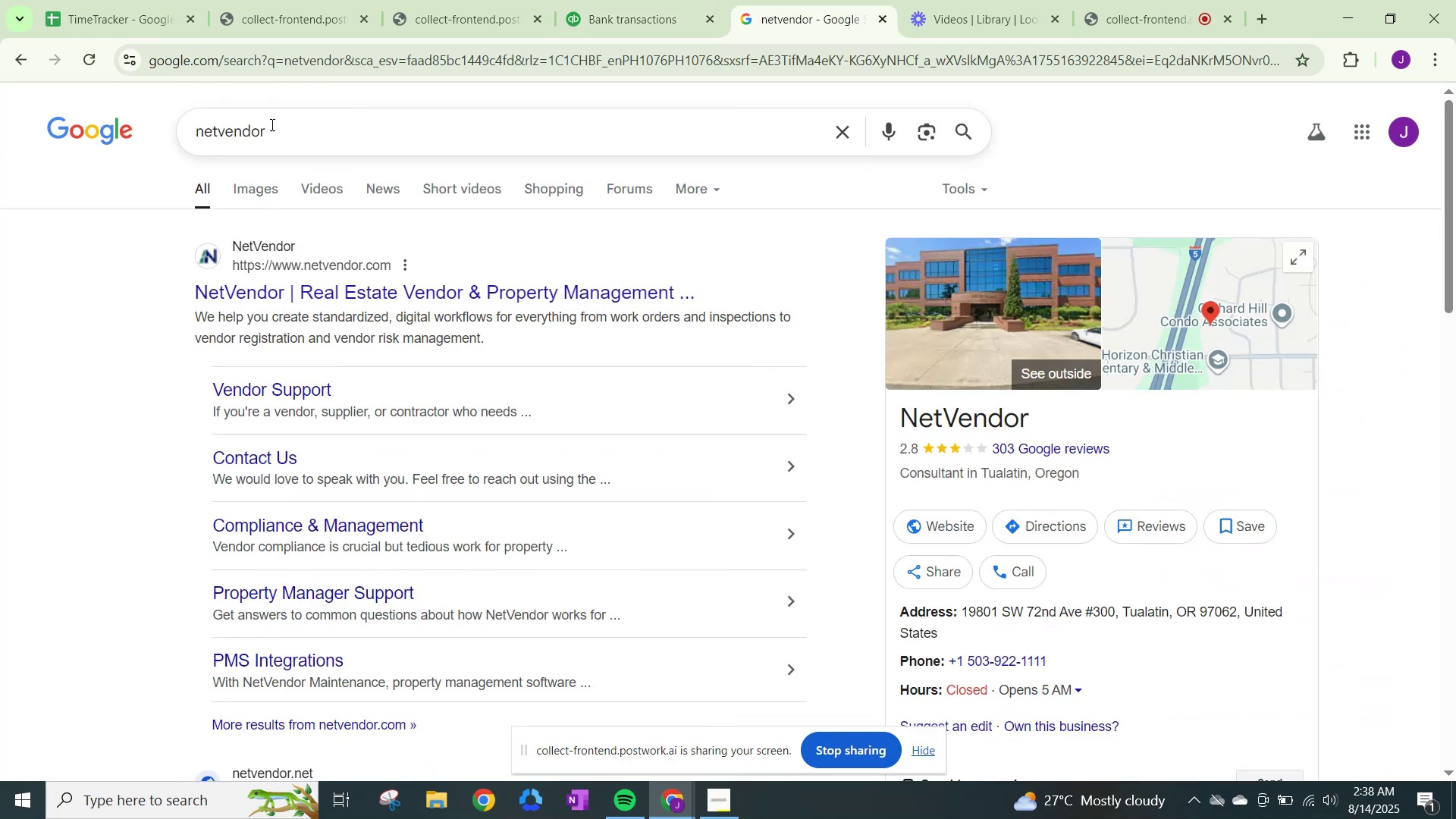 
left_click_drag(start_coordinate=[276, 124], to_coordinate=[58, 129])
 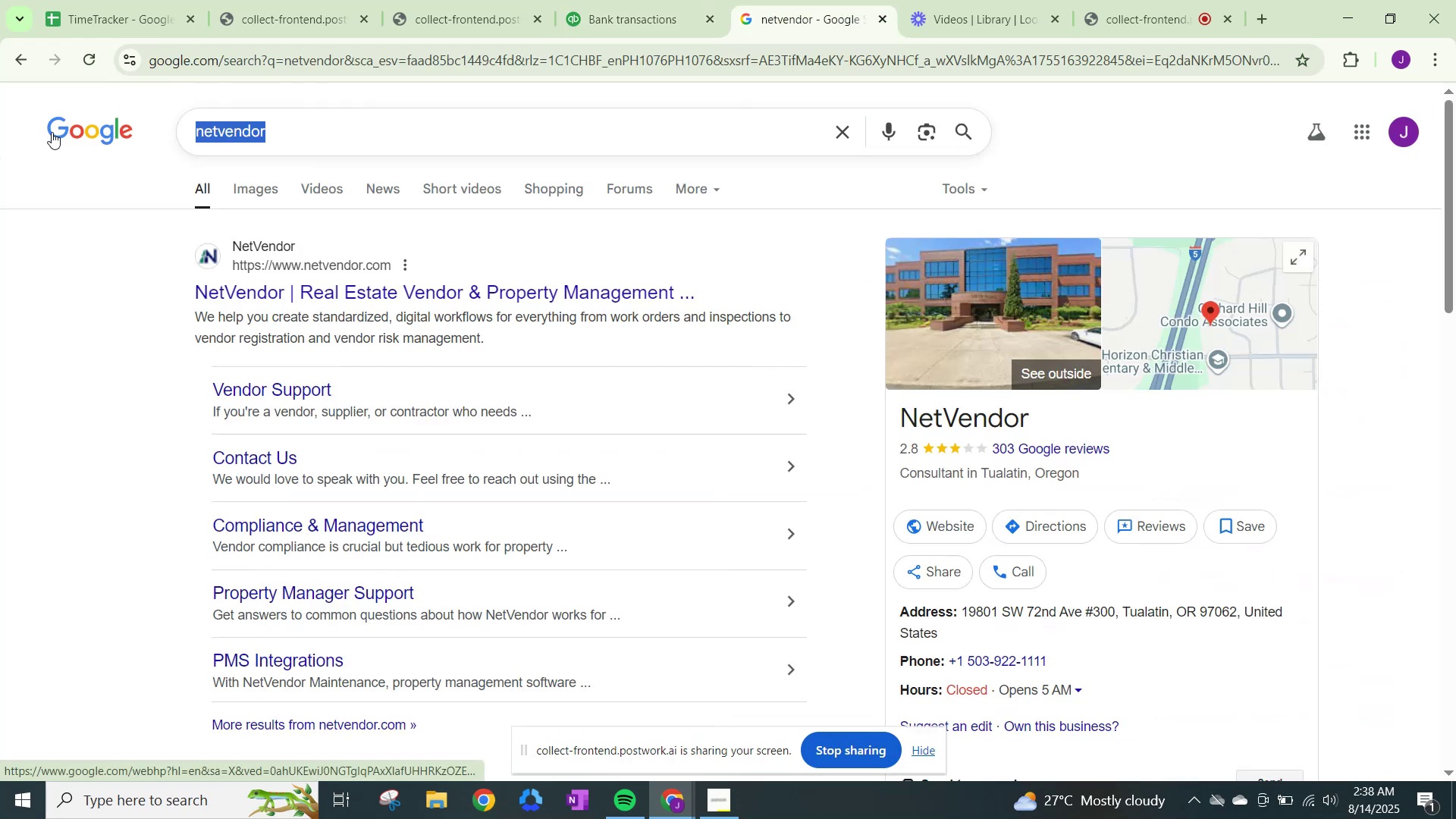 
type(walmart.com)
 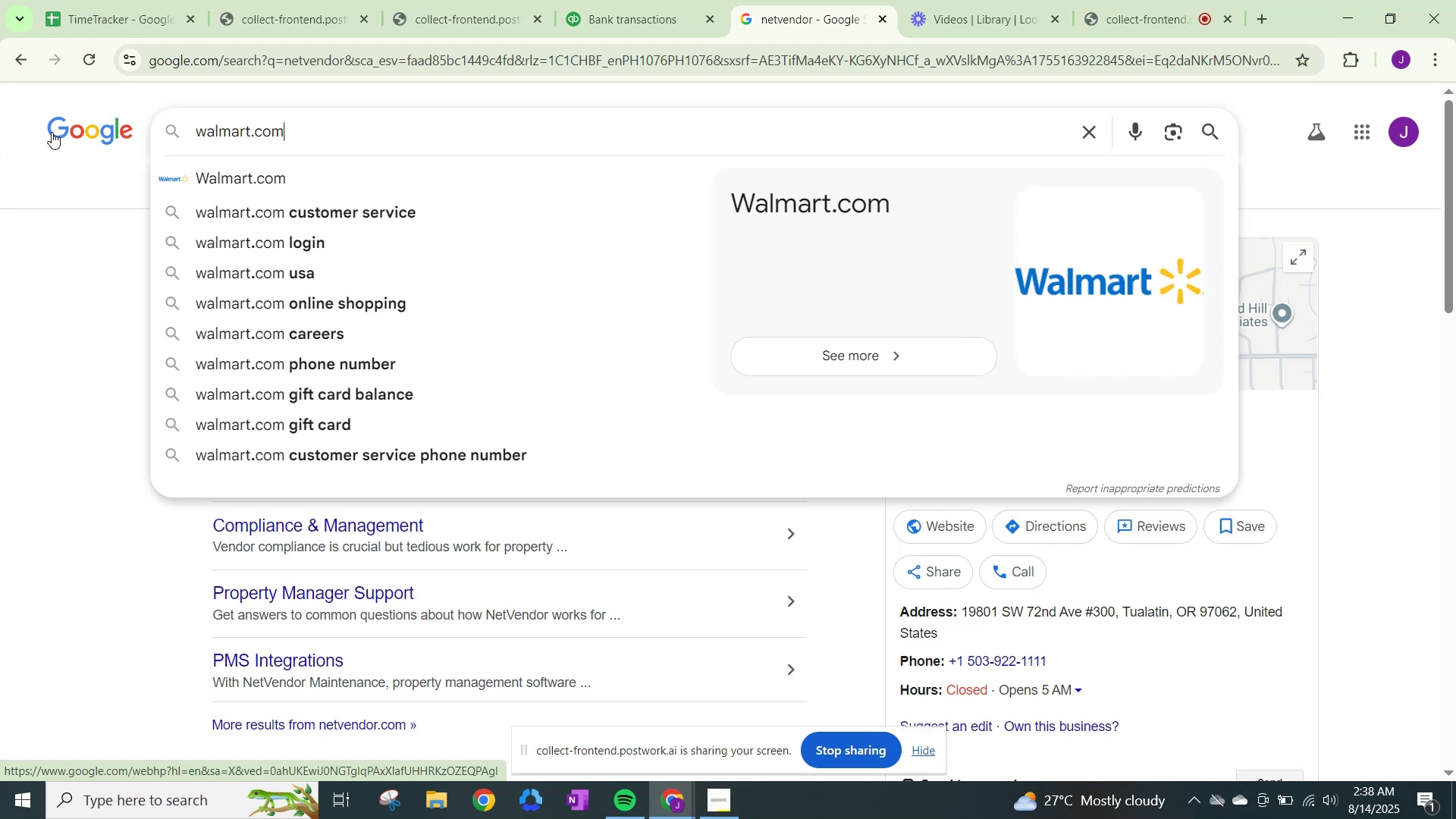 
key(Enter)
 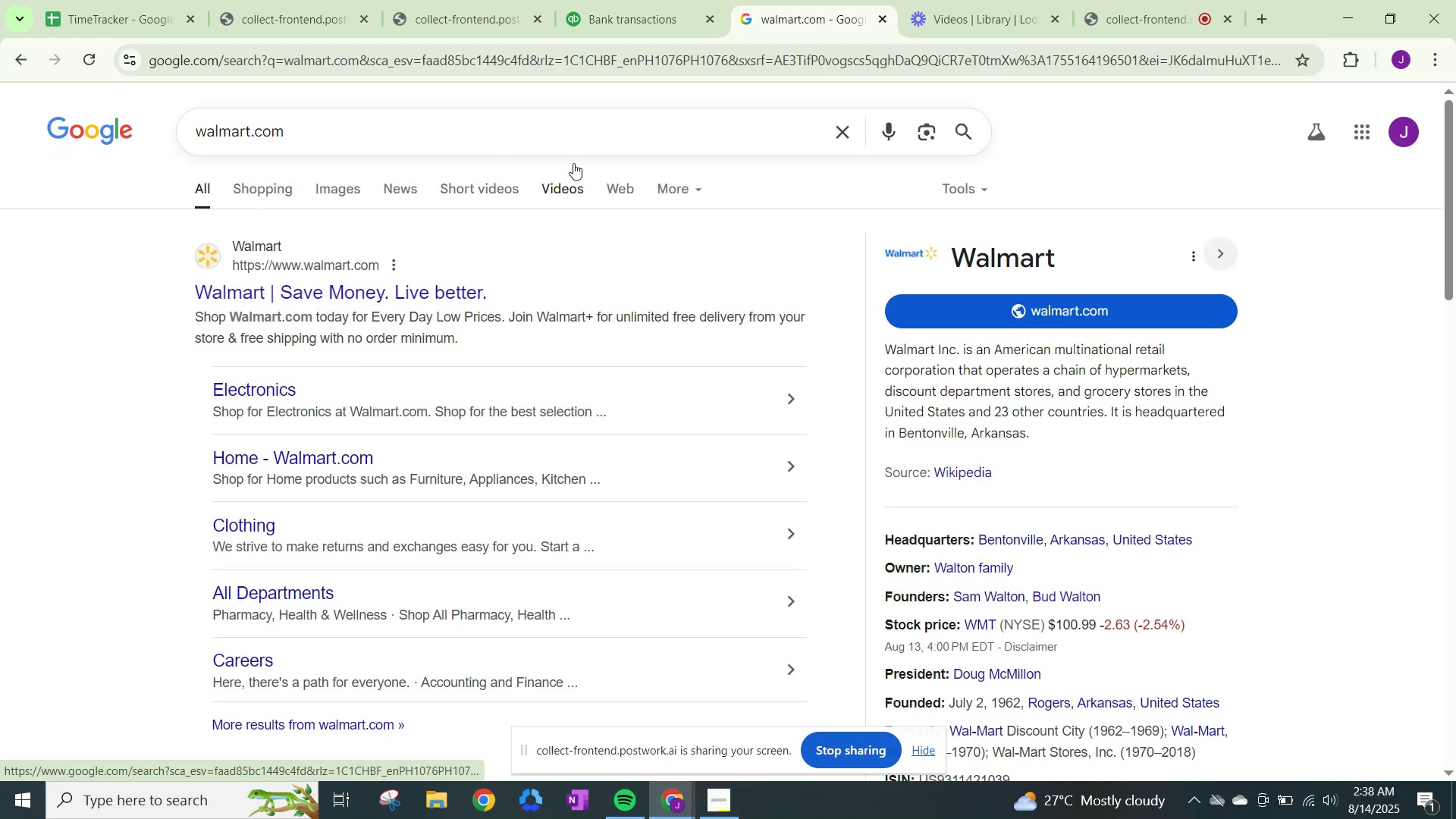 
wait(9.84)
 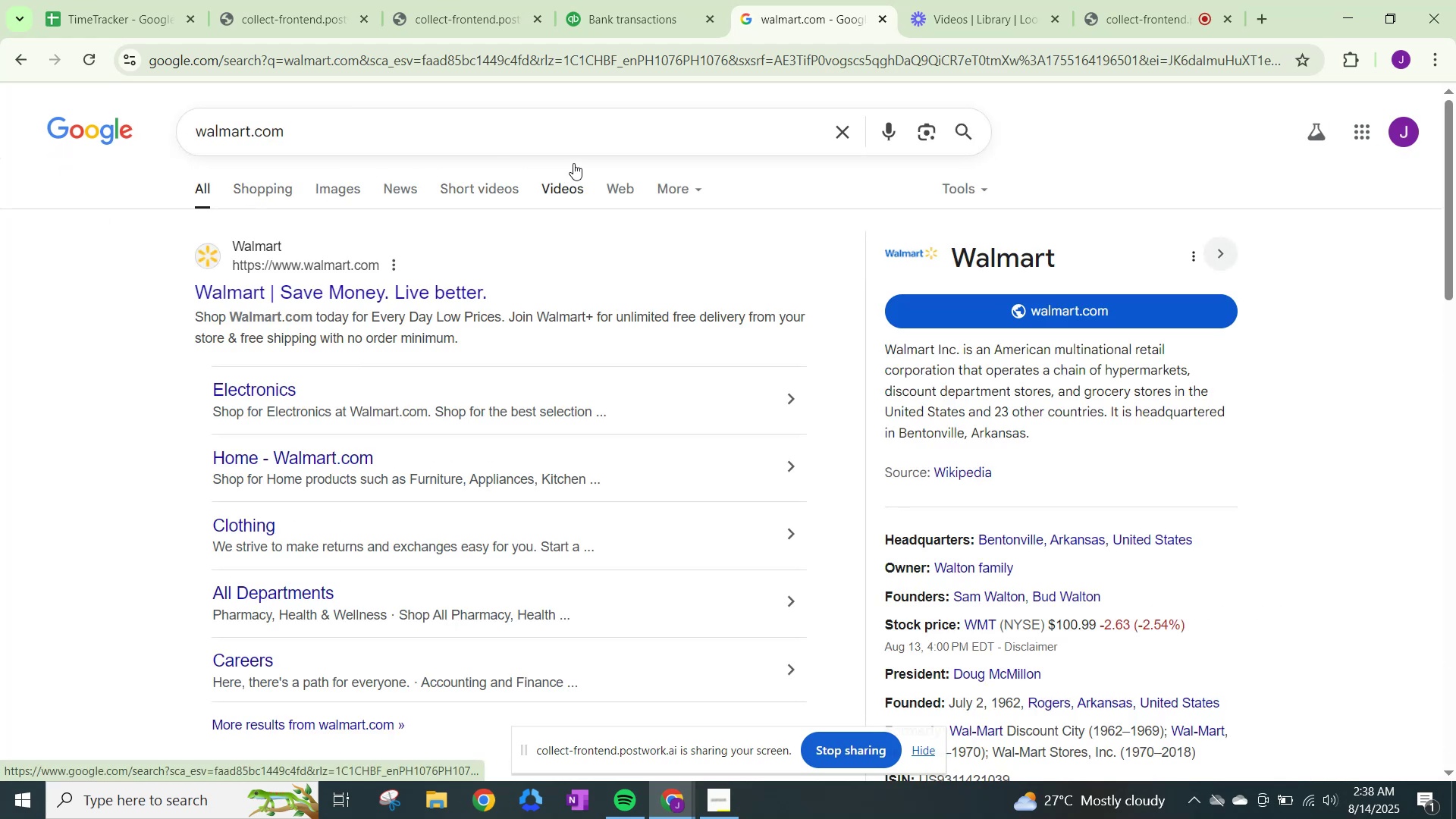 
scroll: coordinate [797, 281], scroll_direction: up, amount: 10.0
 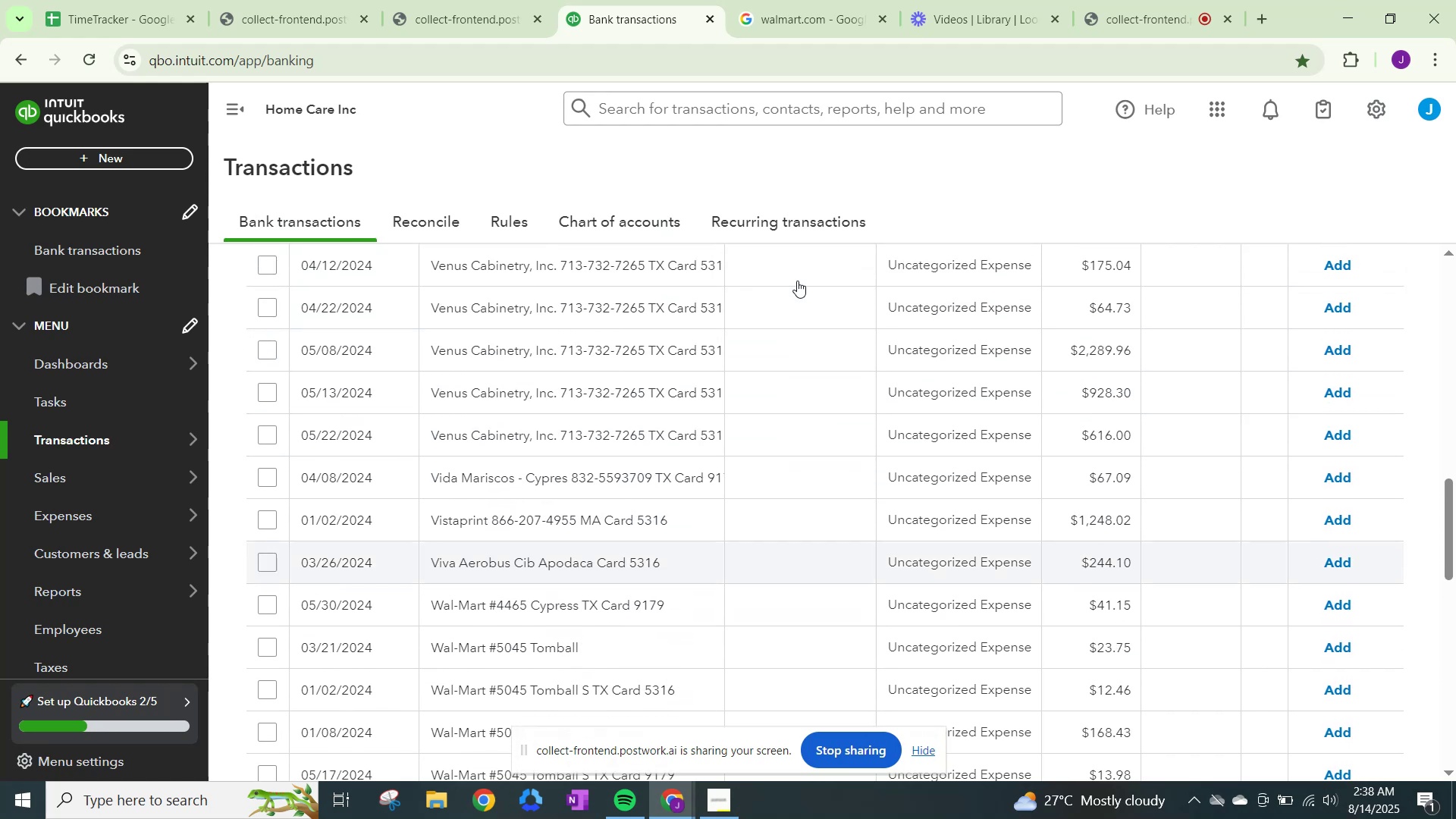 
scroll: coordinate [797, 281], scroll_direction: down, amount: 3.0
 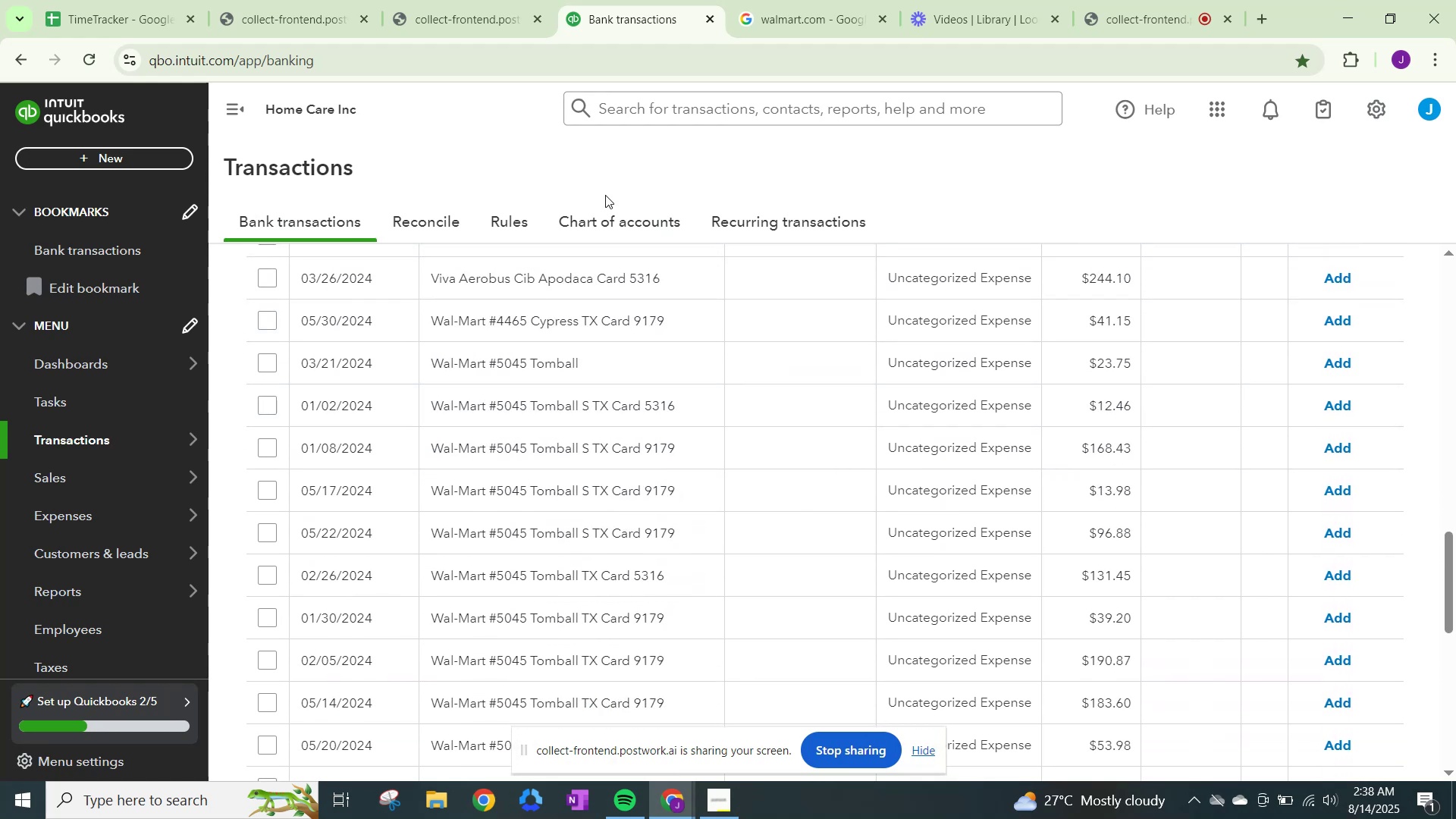 
scroll: coordinate [695, 300], scroll_direction: up, amount: 17.0
 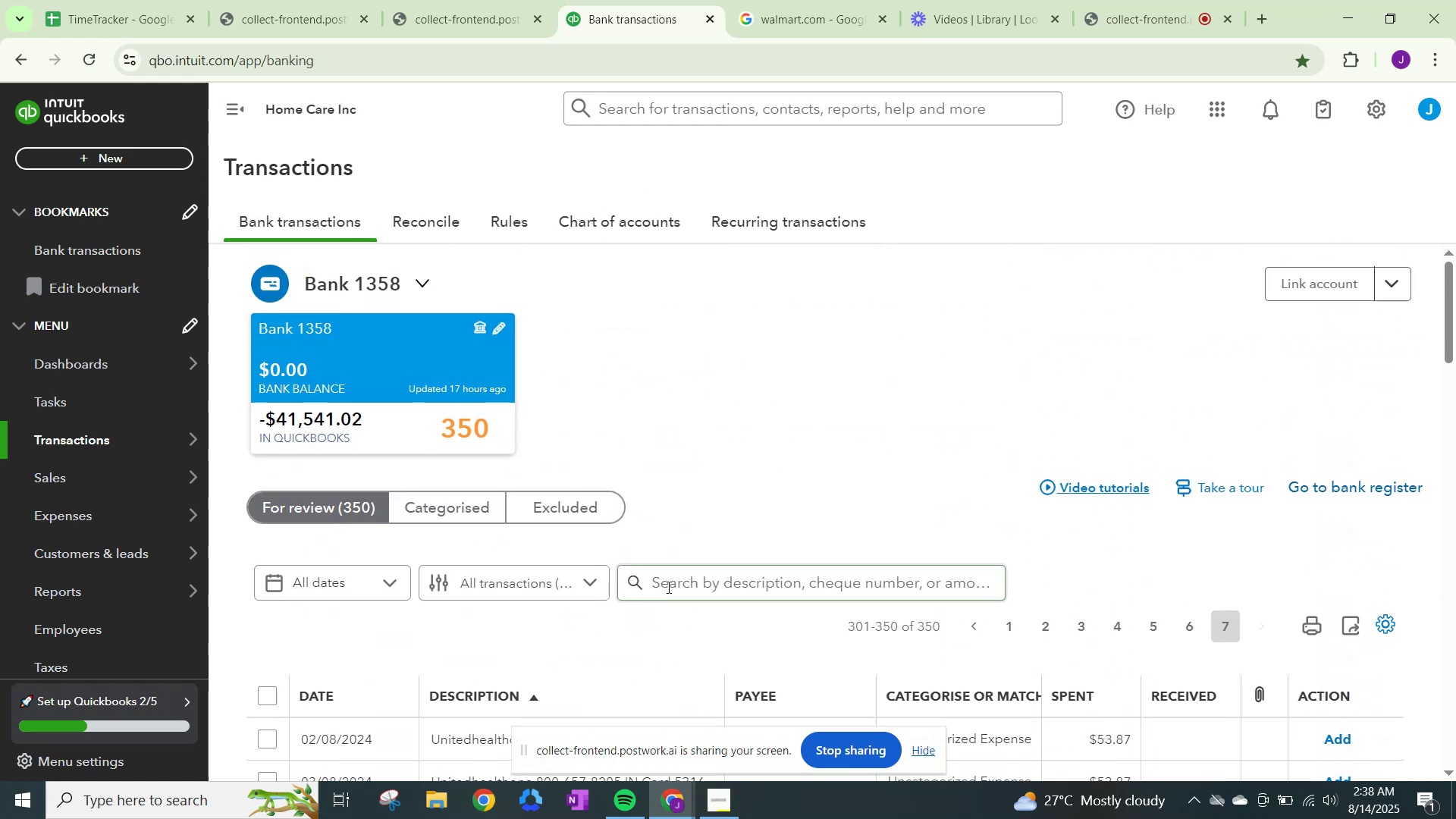 
left_click([682, 579])
 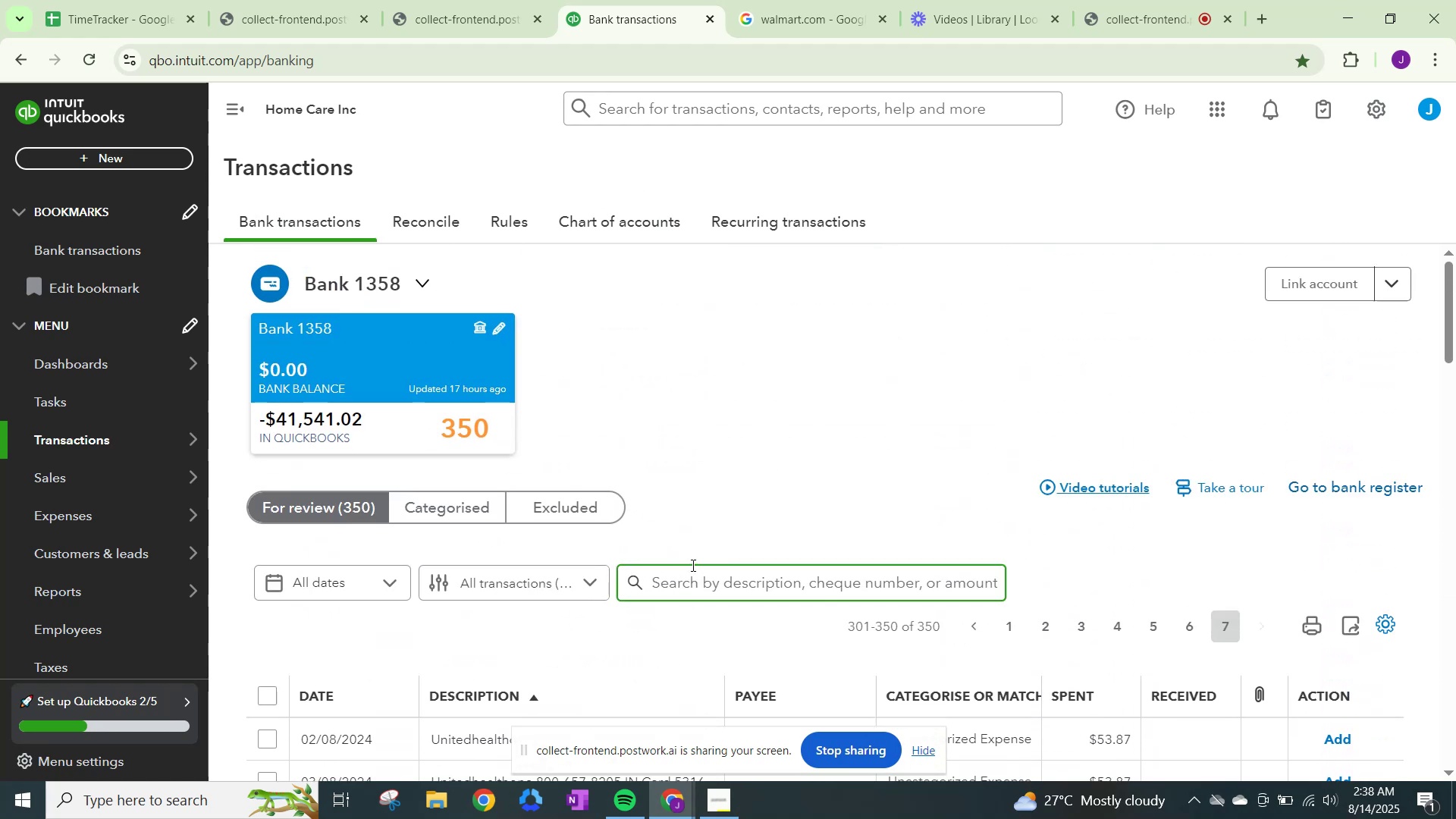 
type(walmart)
 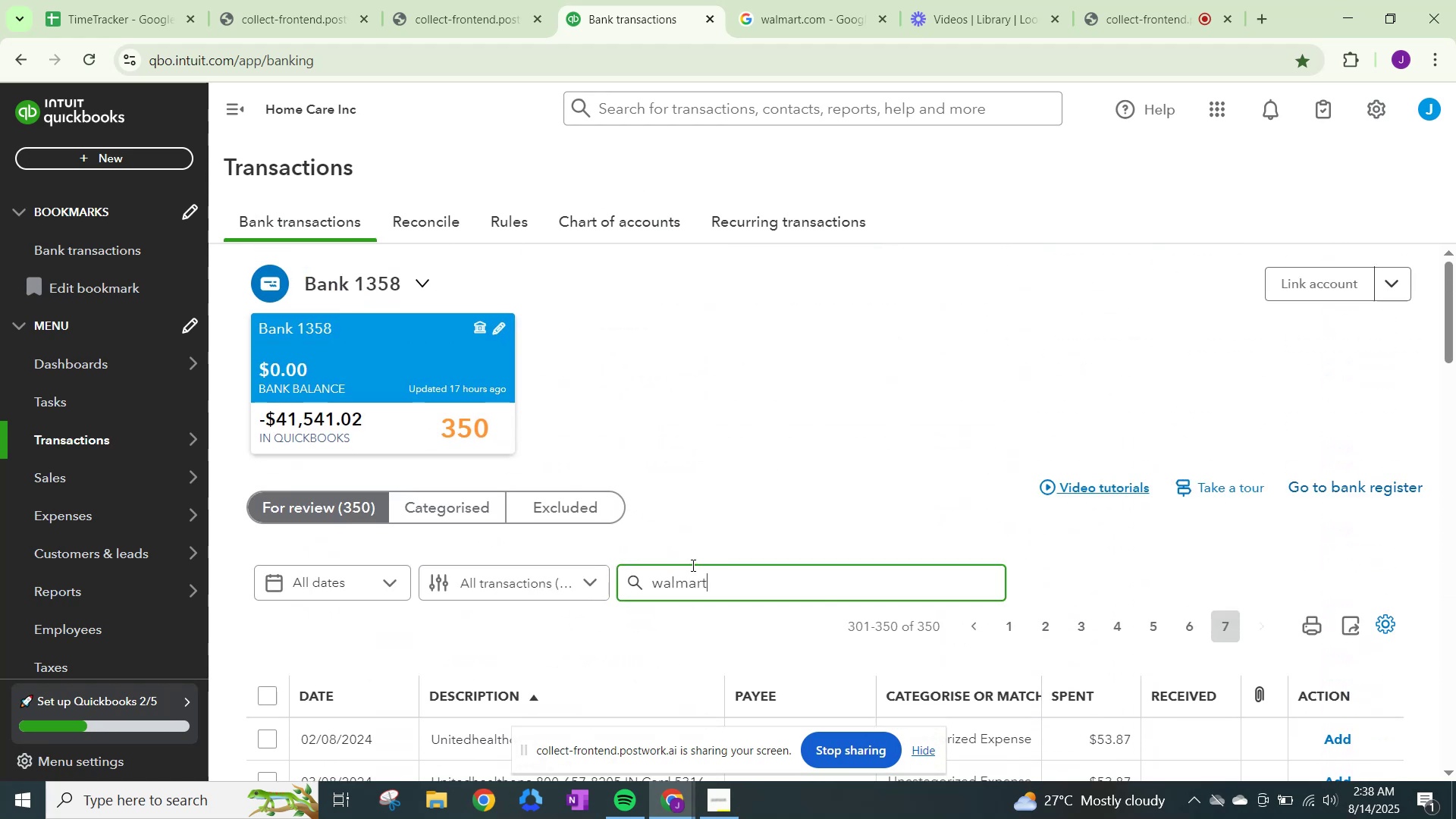 
key(Enter)
 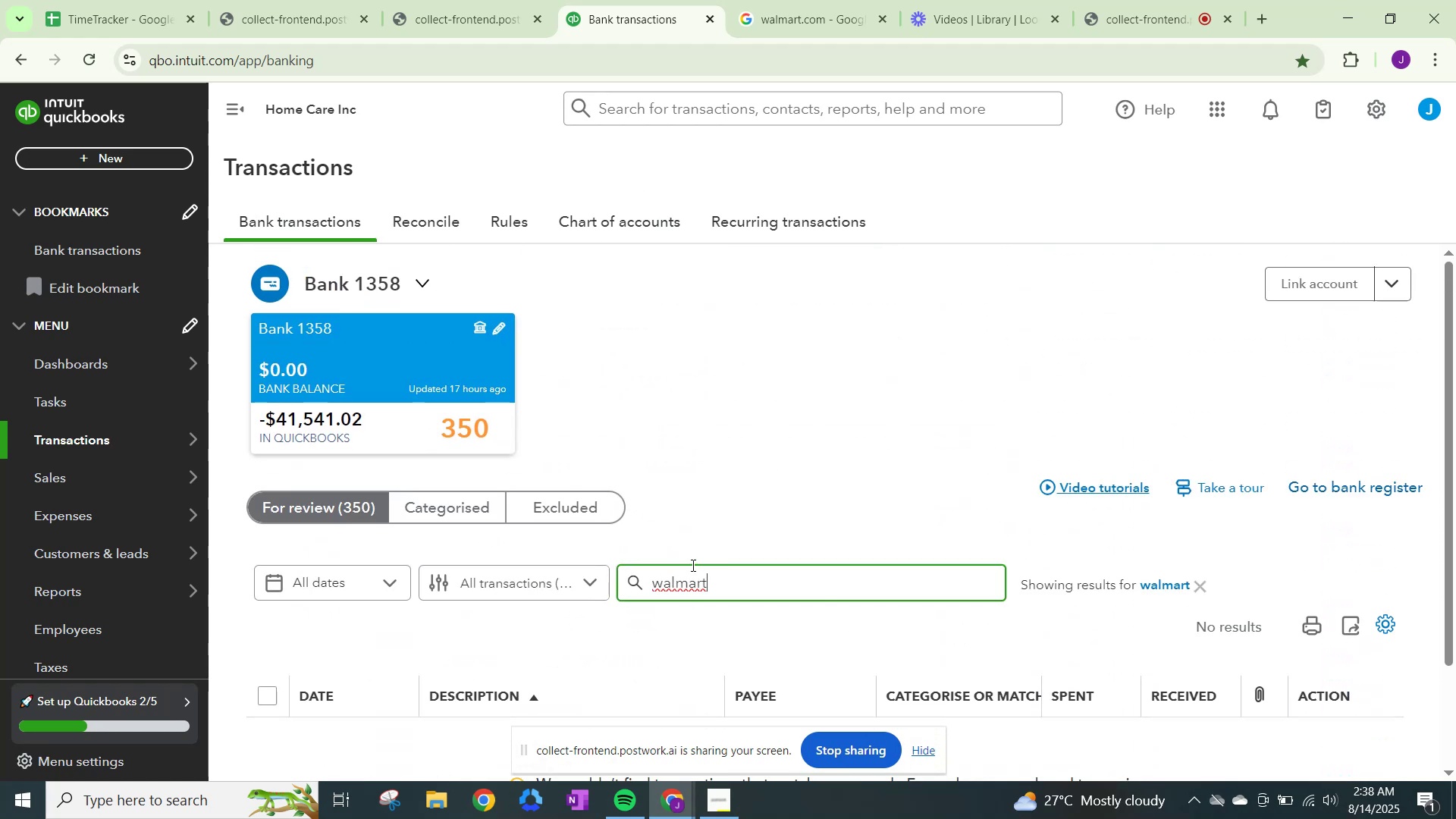 
scroll: coordinate [742, 604], scroll_direction: down, amount: 10.0
 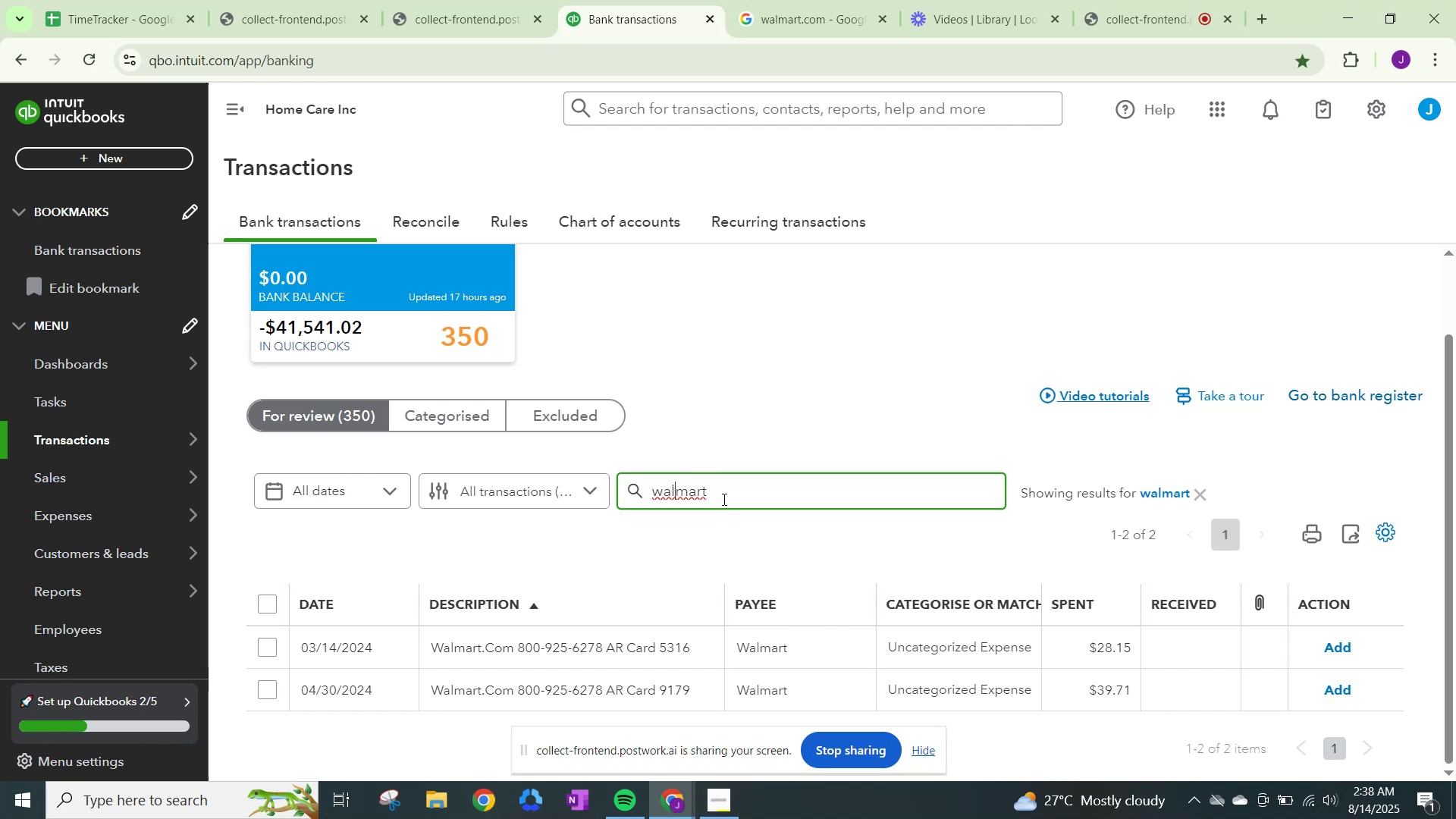 
key(Space)
 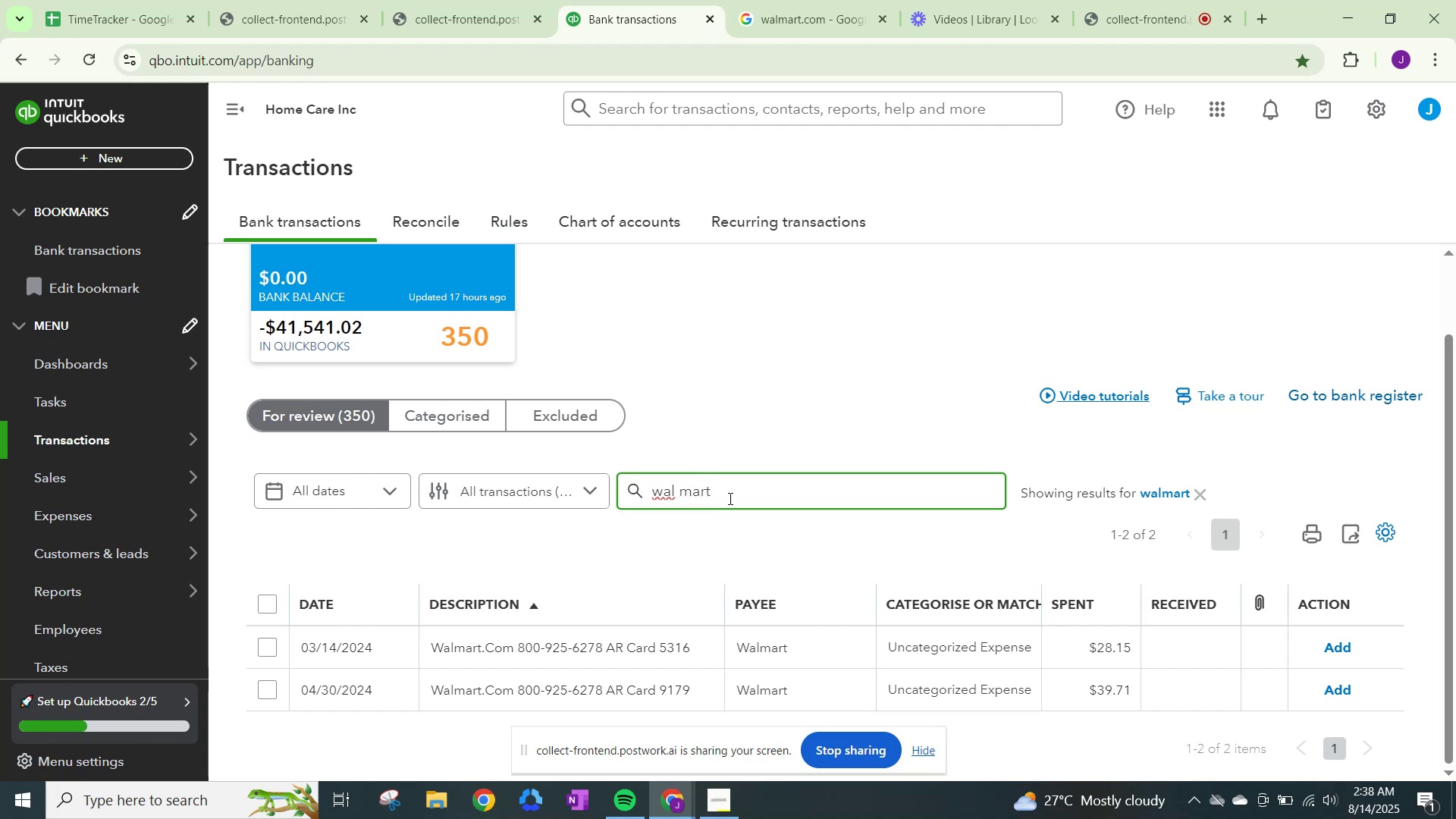 
key(Enter)
 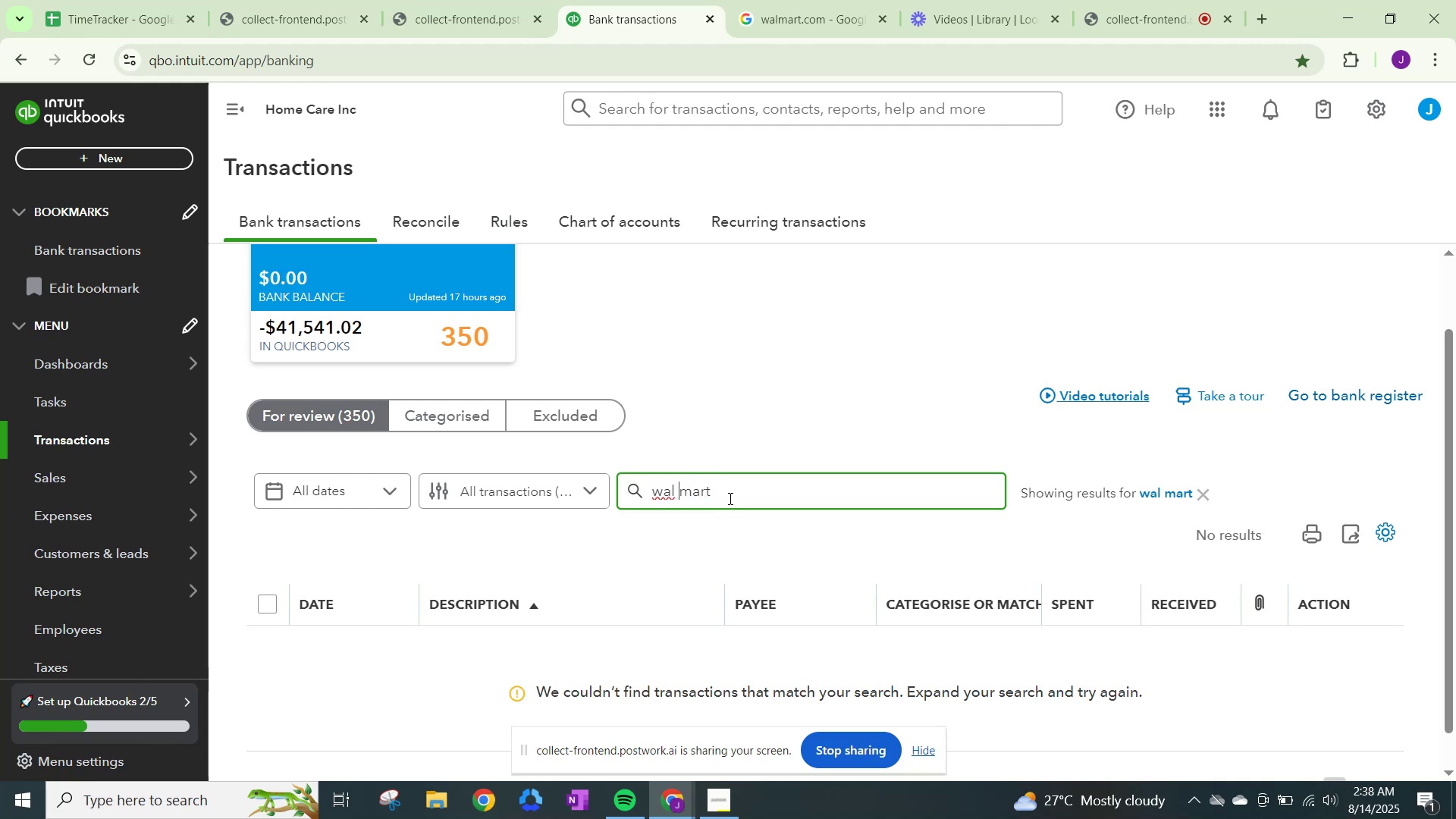 
scroll: coordinate [734, 519], scroll_direction: down, amount: 3.0
 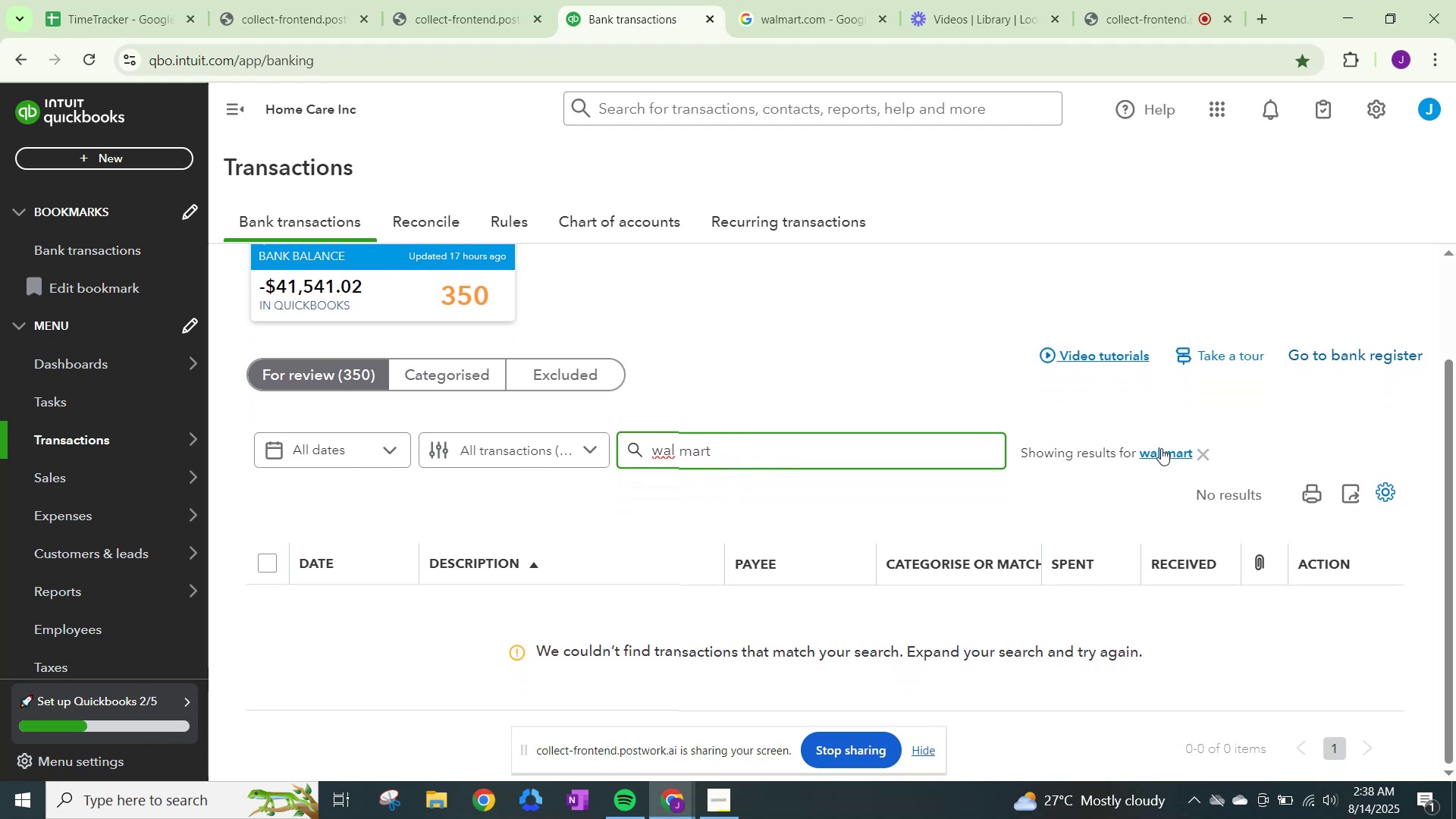 
left_click([1203, 451])
 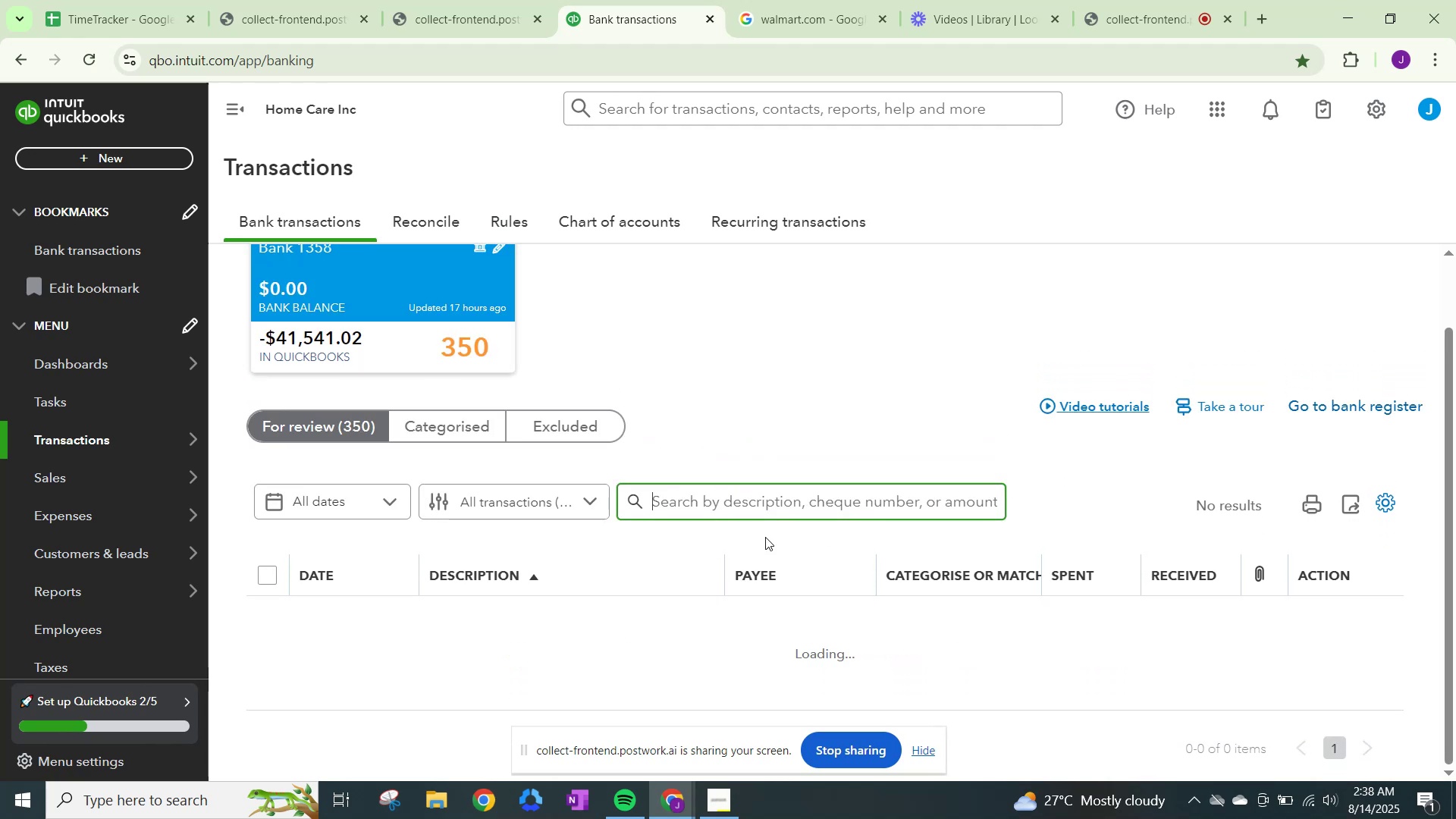 
scroll: coordinate [670, 543], scroll_direction: down, amount: 4.0
 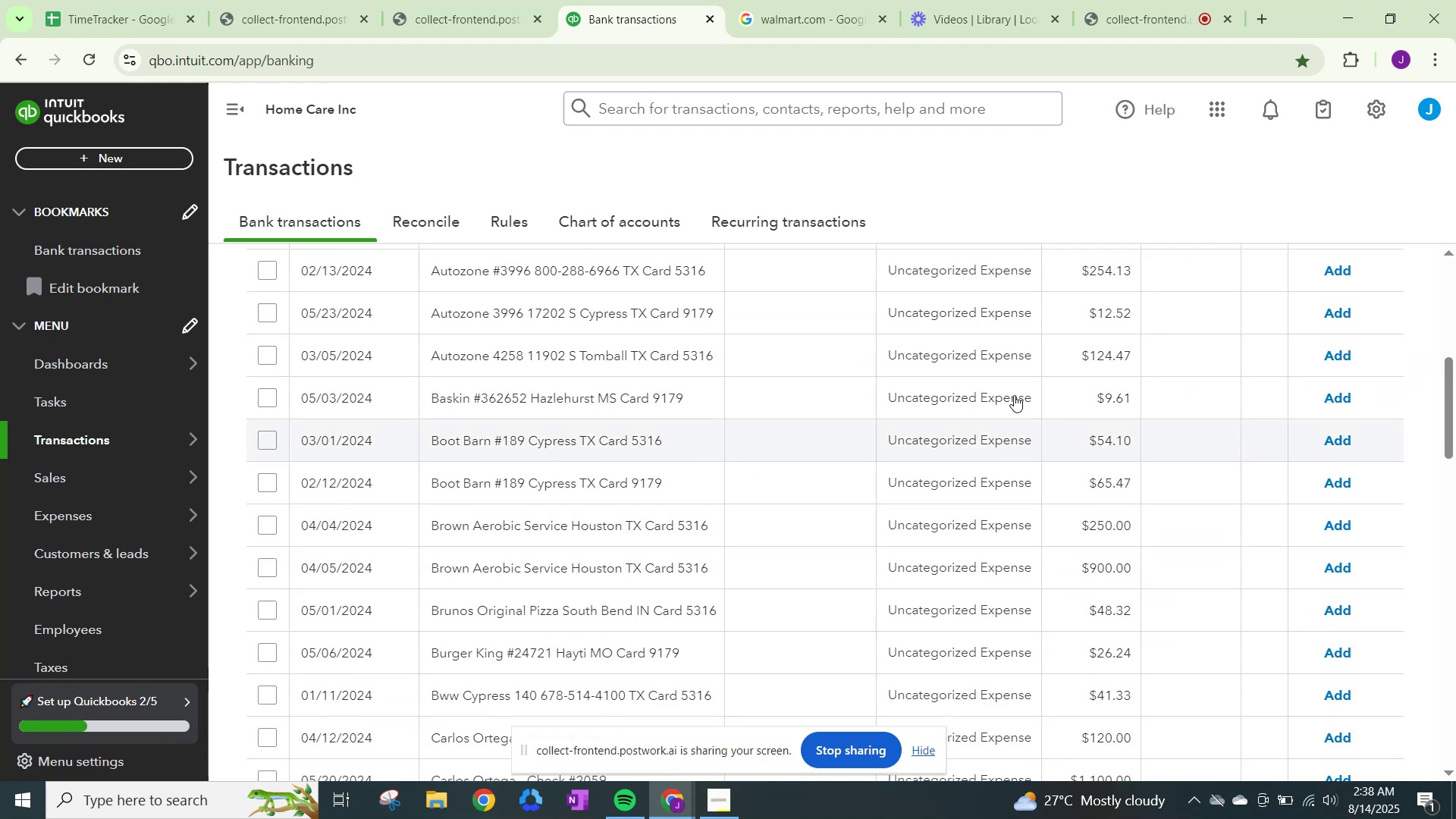 
scroll: coordinate [1087, 375], scroll_direction: up, amount: 2.0
 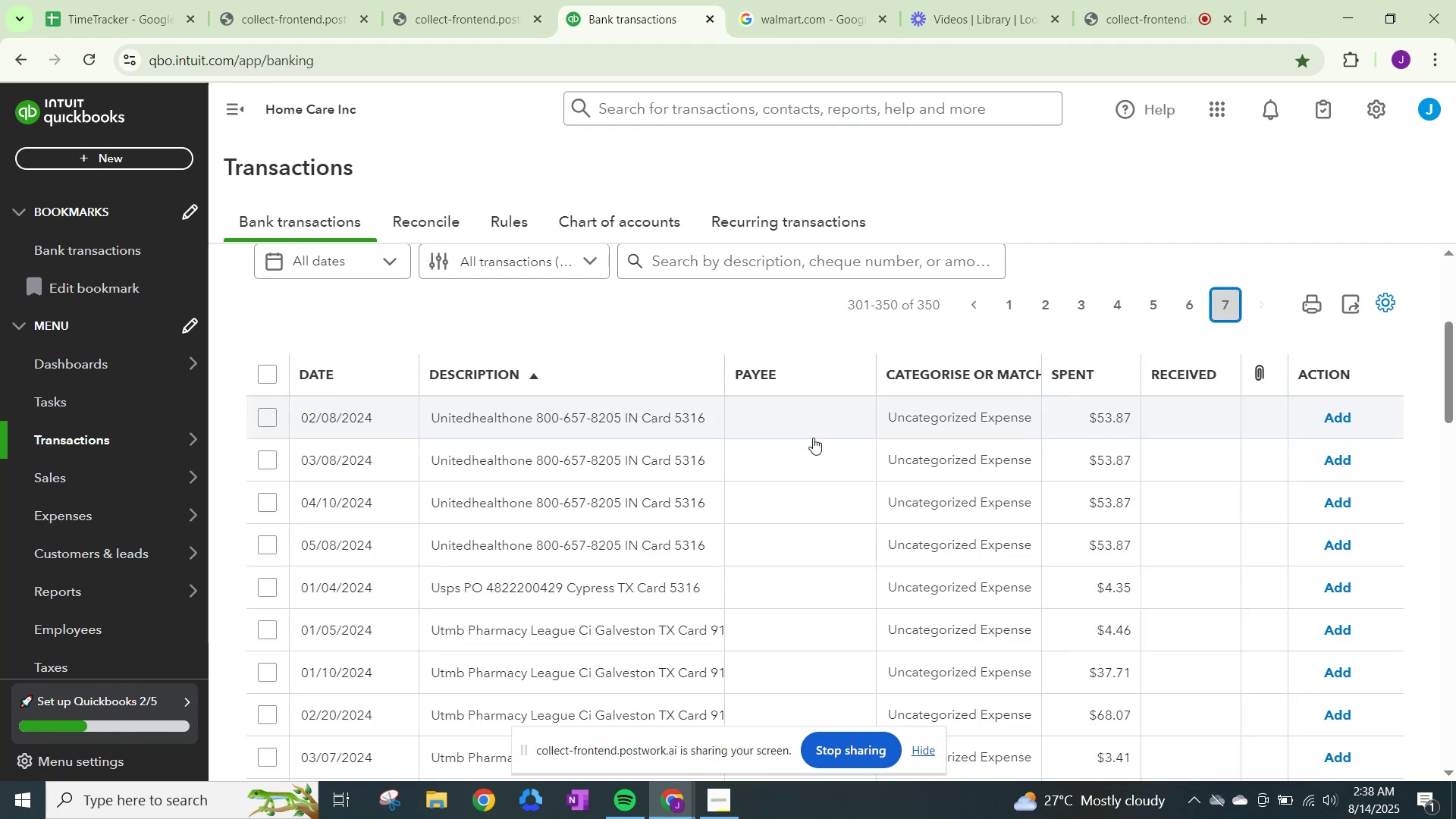 
scroll: coordinate [812, 438], scroll_direction: down, amount: 2.0
 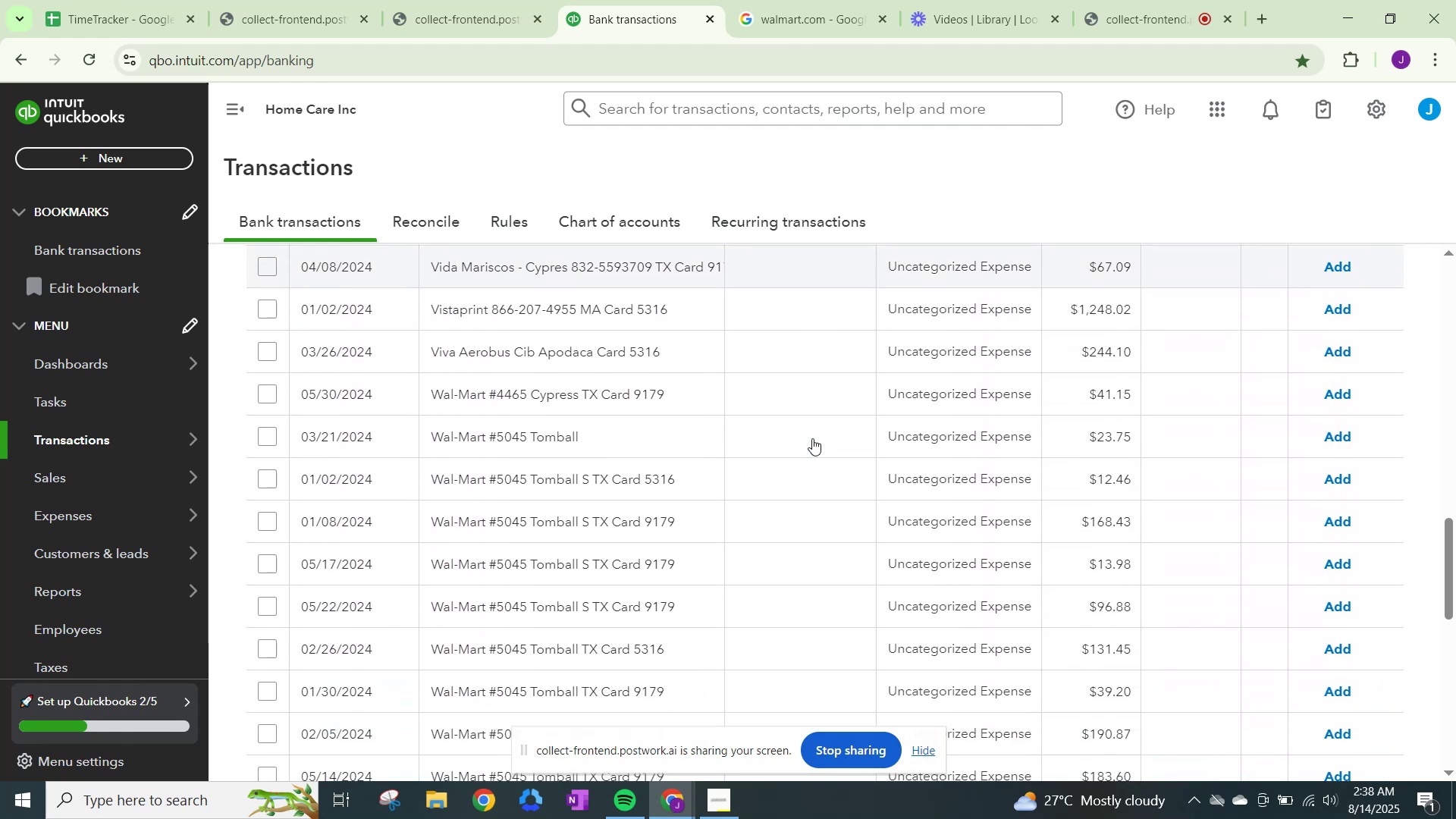 
scroll: coordinate [812, 438], scroll_direction: none, amount: 0.0
 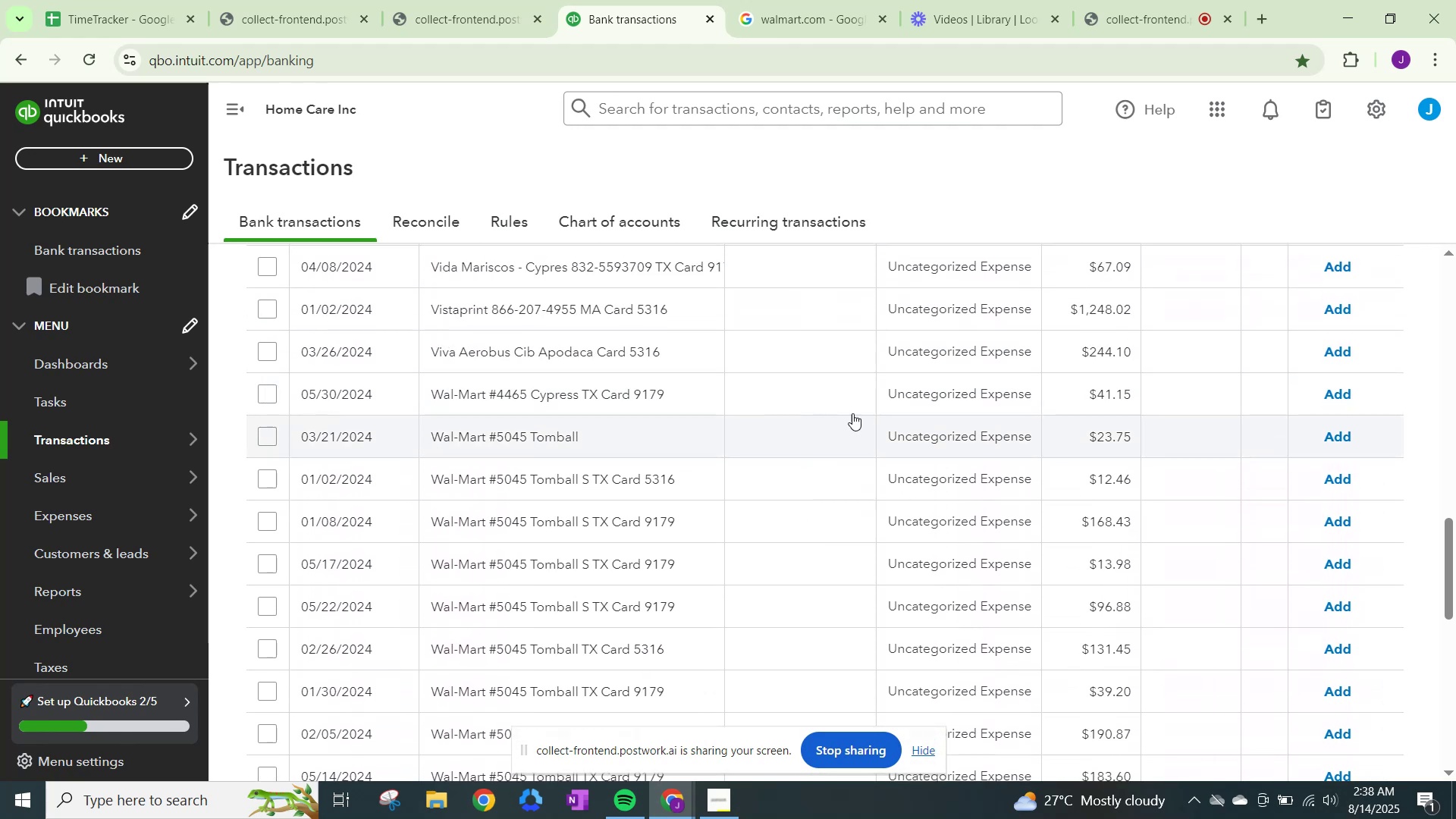 
left_click([910, 388])
 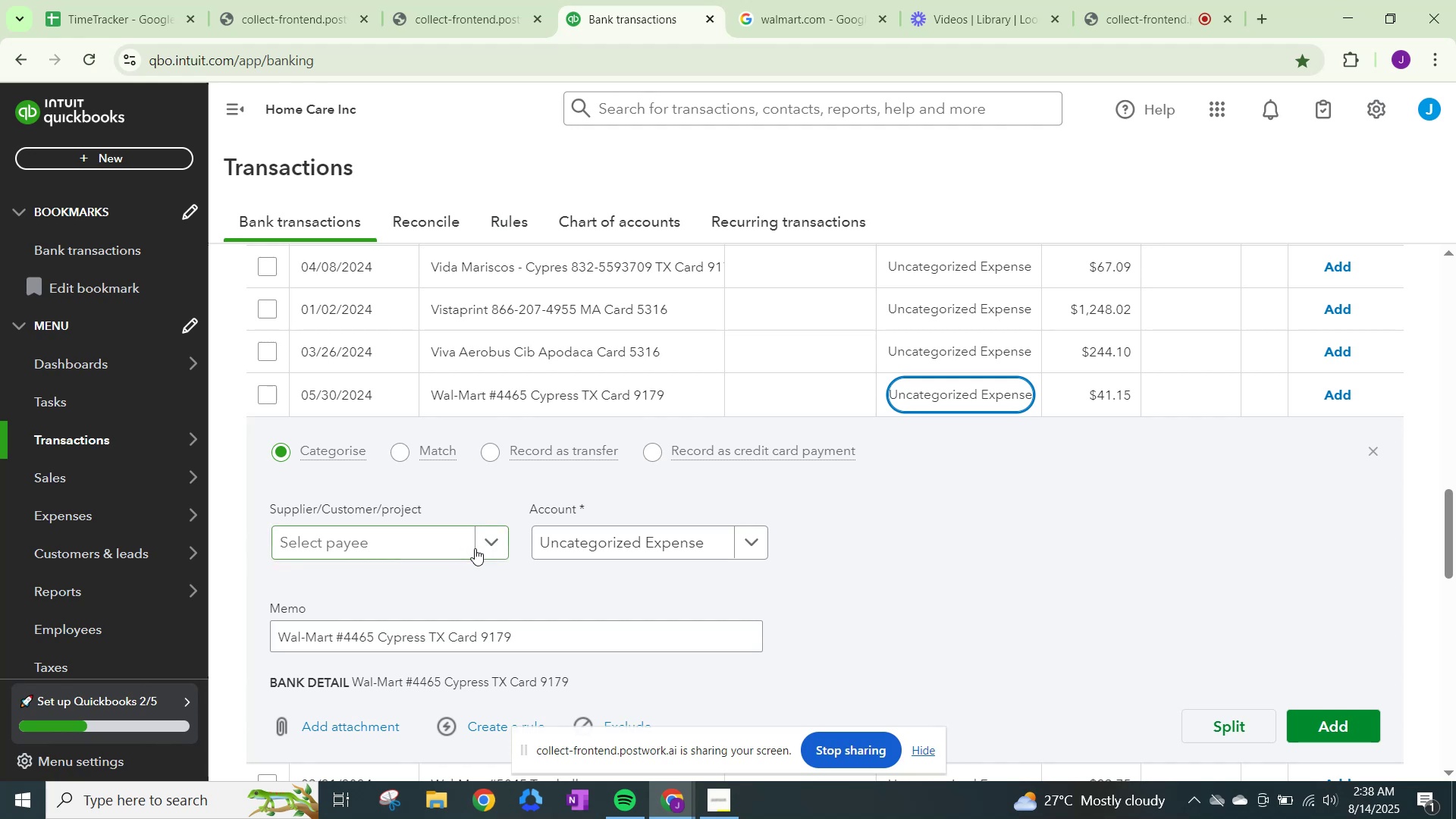 
left_click([485, 541])
 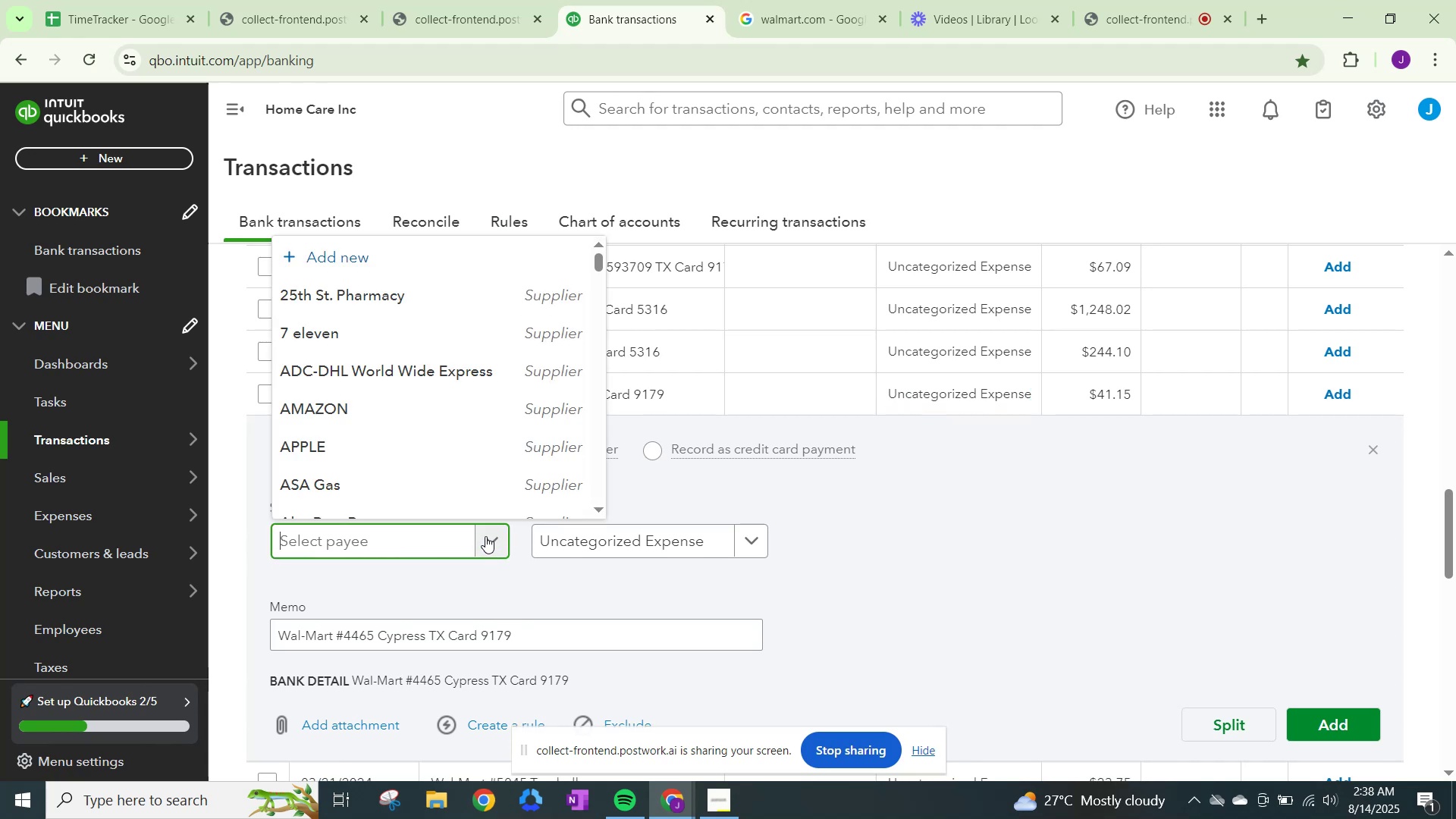 
type(walmart)
 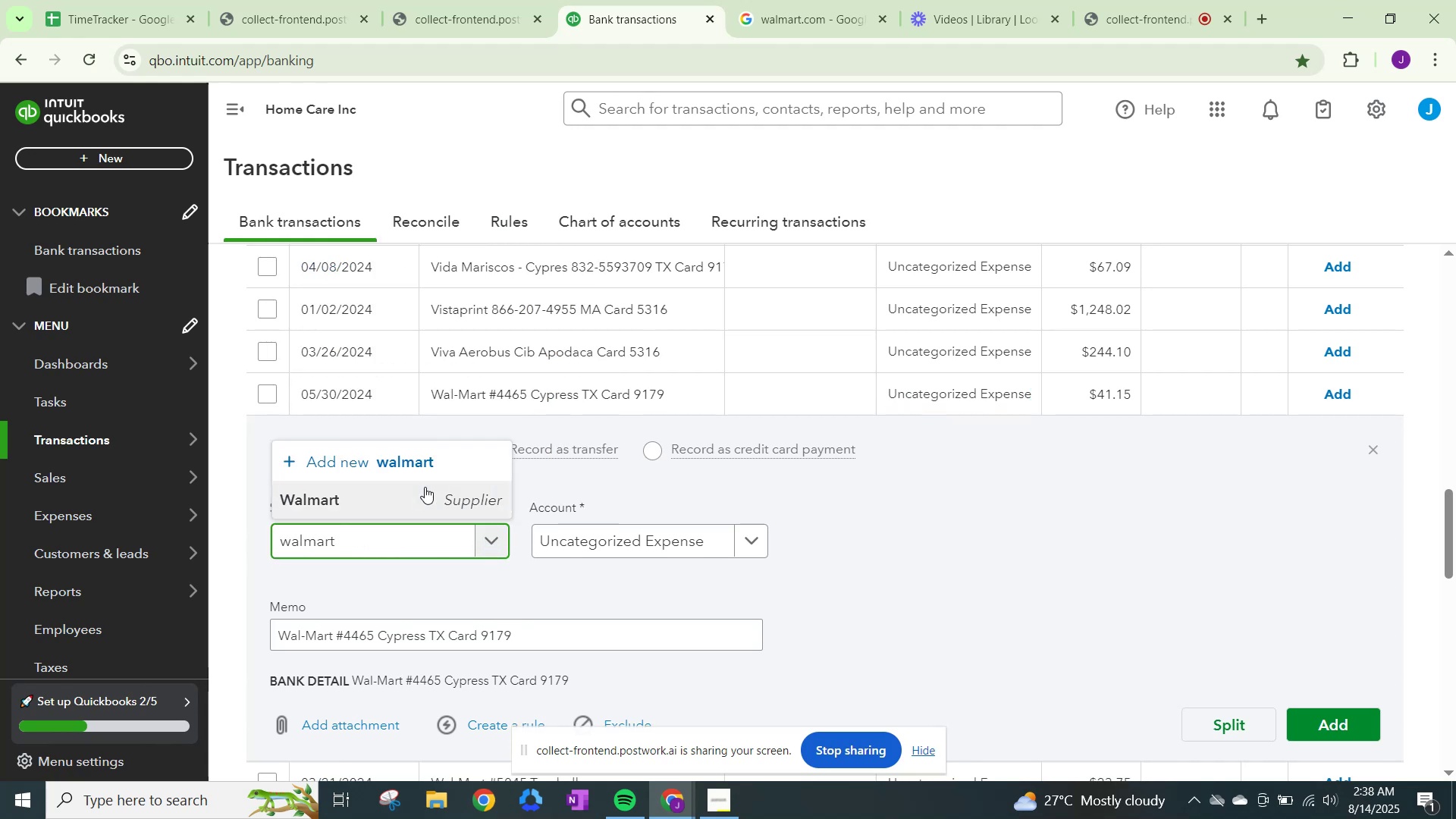 
left_click([407, 508])
 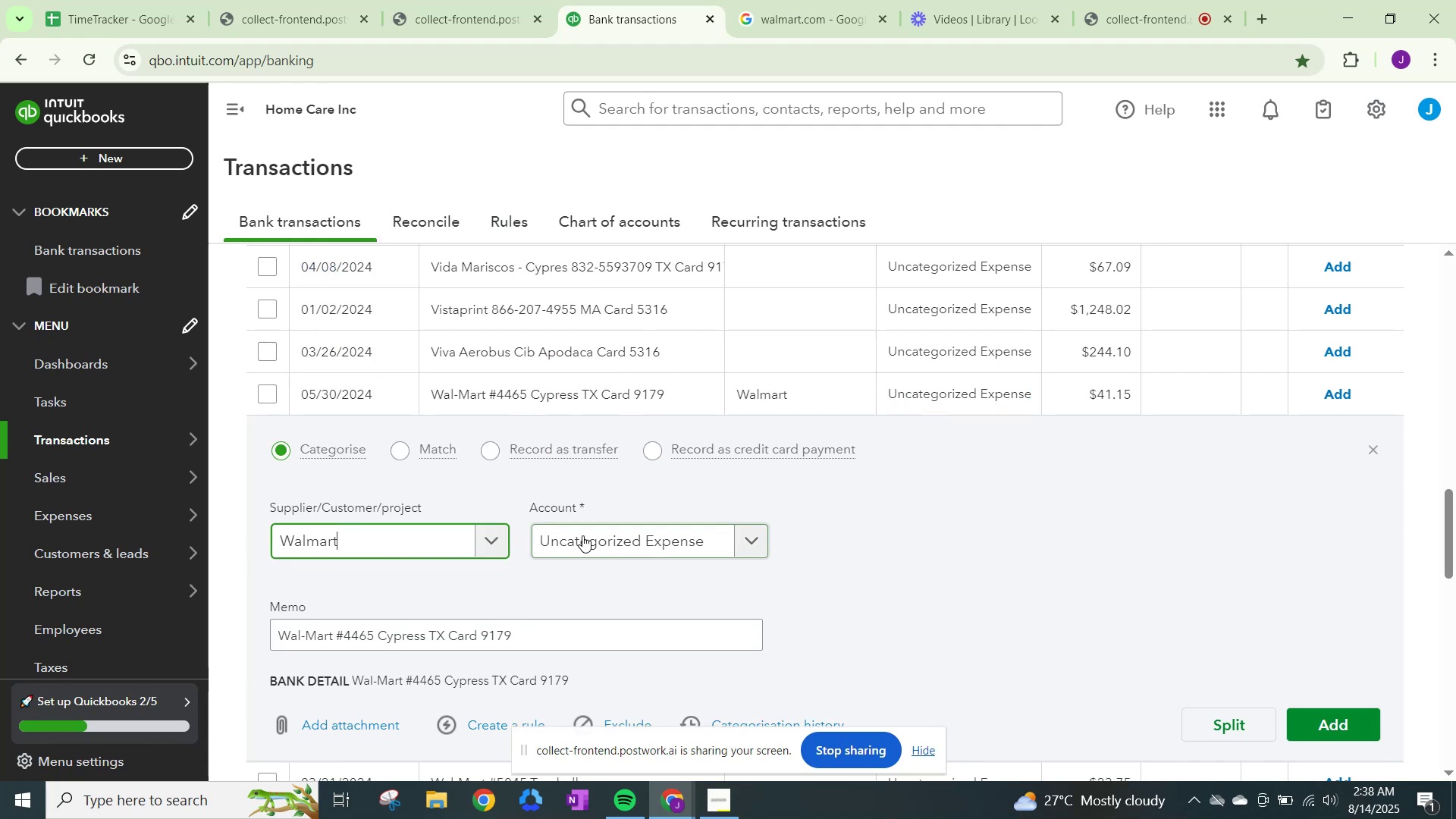 
left_click([584, 535])
 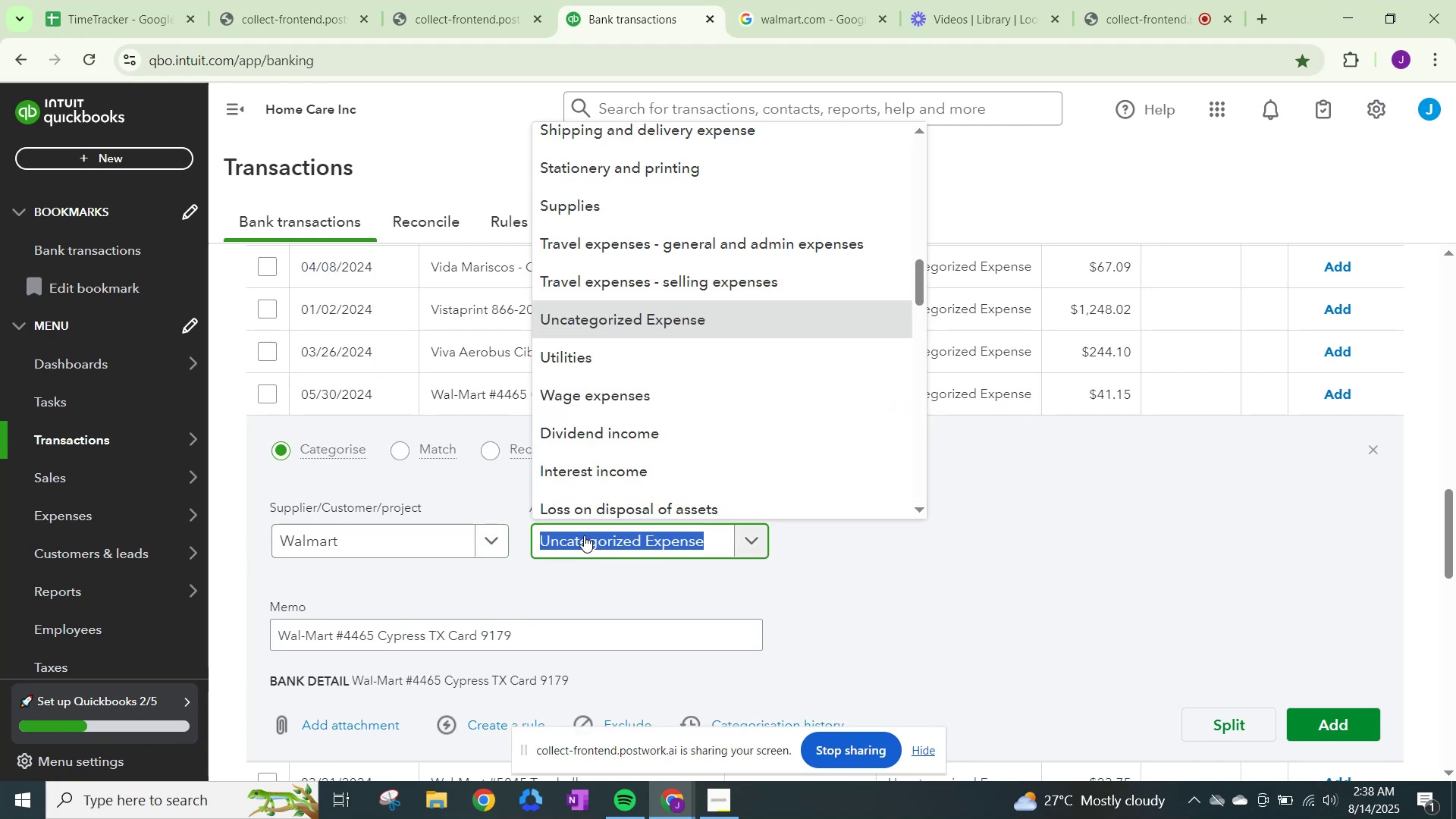 
type(supplies)
 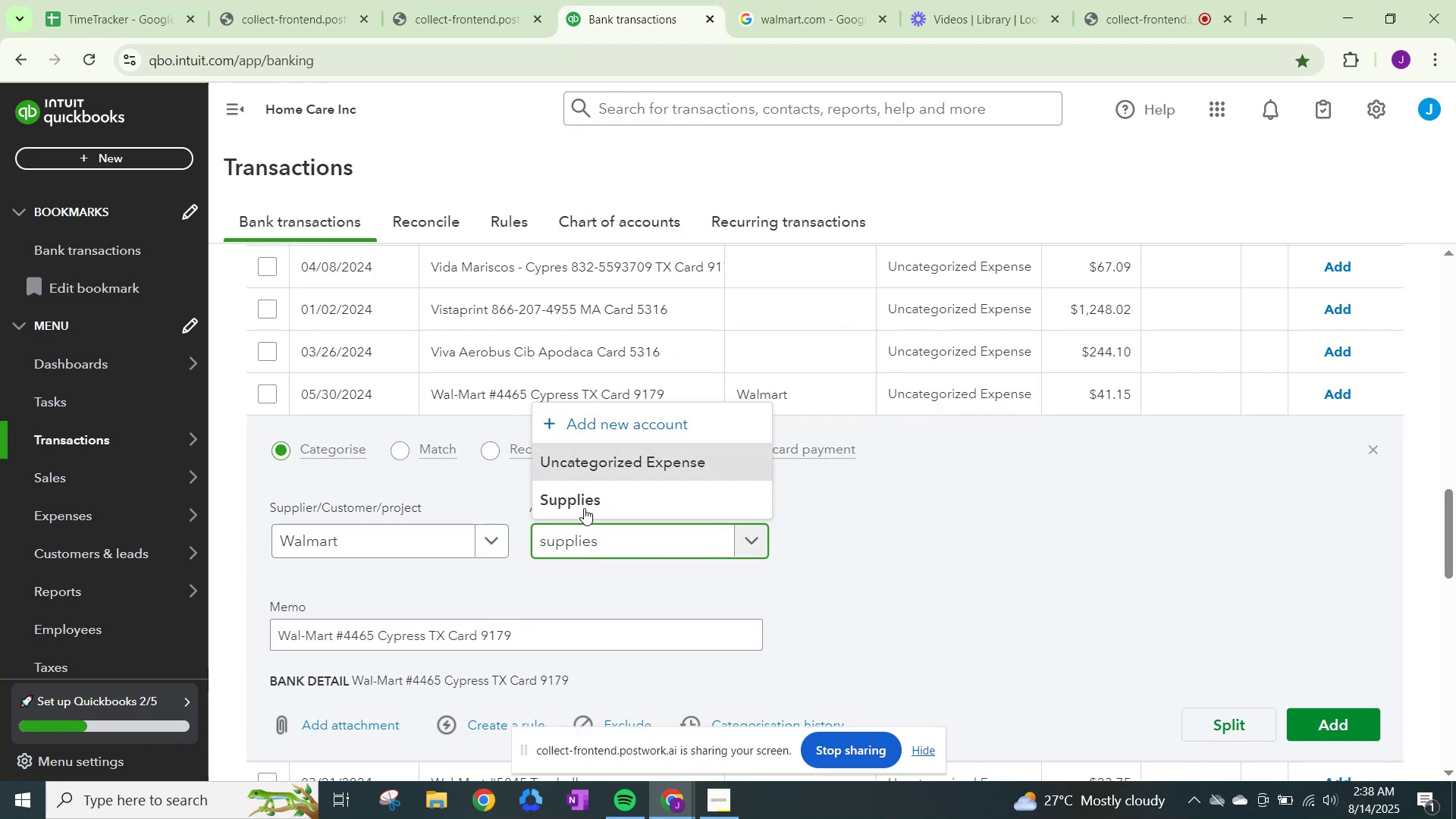 
left_click([584, 489])
 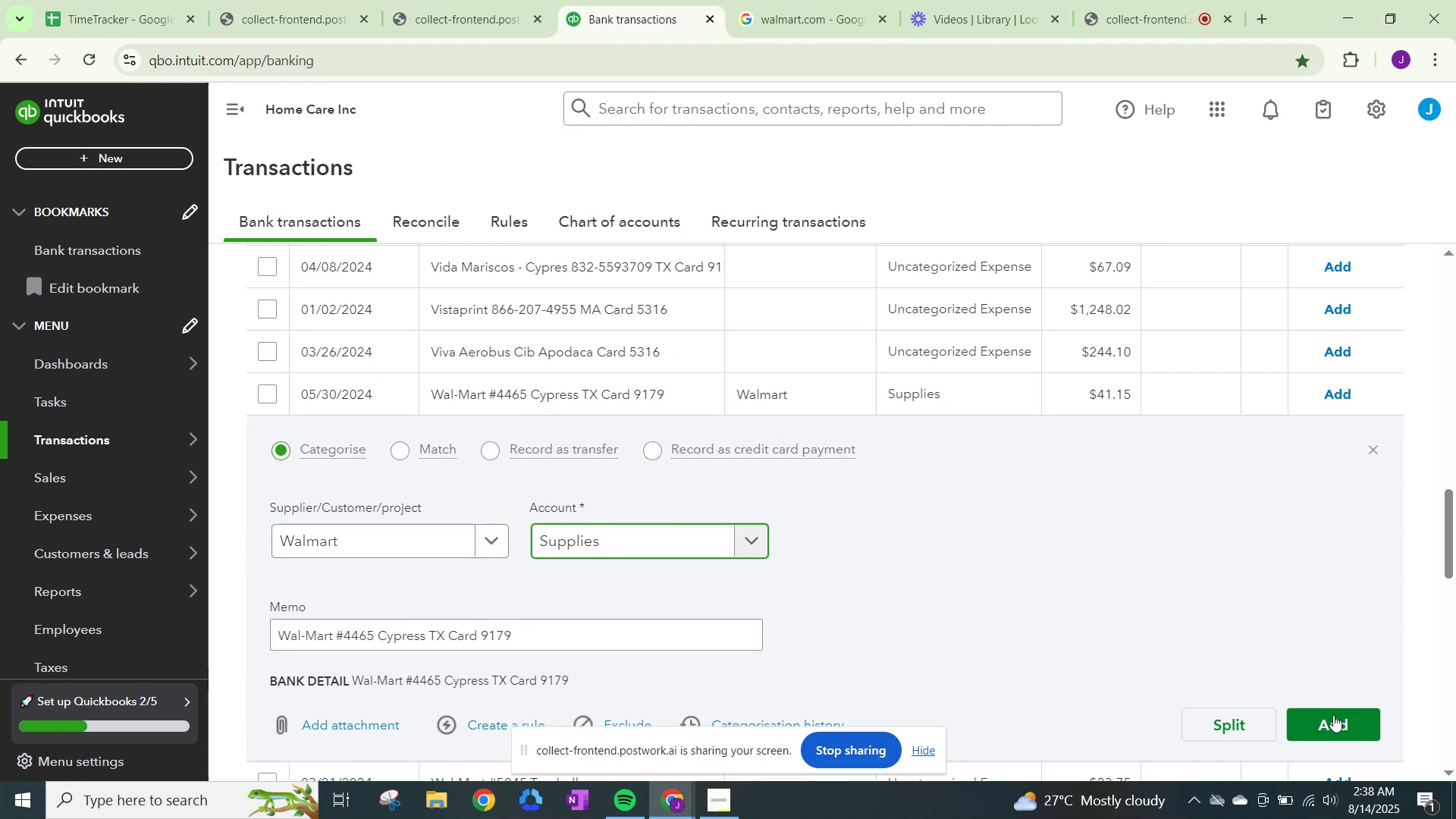 
left_click([1332, 717])
 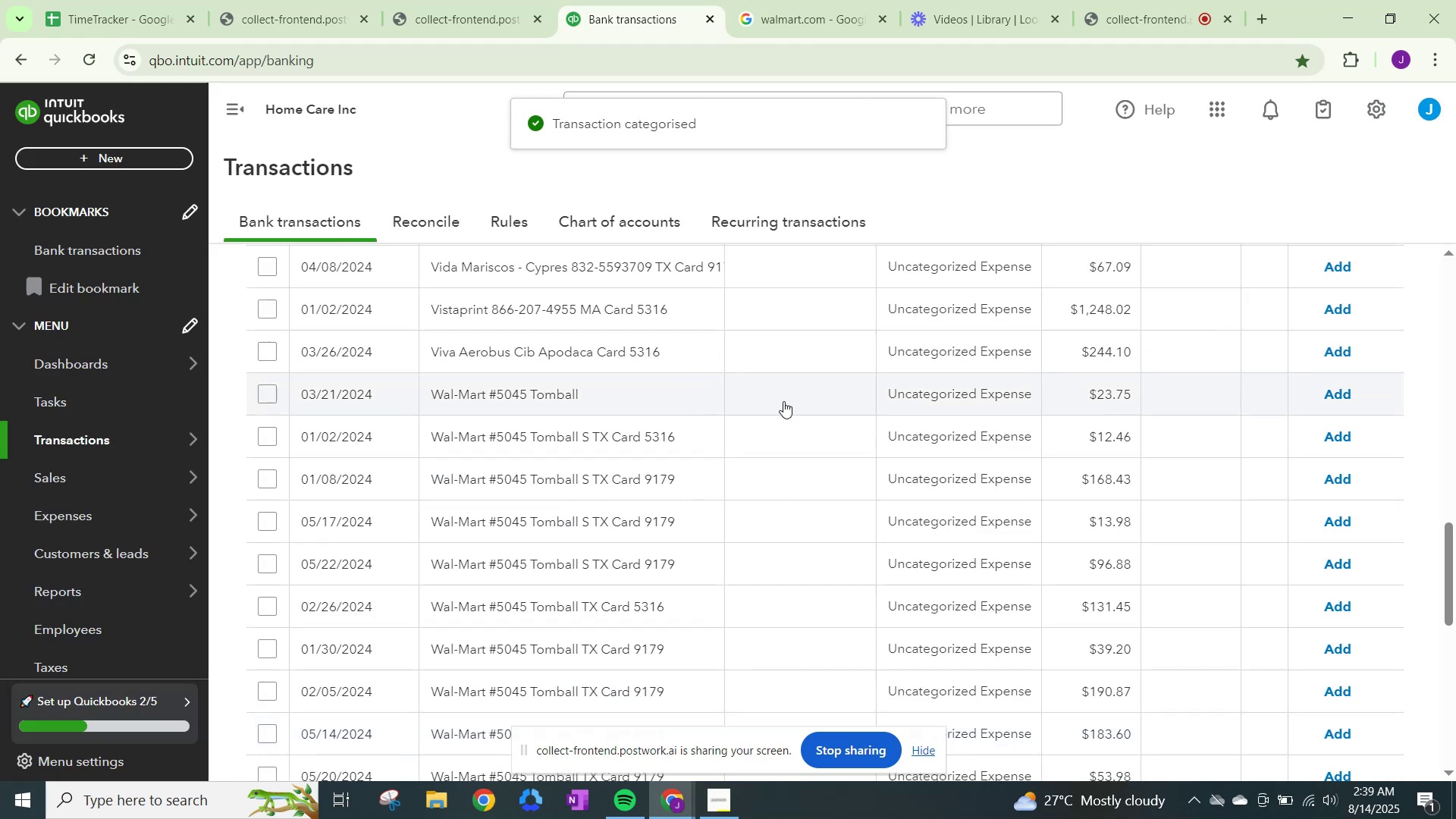 
left_click([943, 399])
 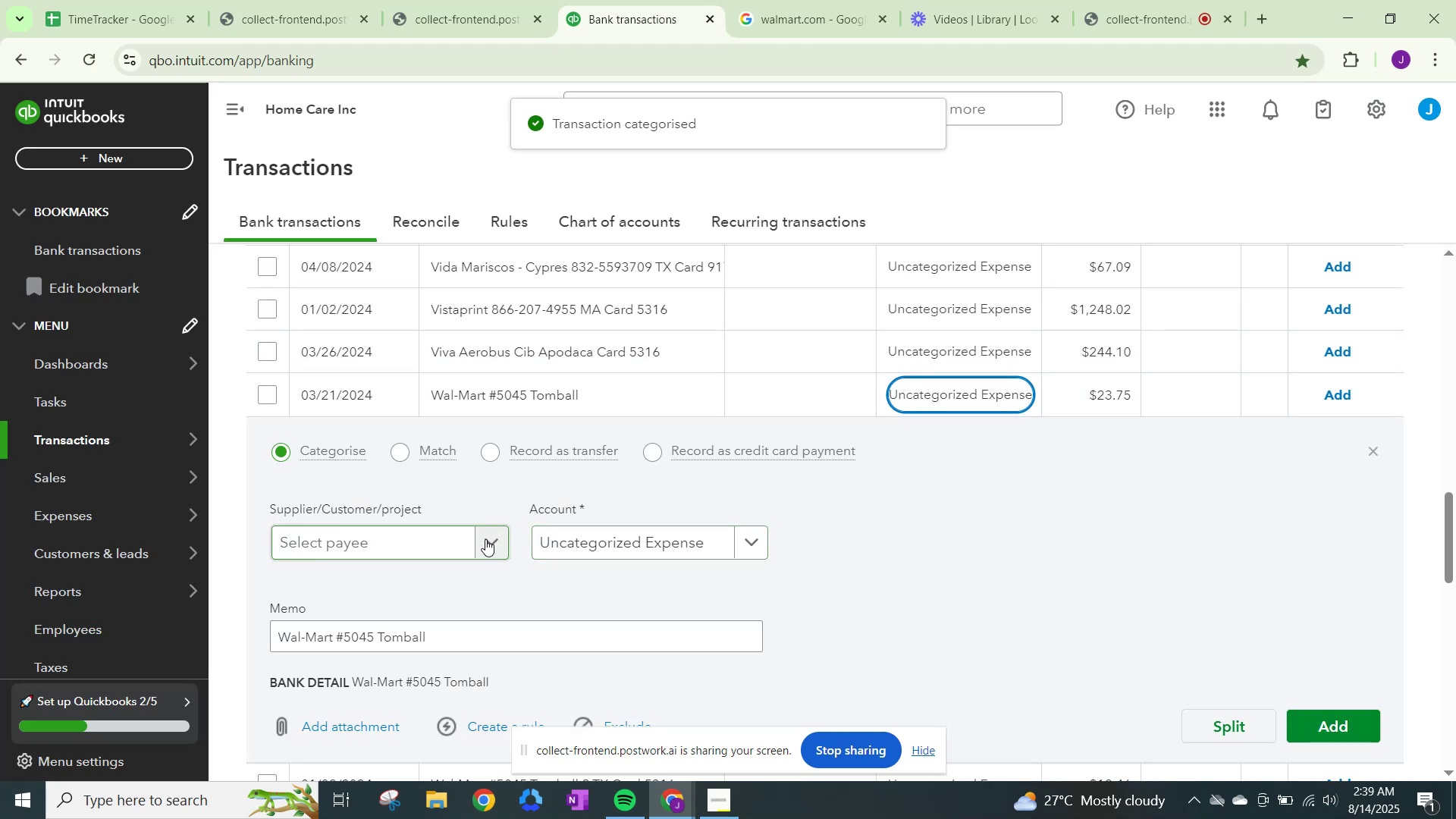 
type(walmart)
 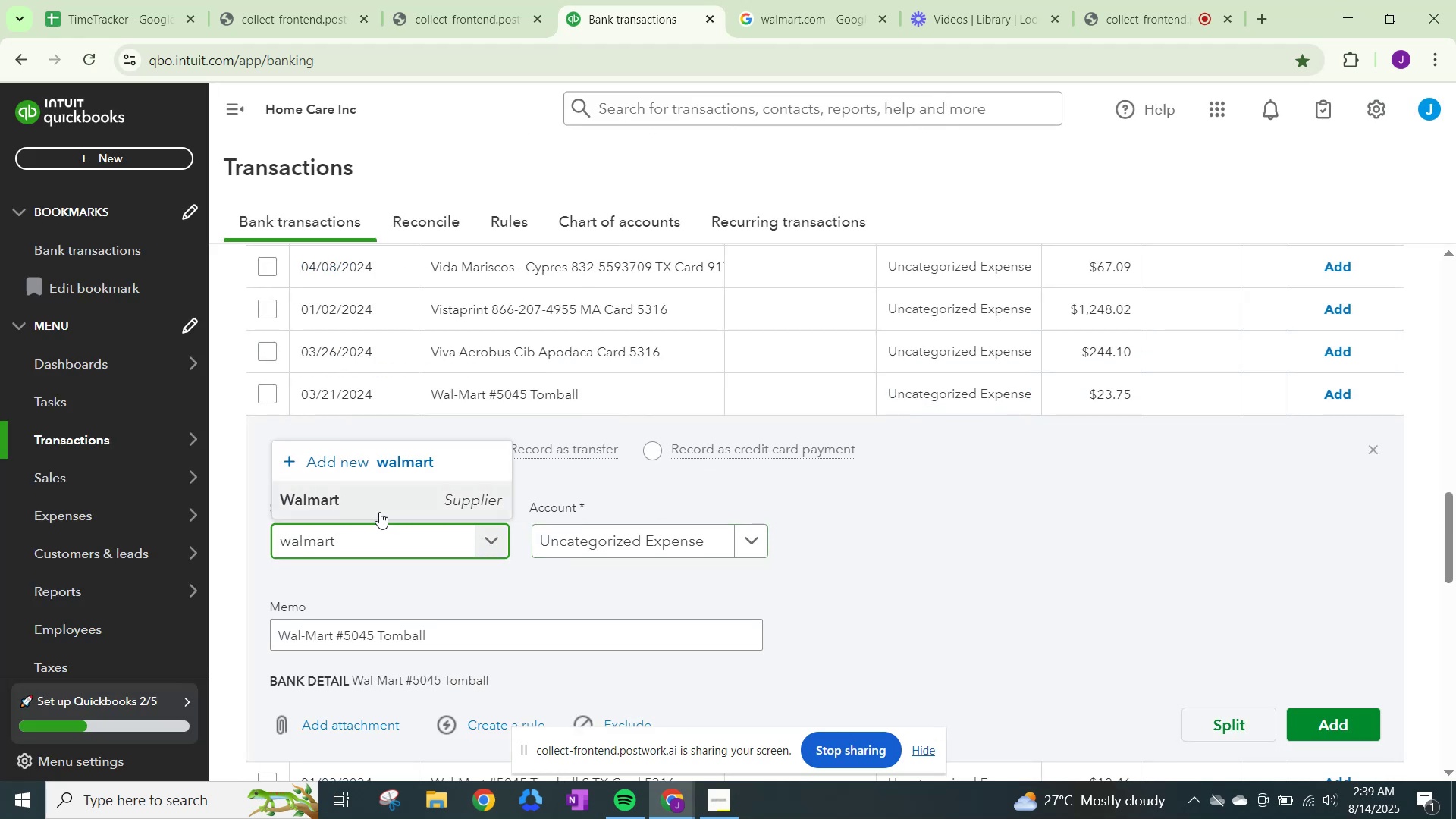 
left_click([374, 502])
 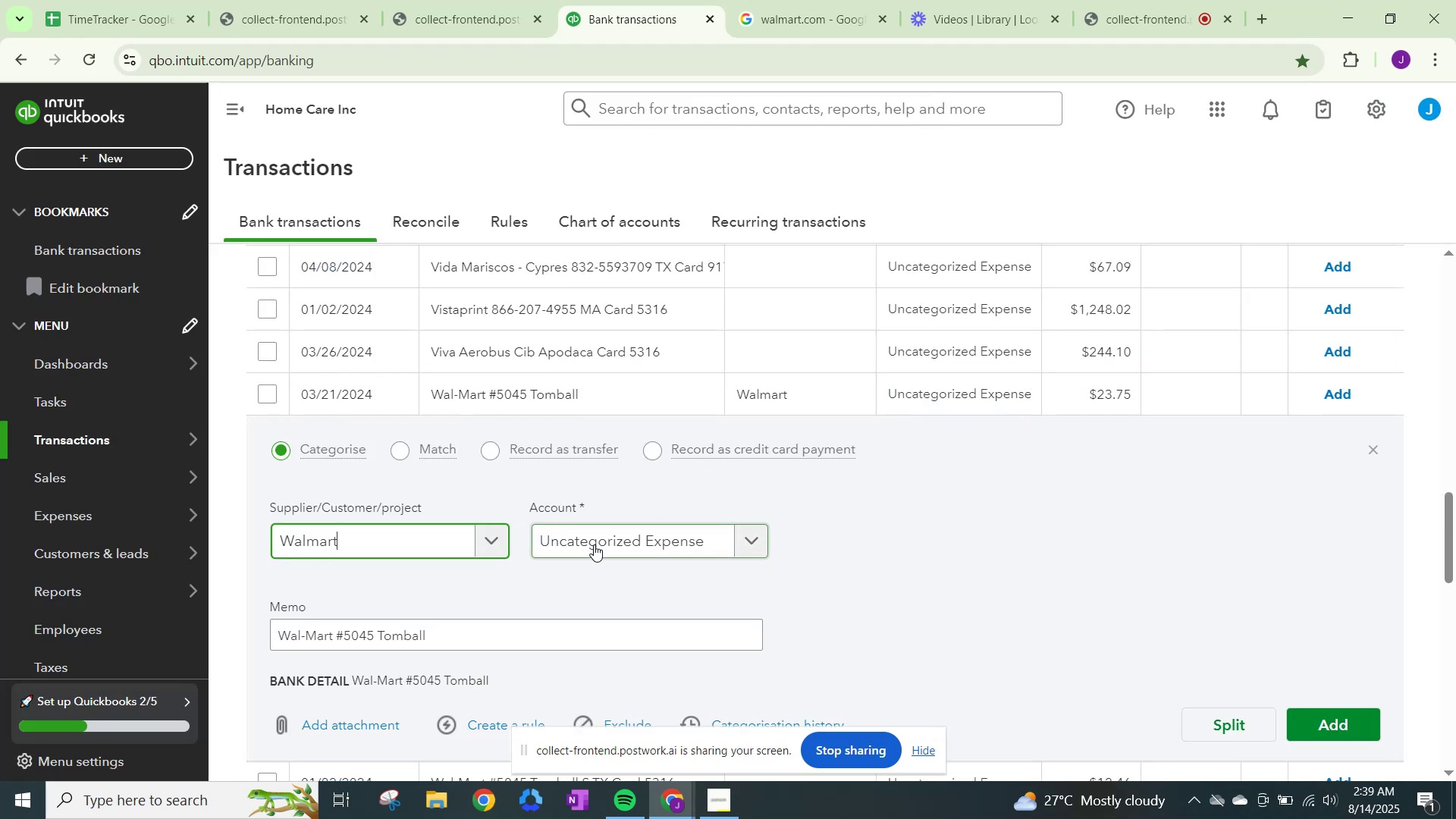 
left_click([594, 544])
 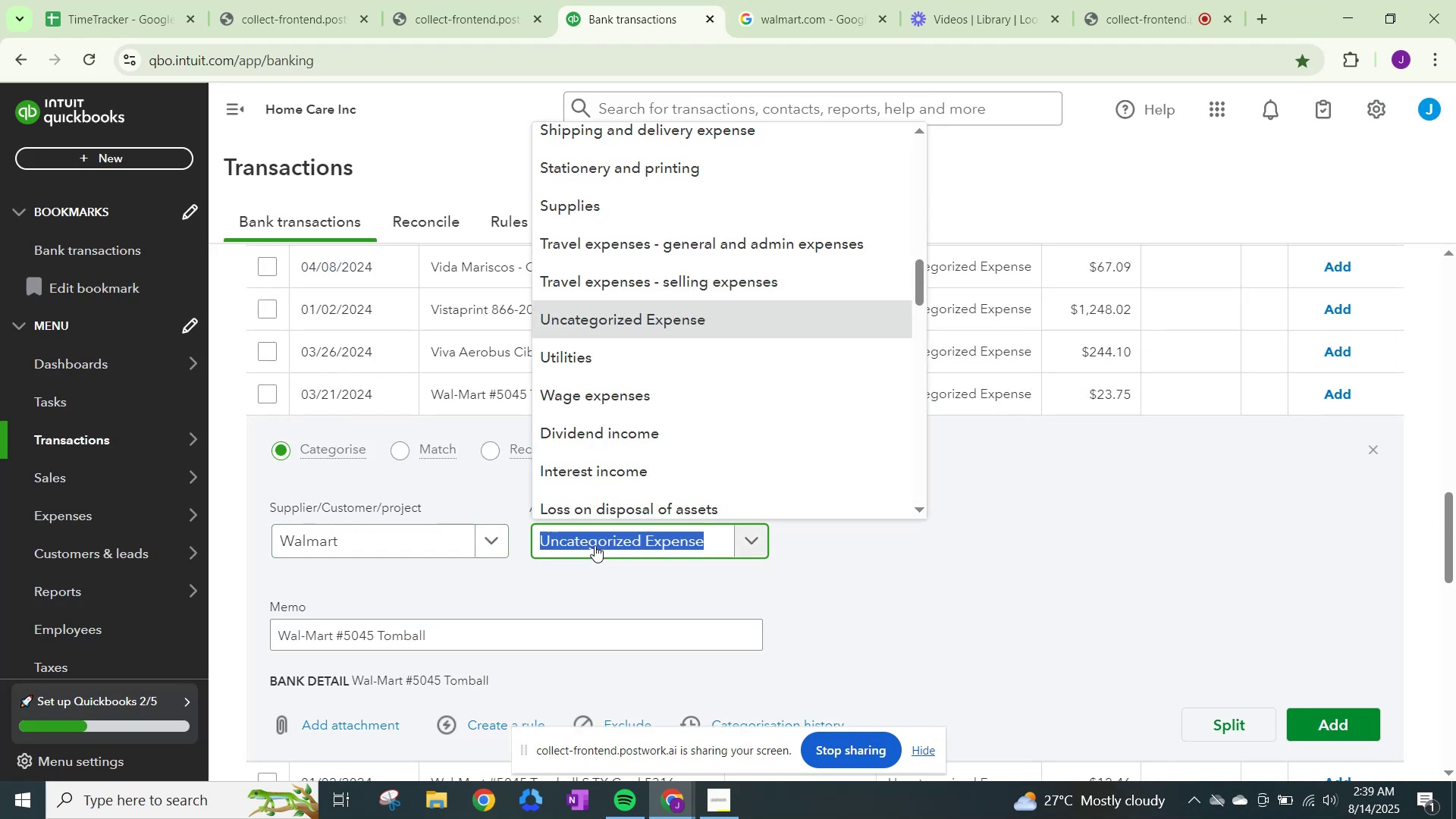 
type(supplies)
 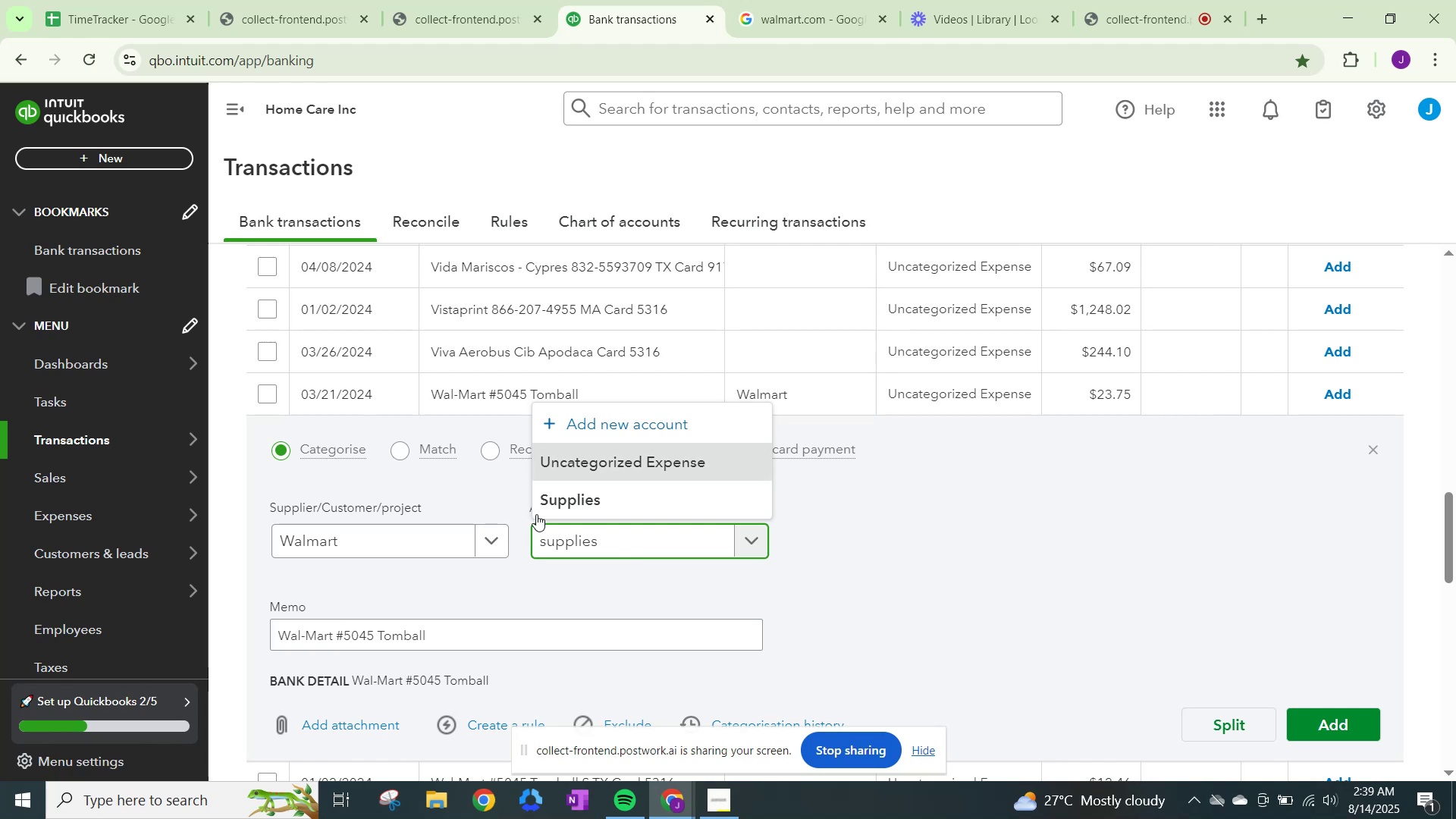 
left_click([568, 497])
 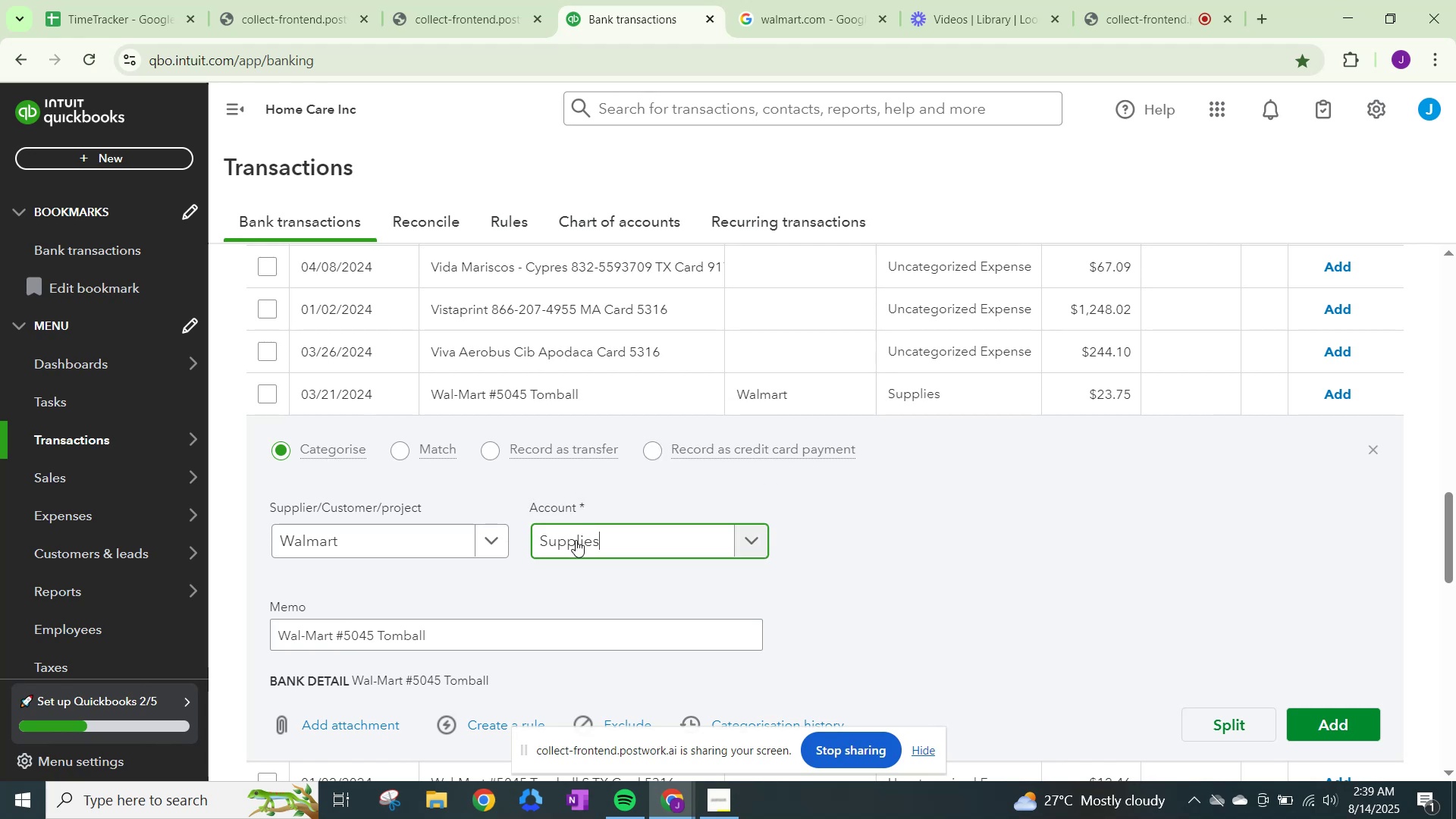 
left_click([576, 540])
 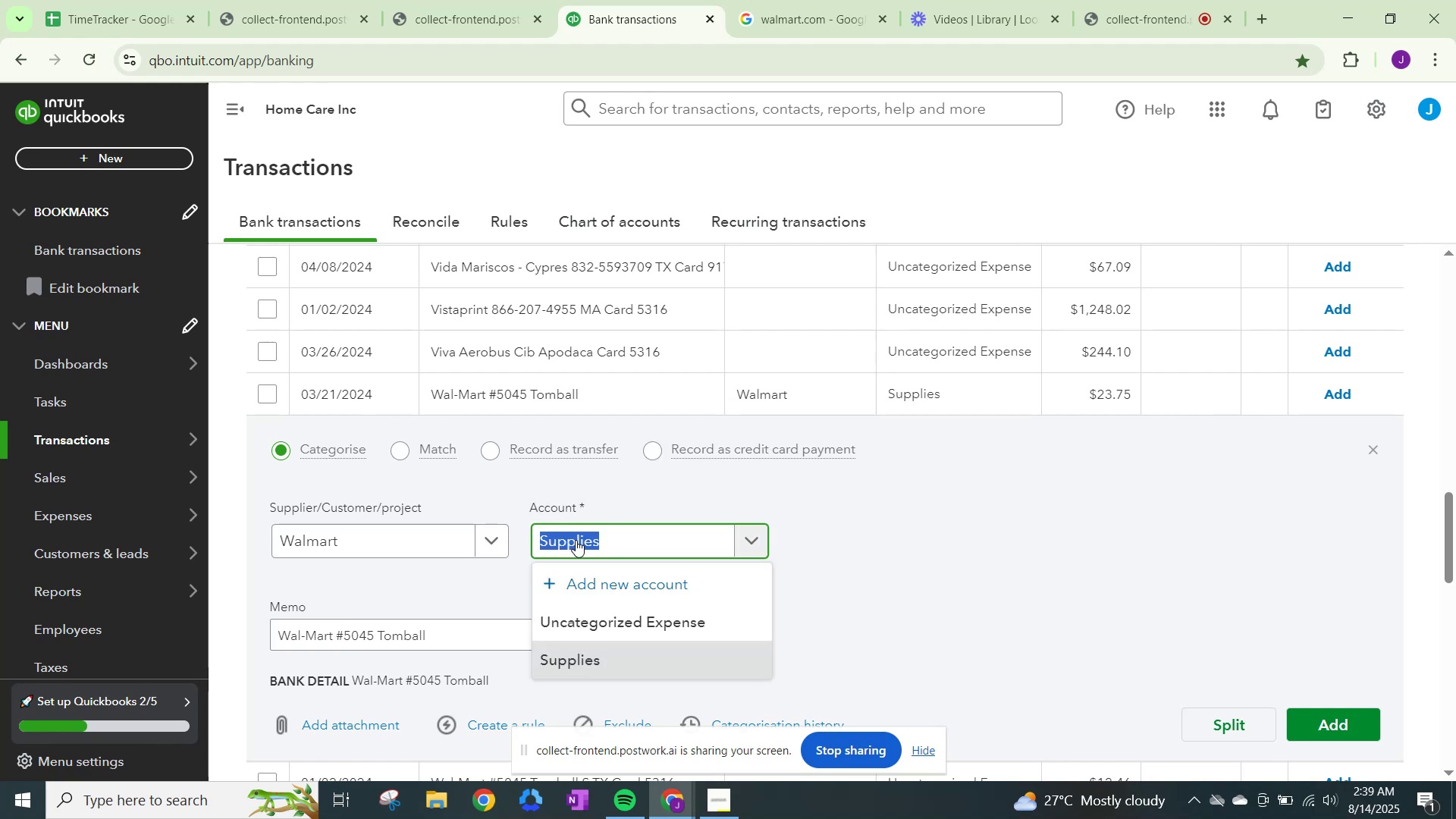 
key(Control+C)
 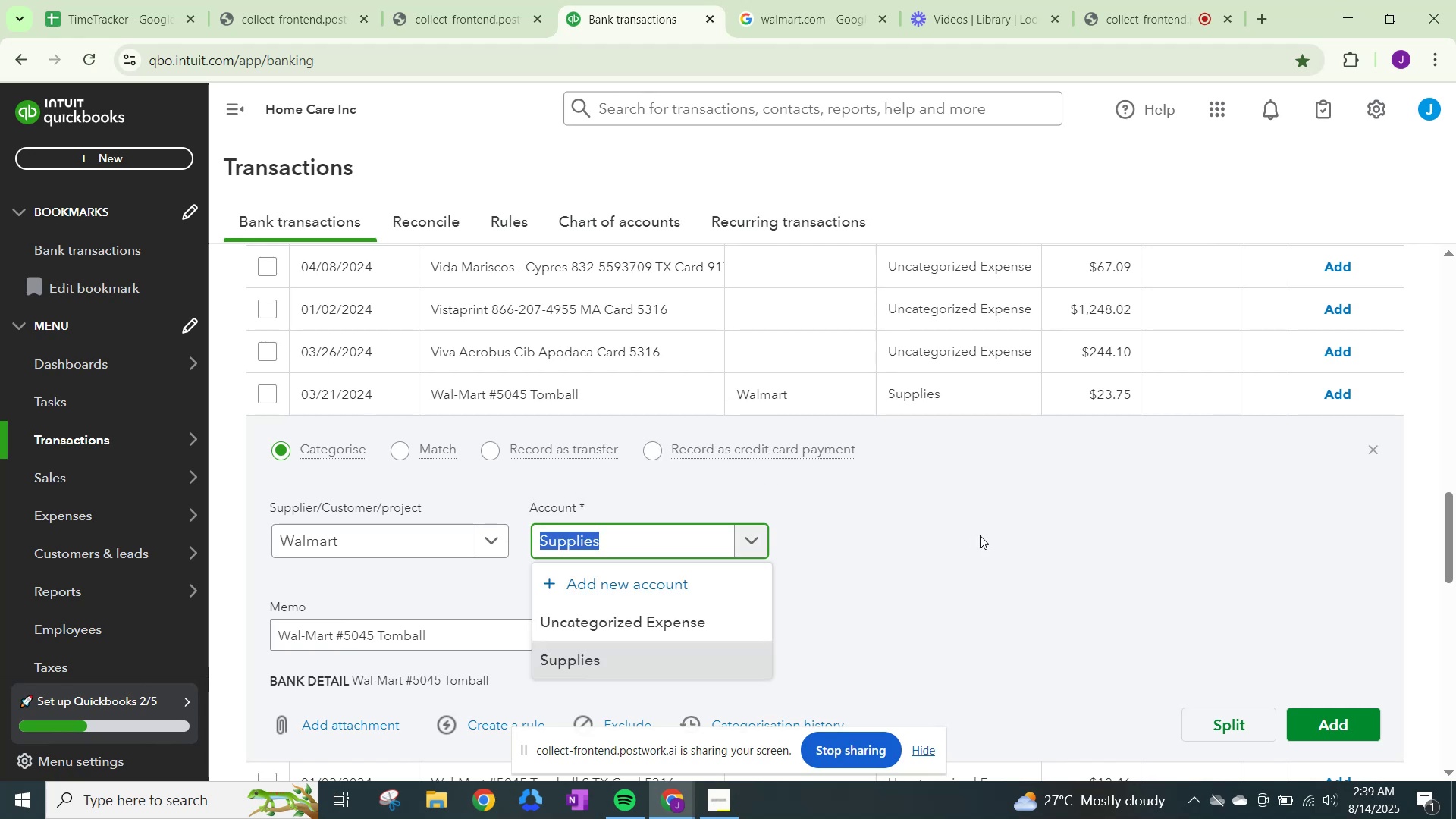 
left_click([983, 533])
 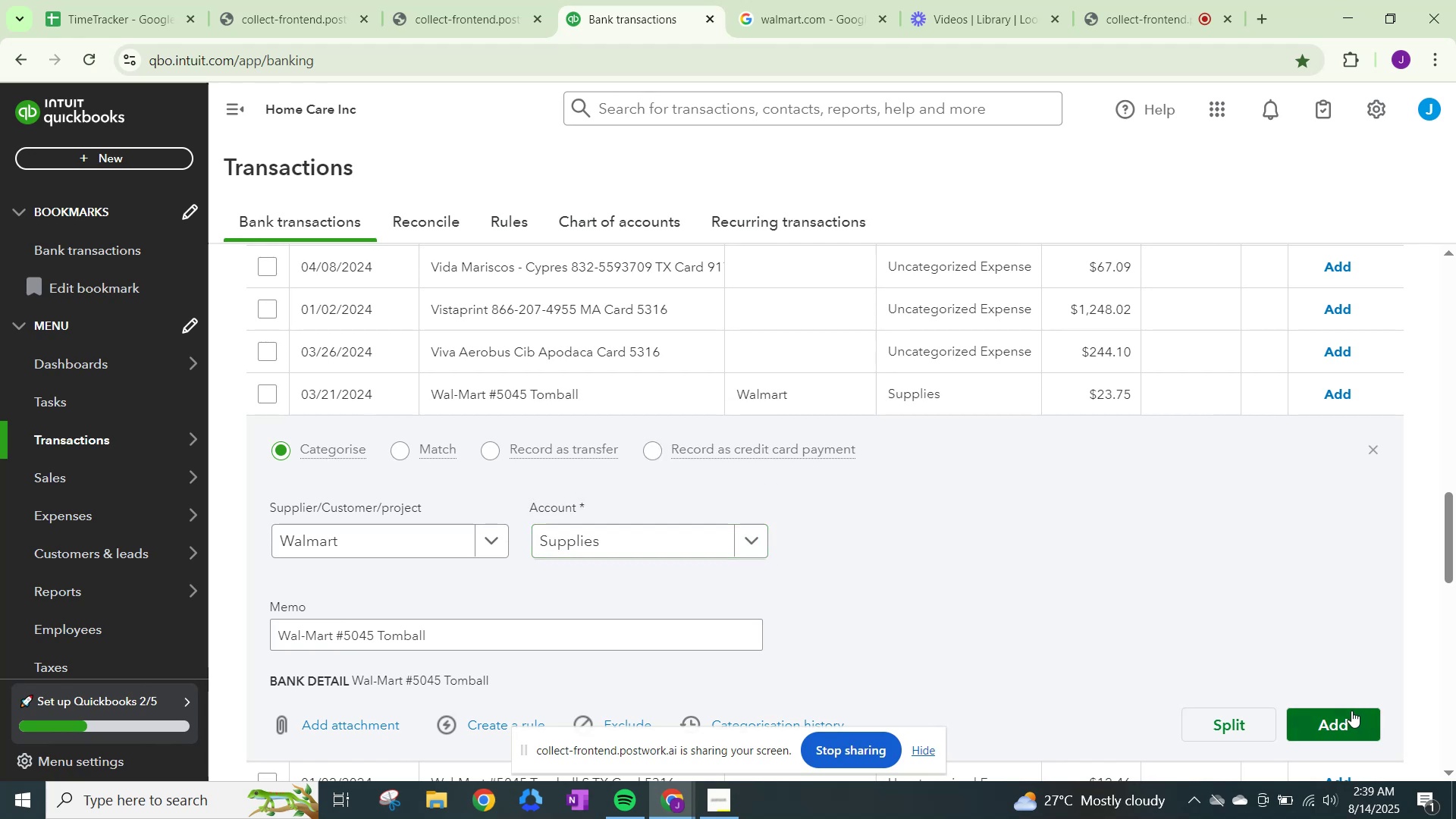 
left_click([1350, 714])
 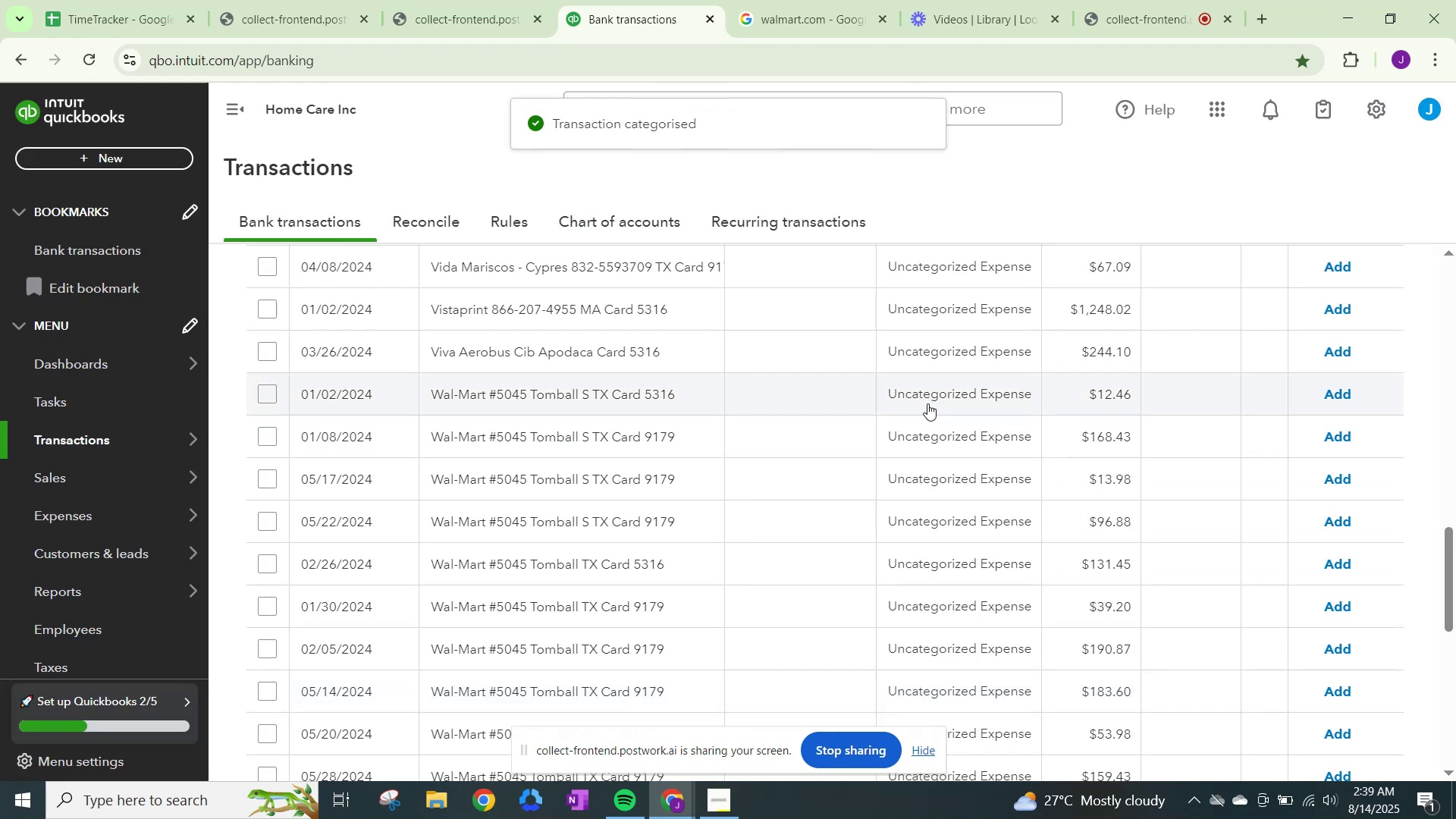 
left_click([955, 393])
 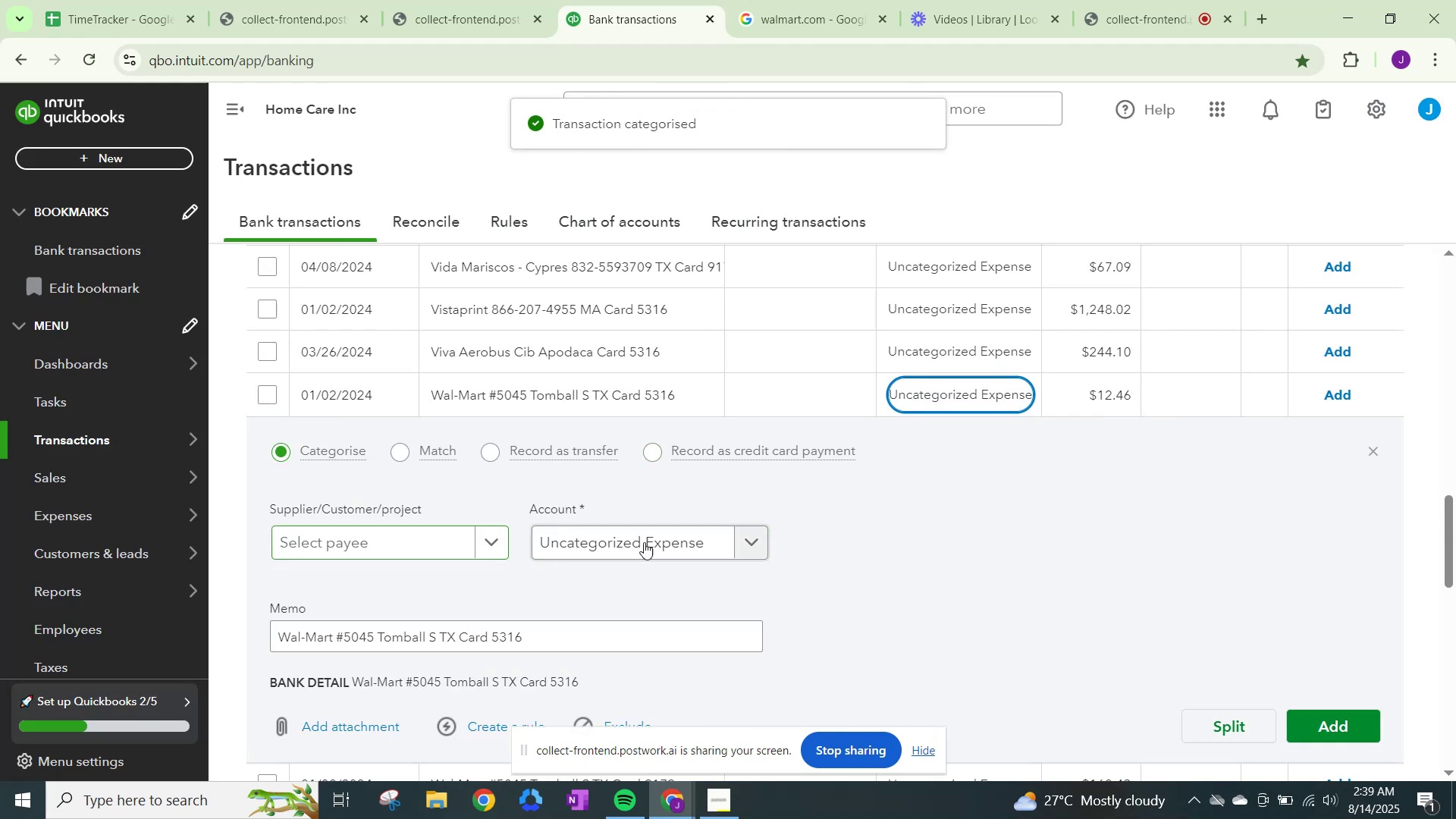 
key(Control+ControlLeft)
 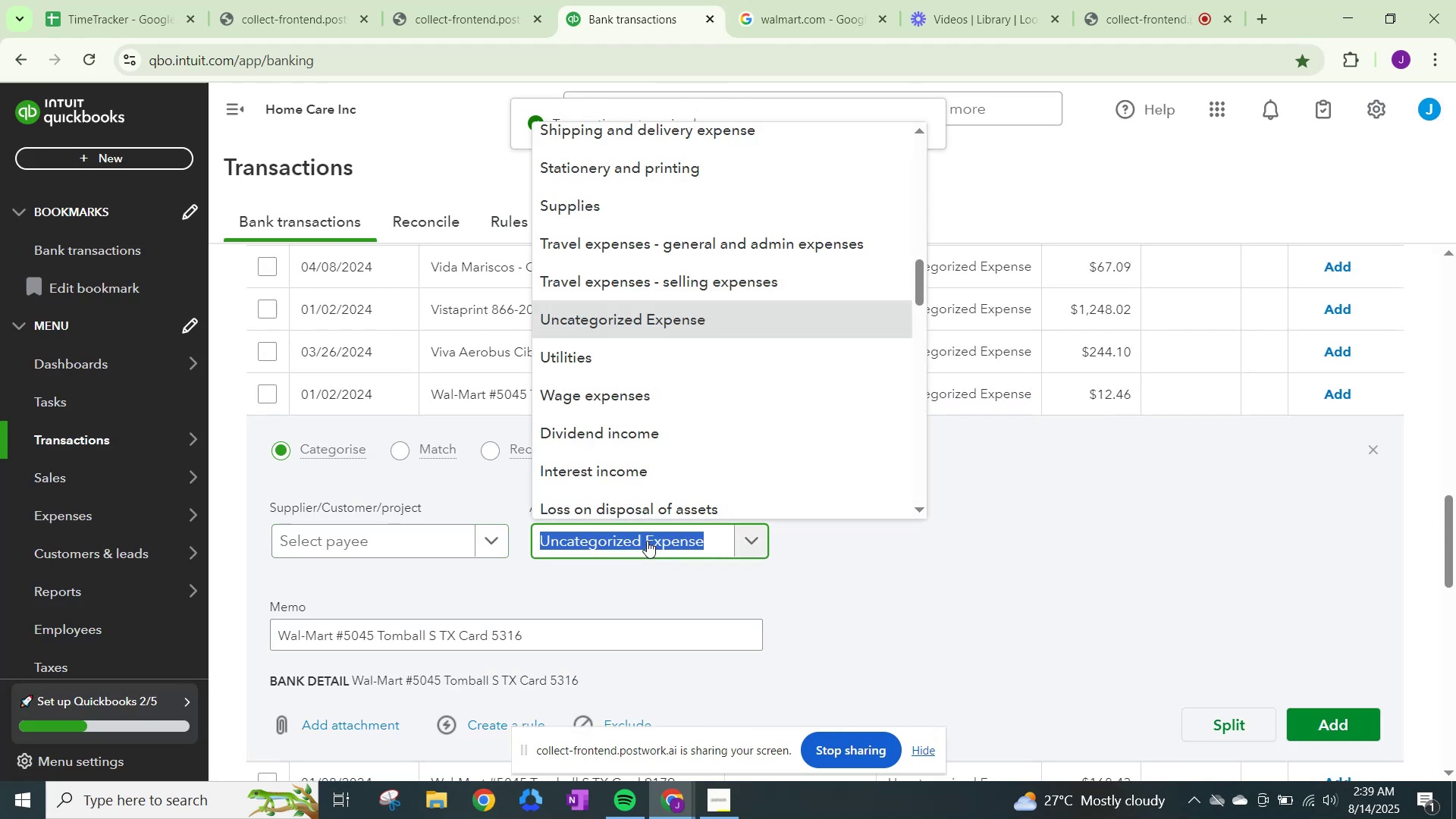 
key(Control+V)
 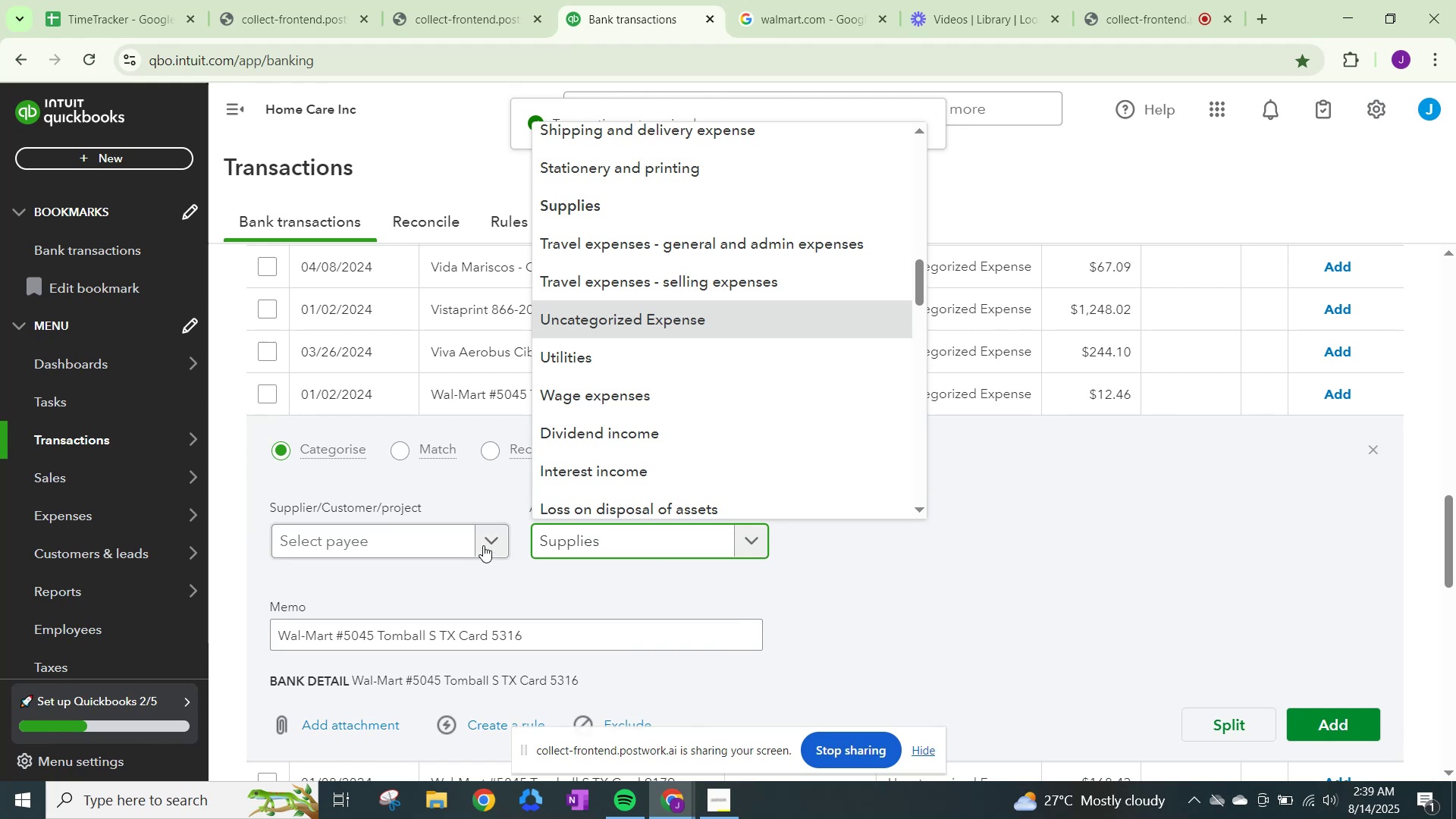 
left_click([485, 541])
 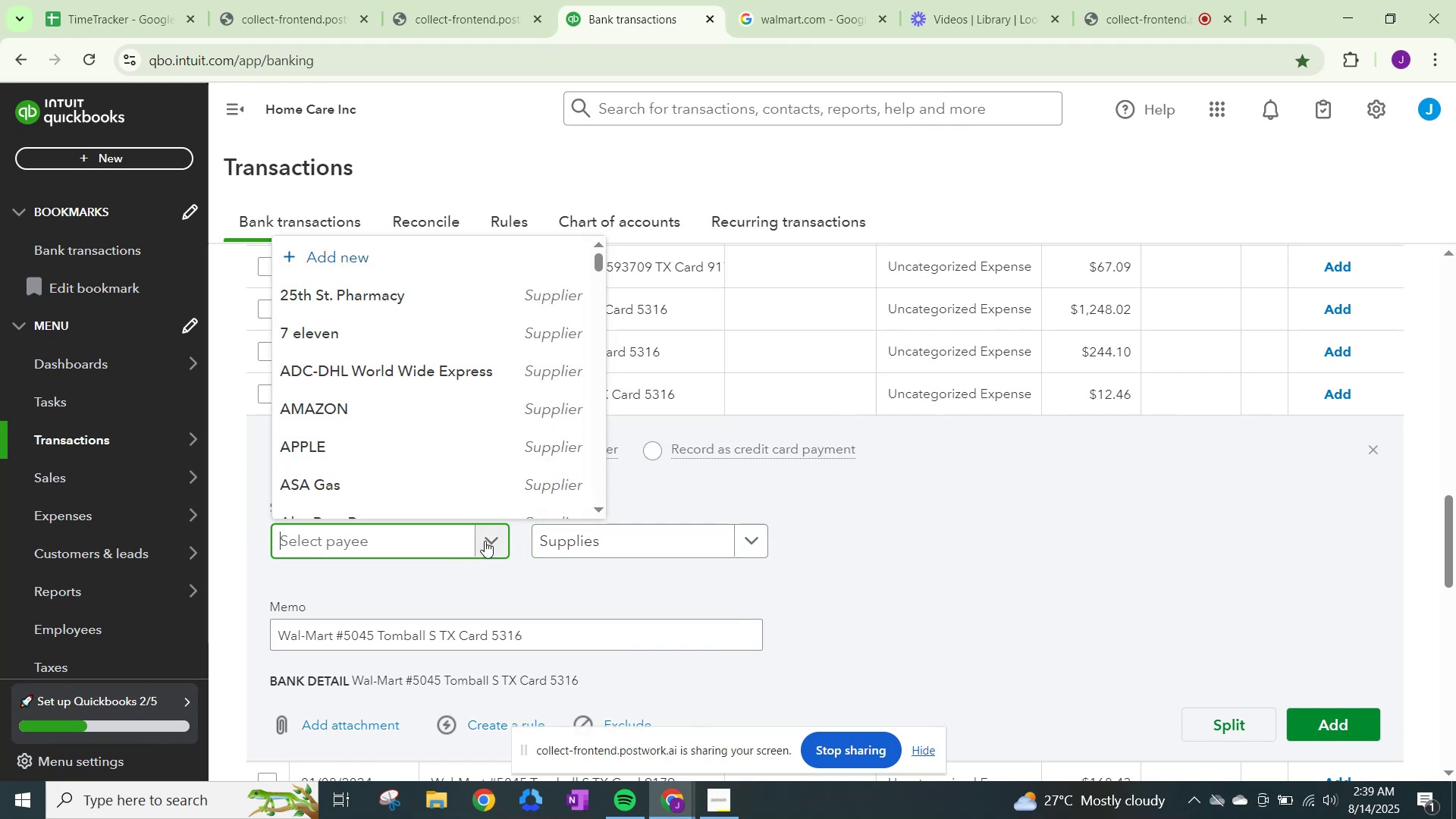 
type(Wal)
 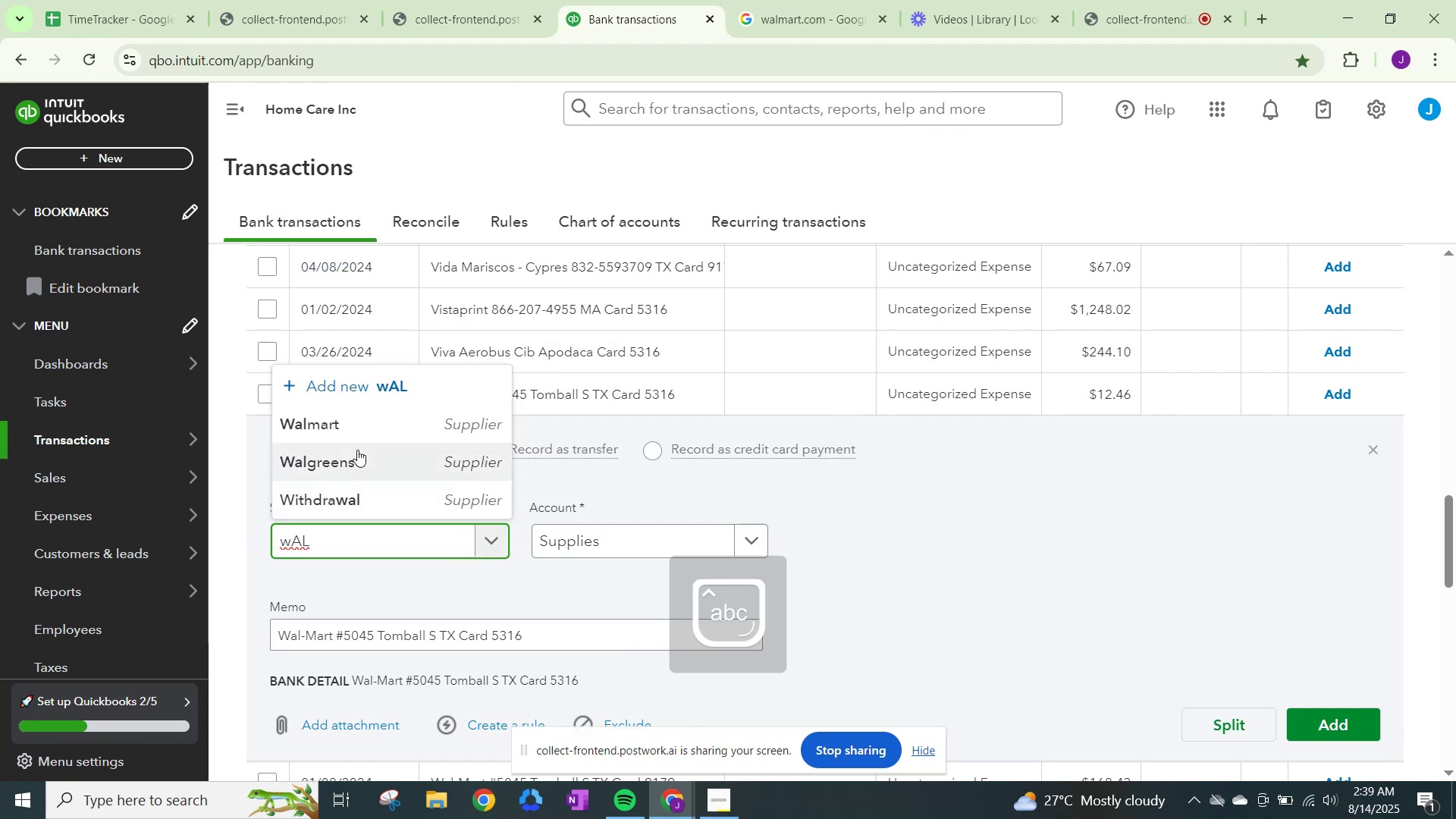 
left_click([353, 425])
 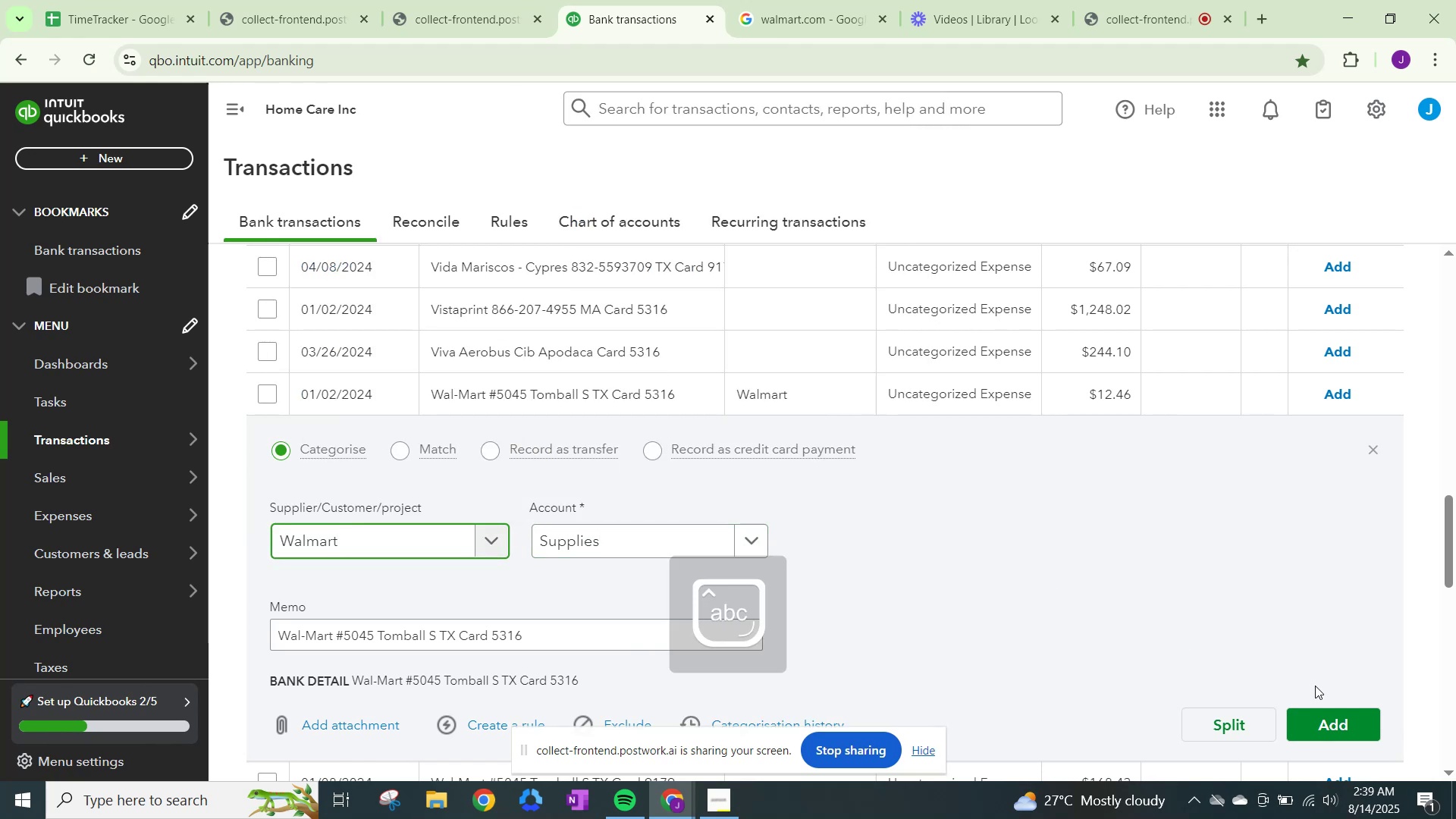 
left_click([1330, 720])
 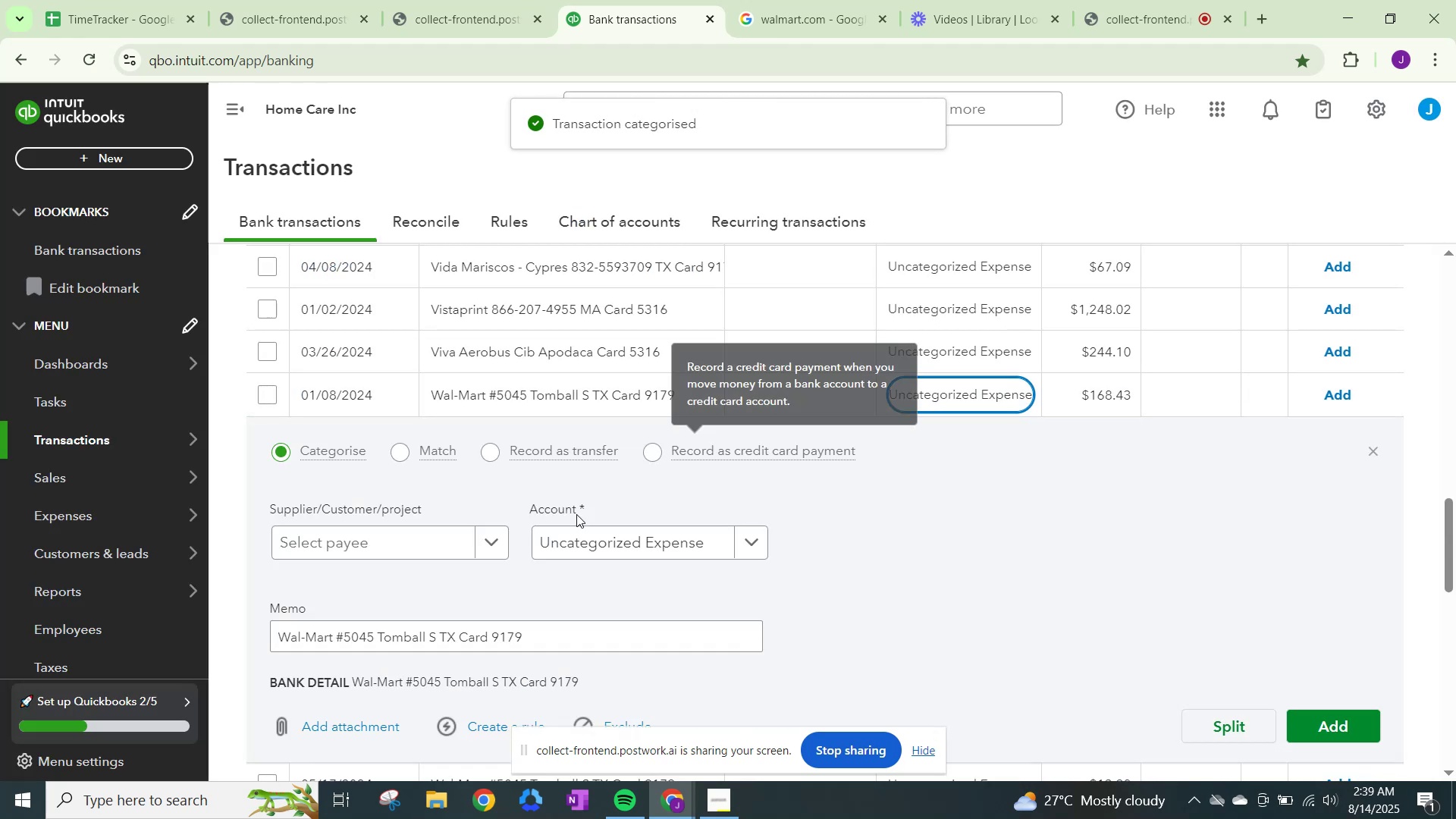 
type(WALMART)
 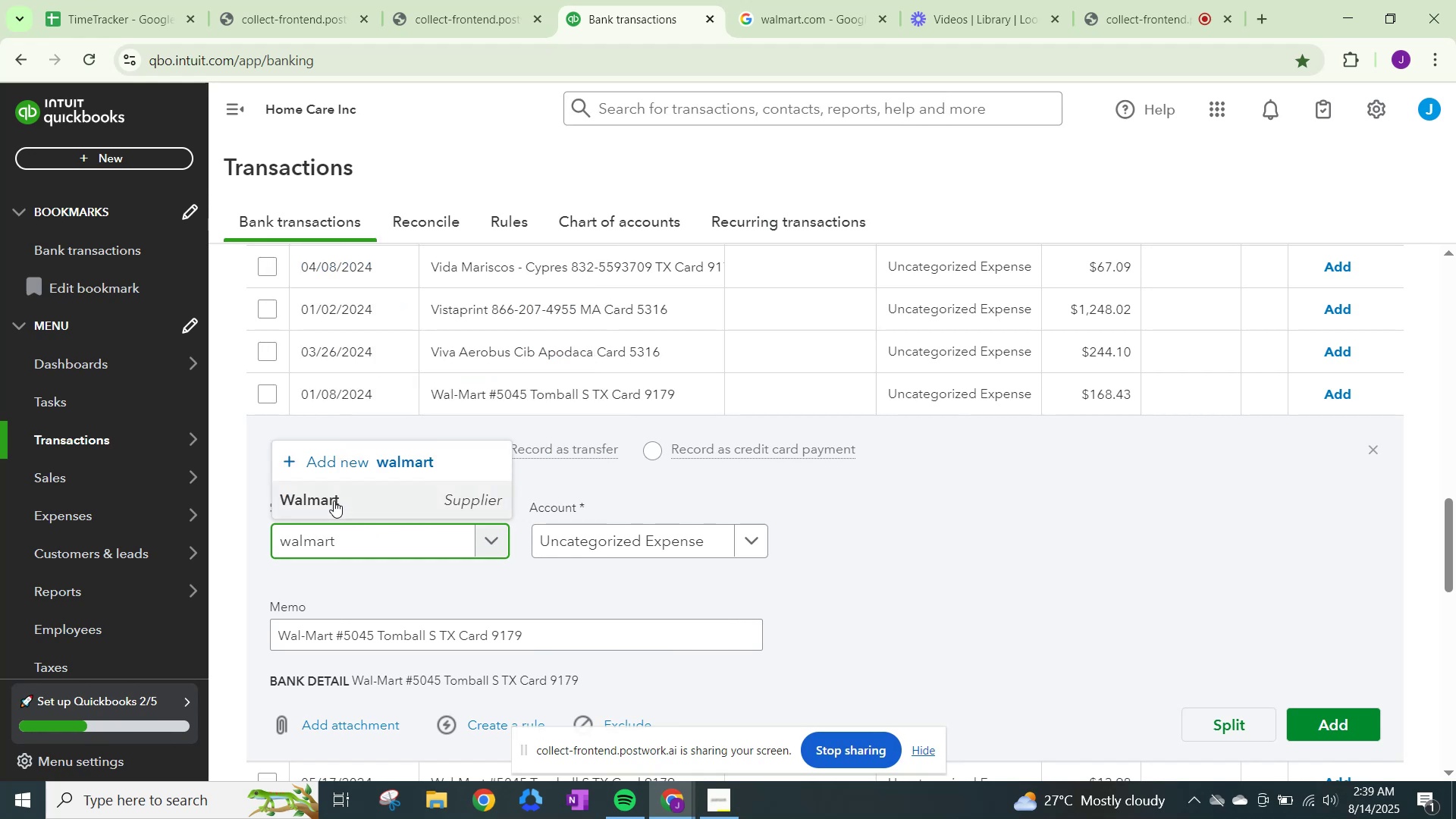 
left_click([332, 496])
 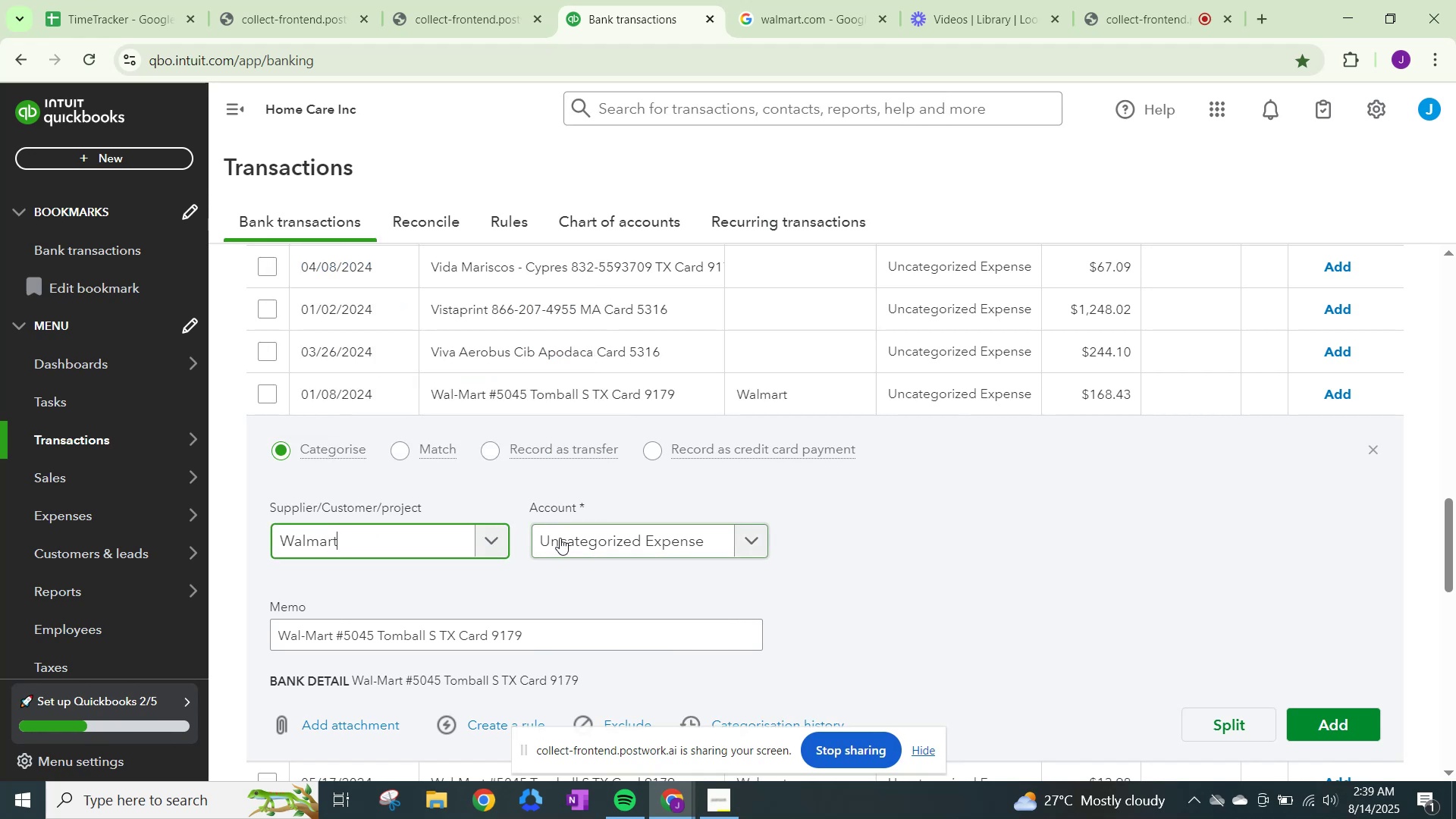 
double_click([560, 537])
 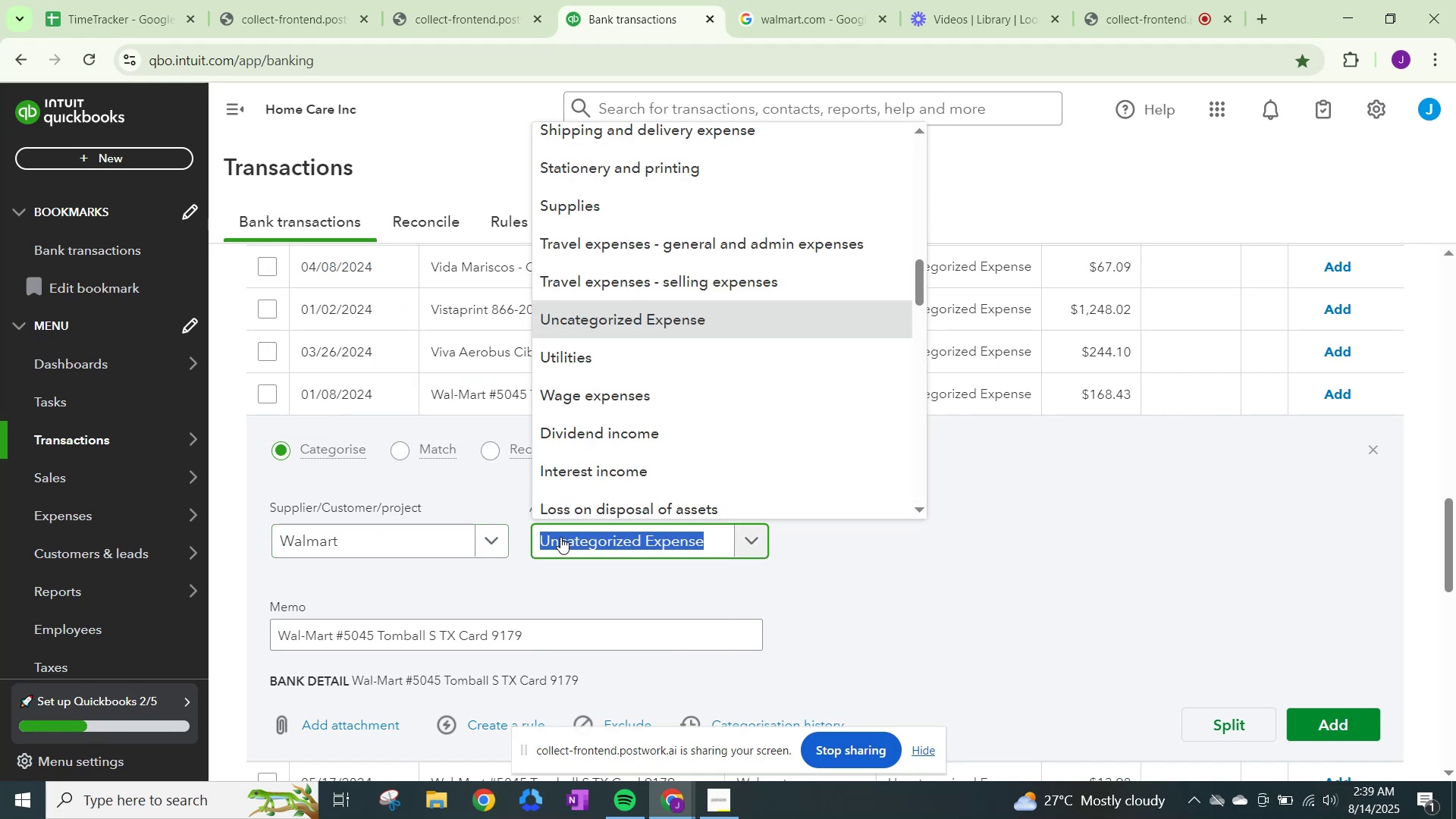 
type(SUPP)
 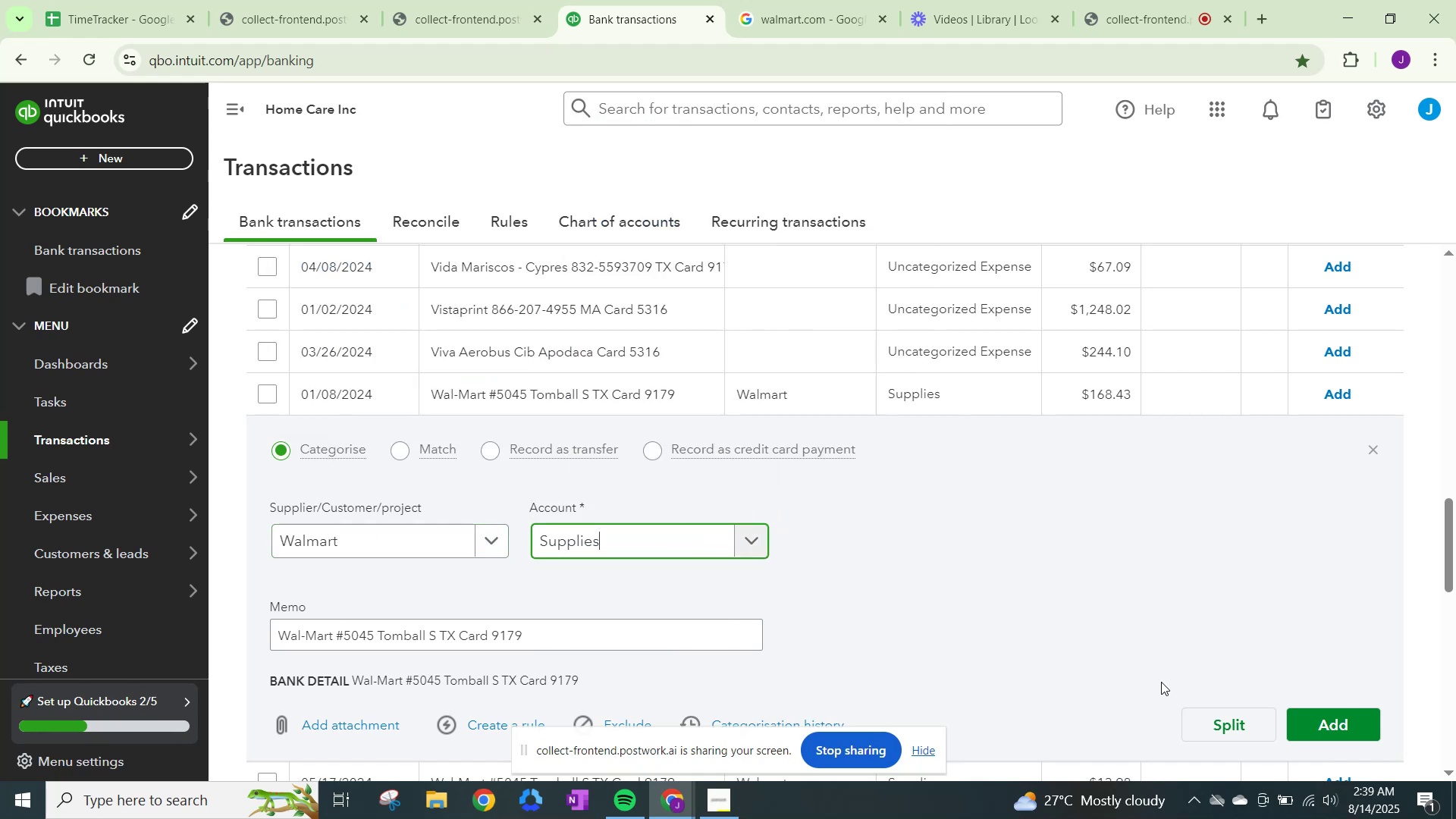 
left_click([1320, 718])
 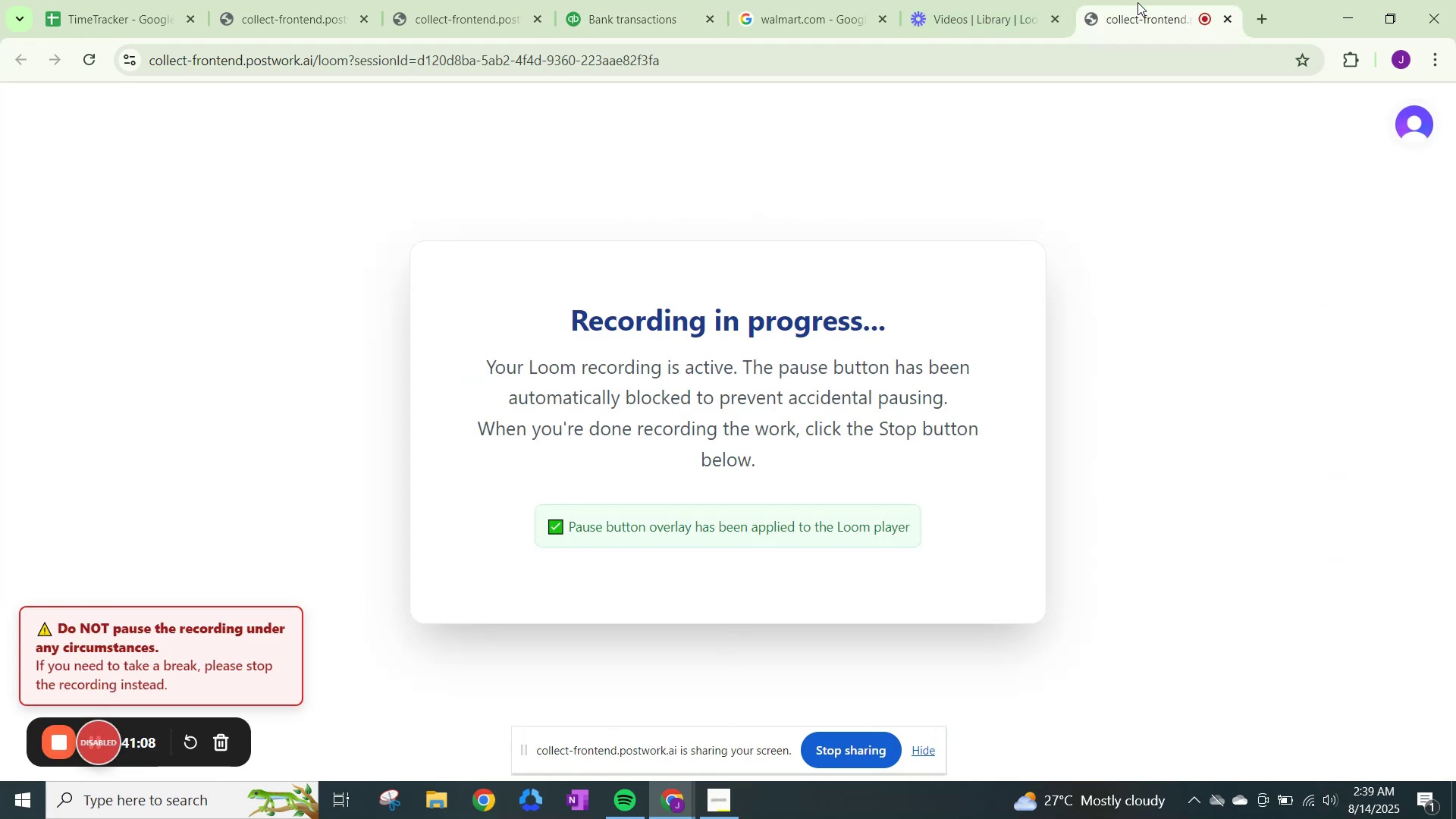 
left_click([596, 4])
 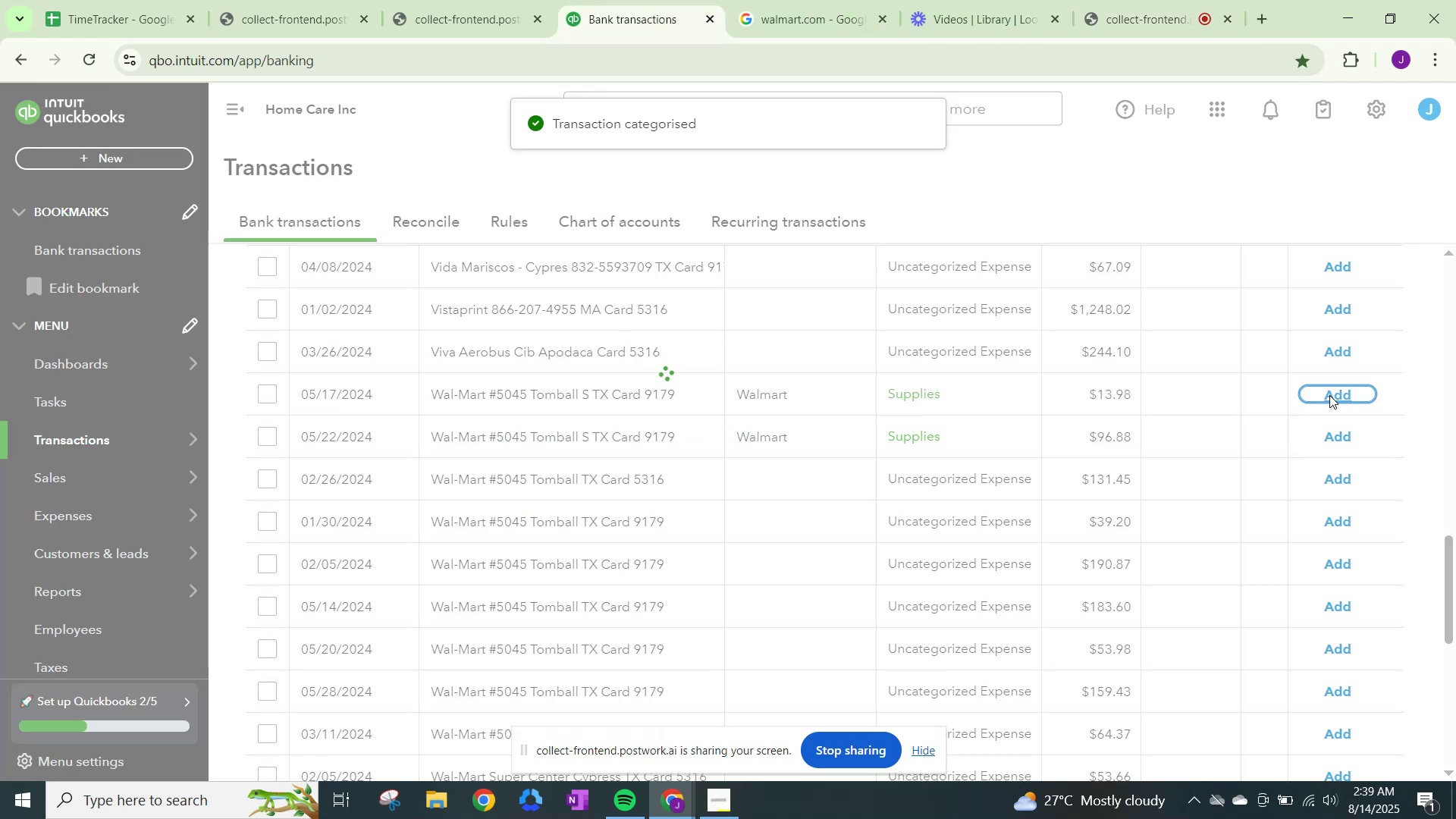 
left_click([1330, 394])
 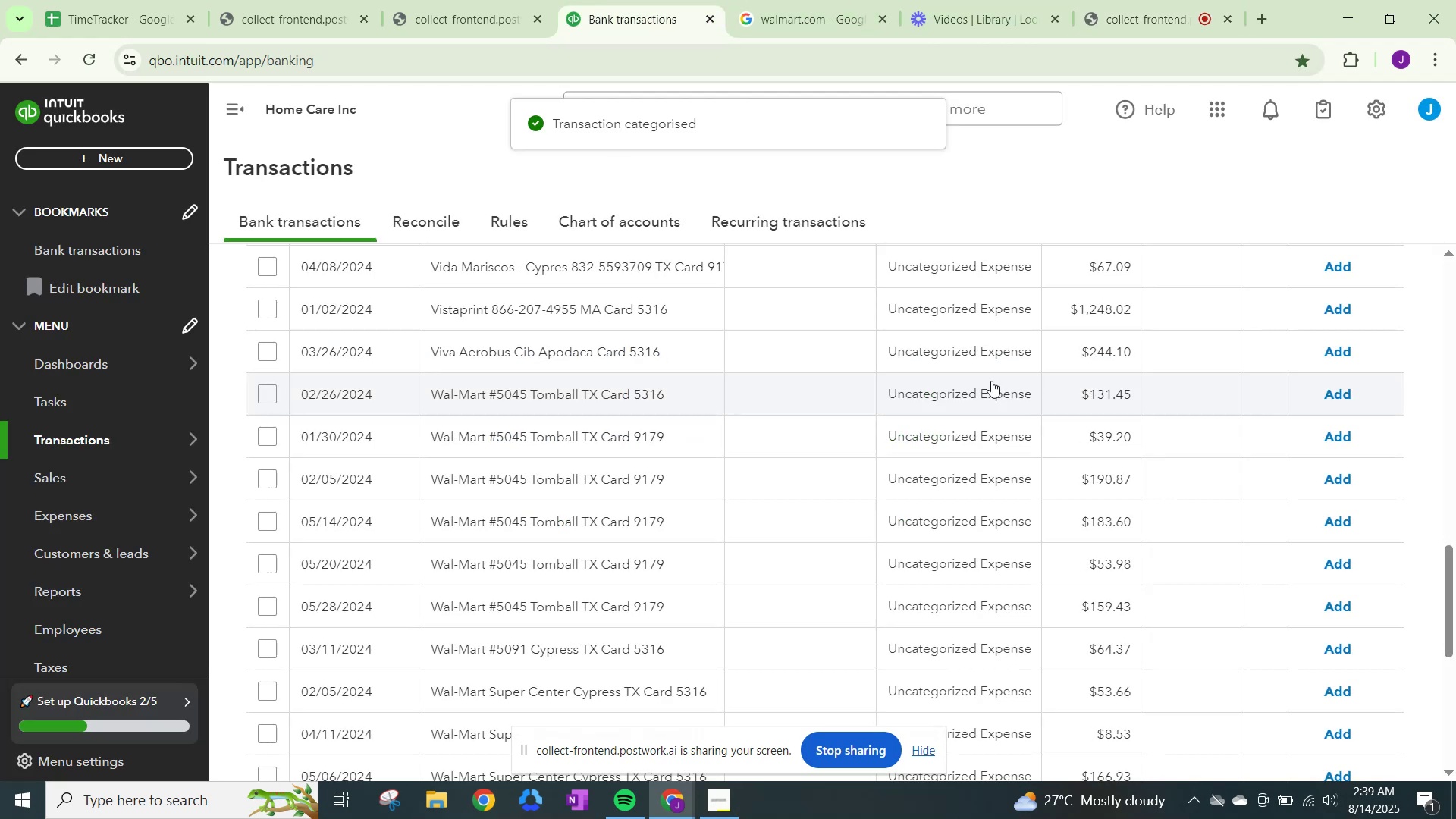 
left_click([971, 388])
 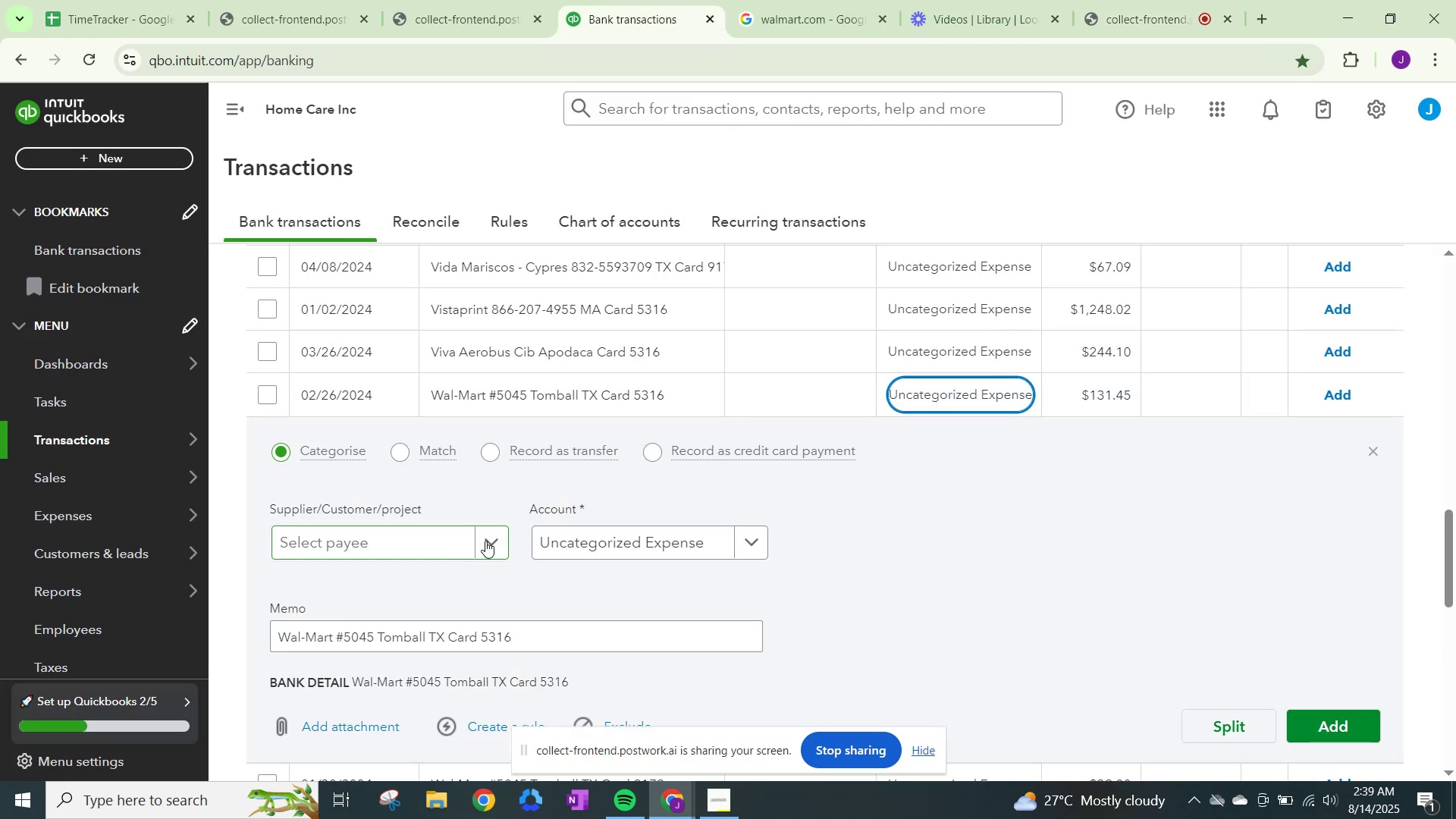 
left_click([486, 541])
 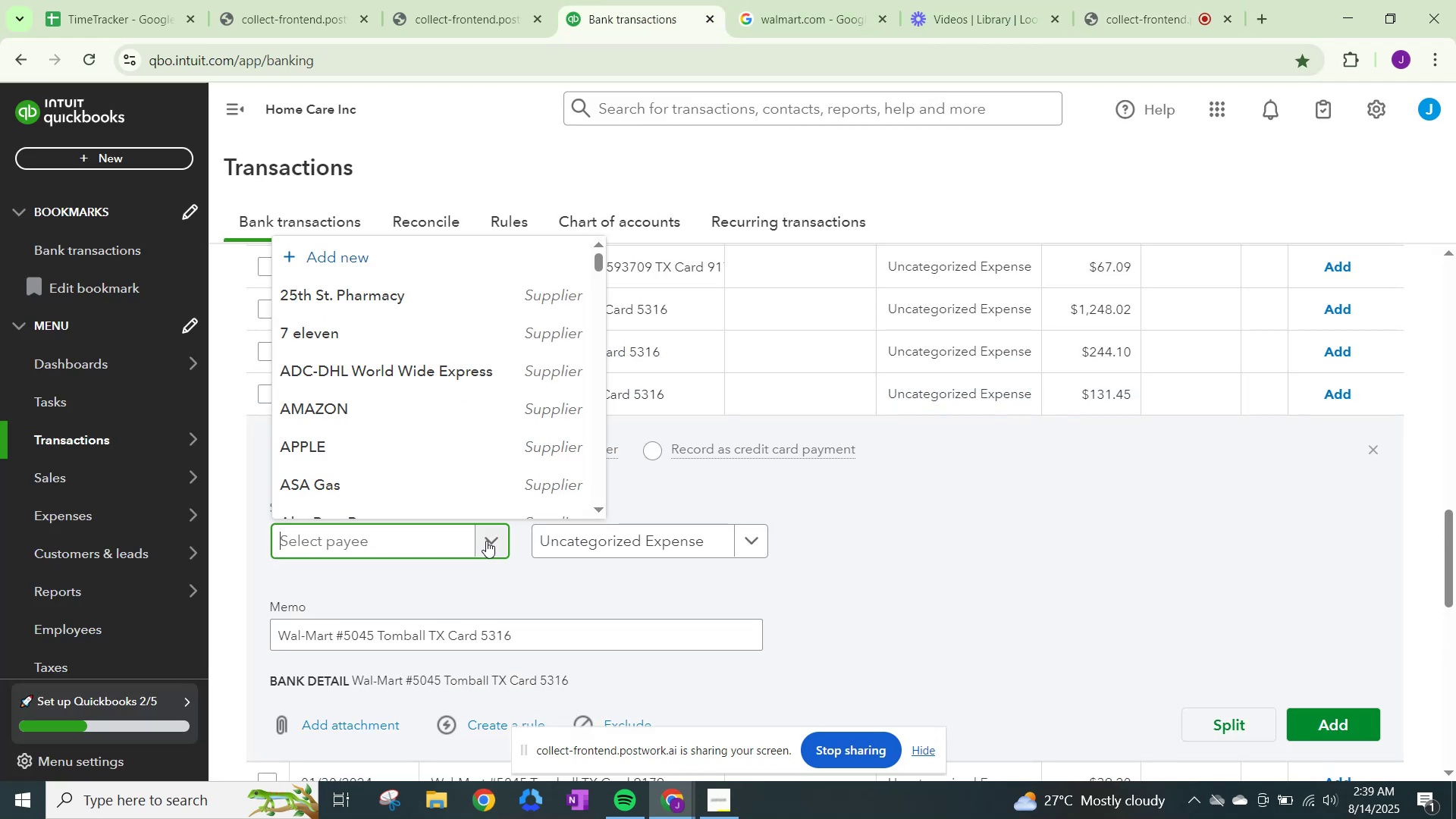 
type(WALMART)
 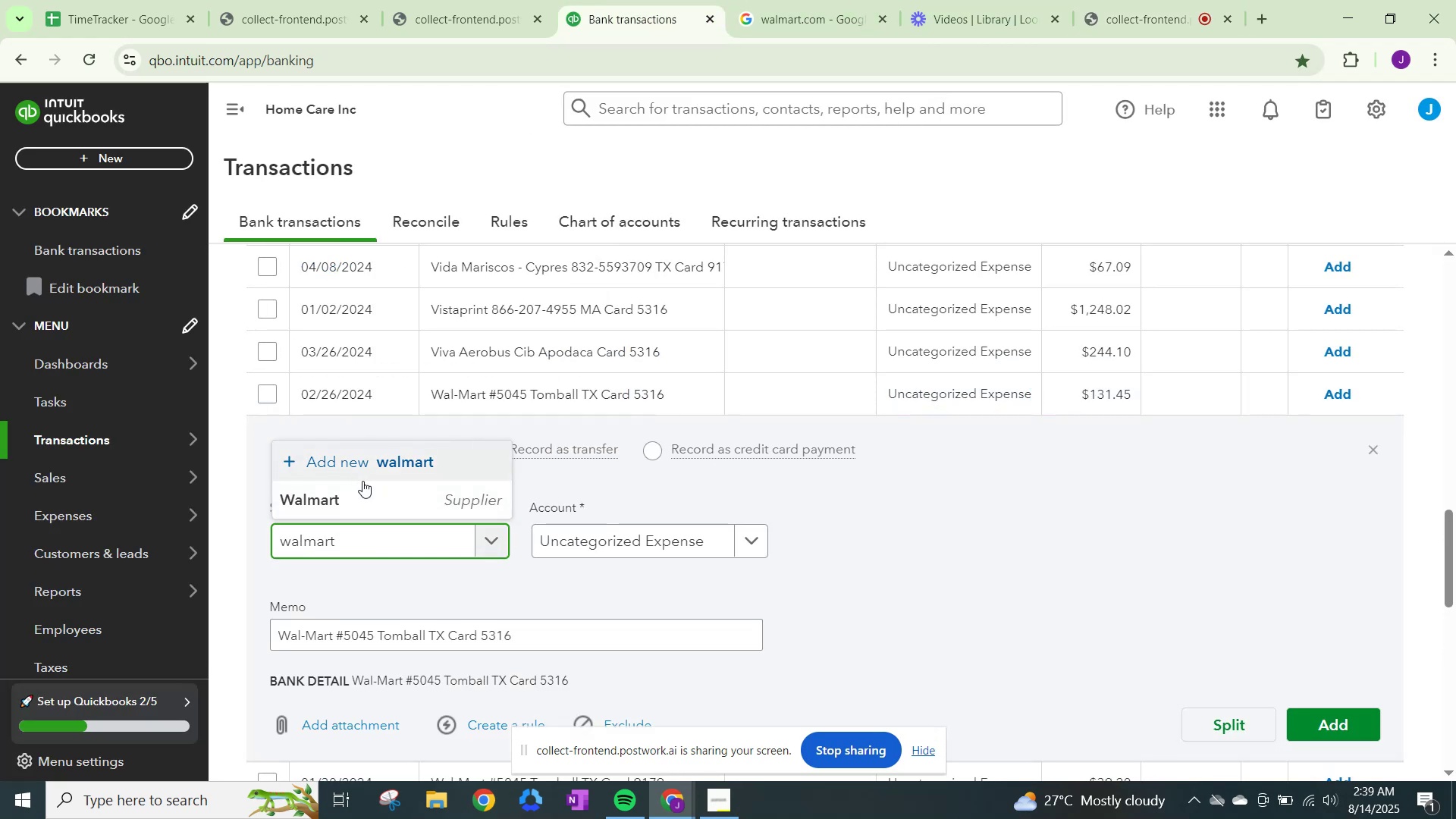 
left_click([364, 504])
 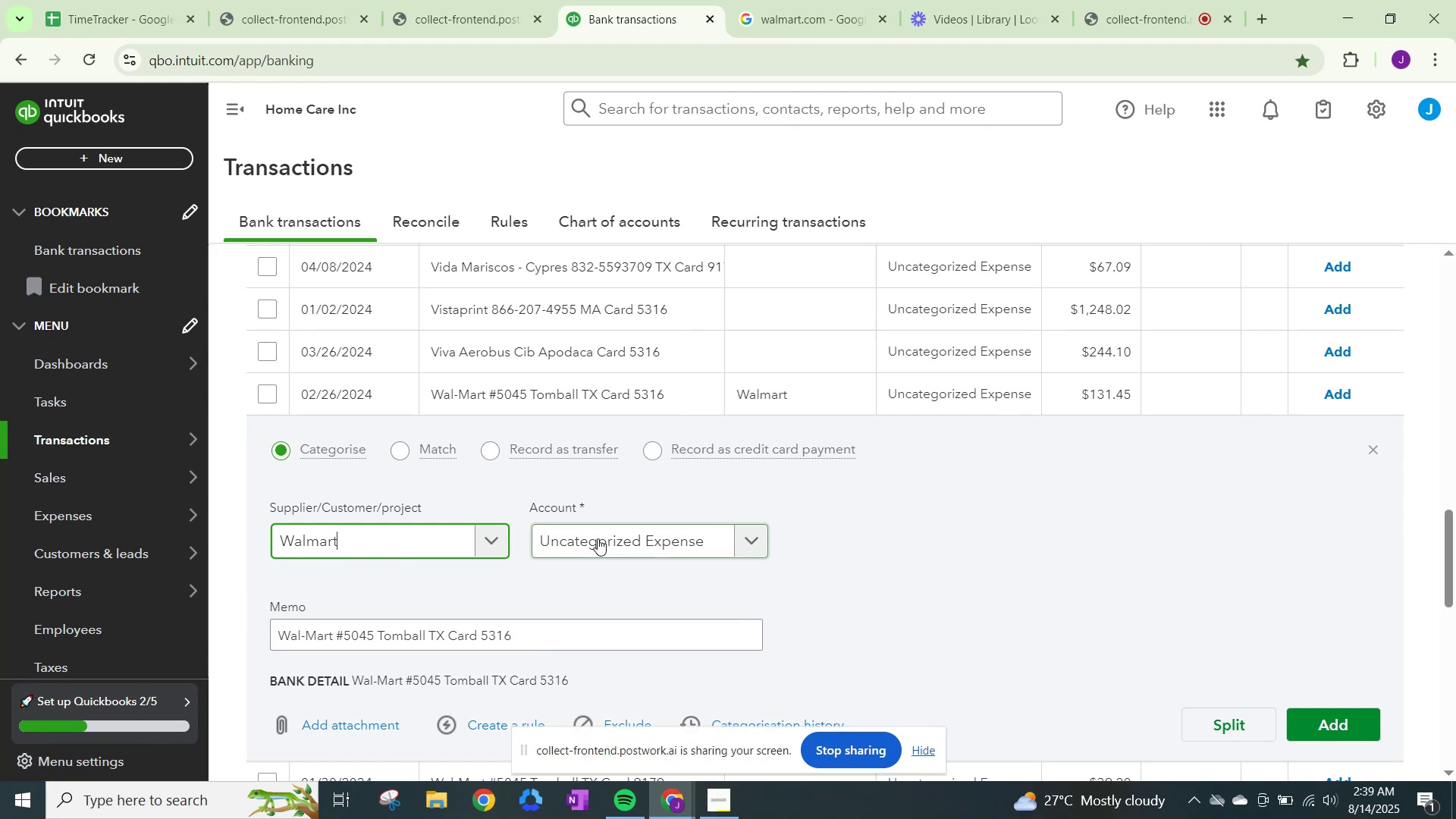 
left_click([602, 541])
 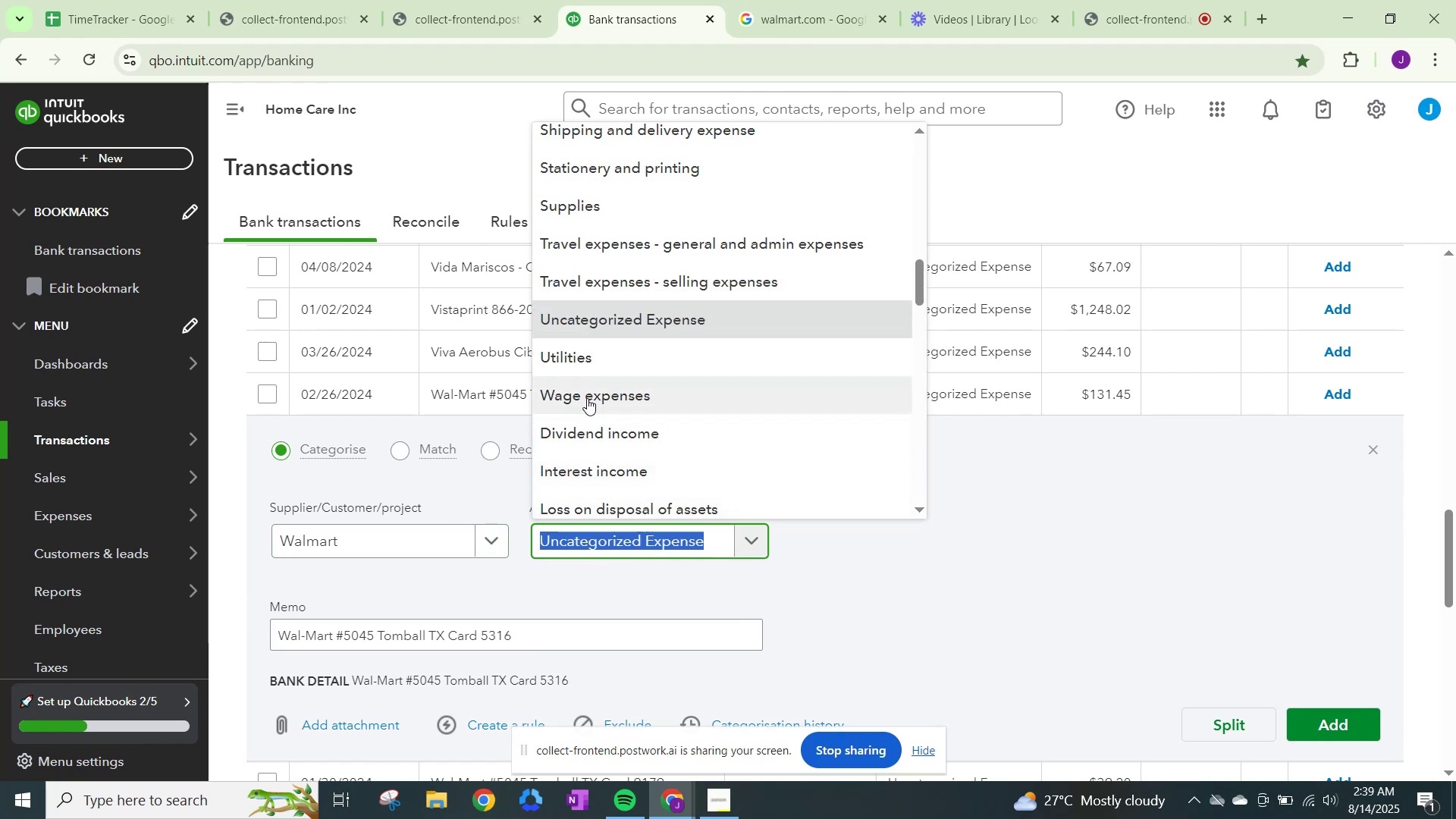 
type(SUPPI)
key(Backspace)
 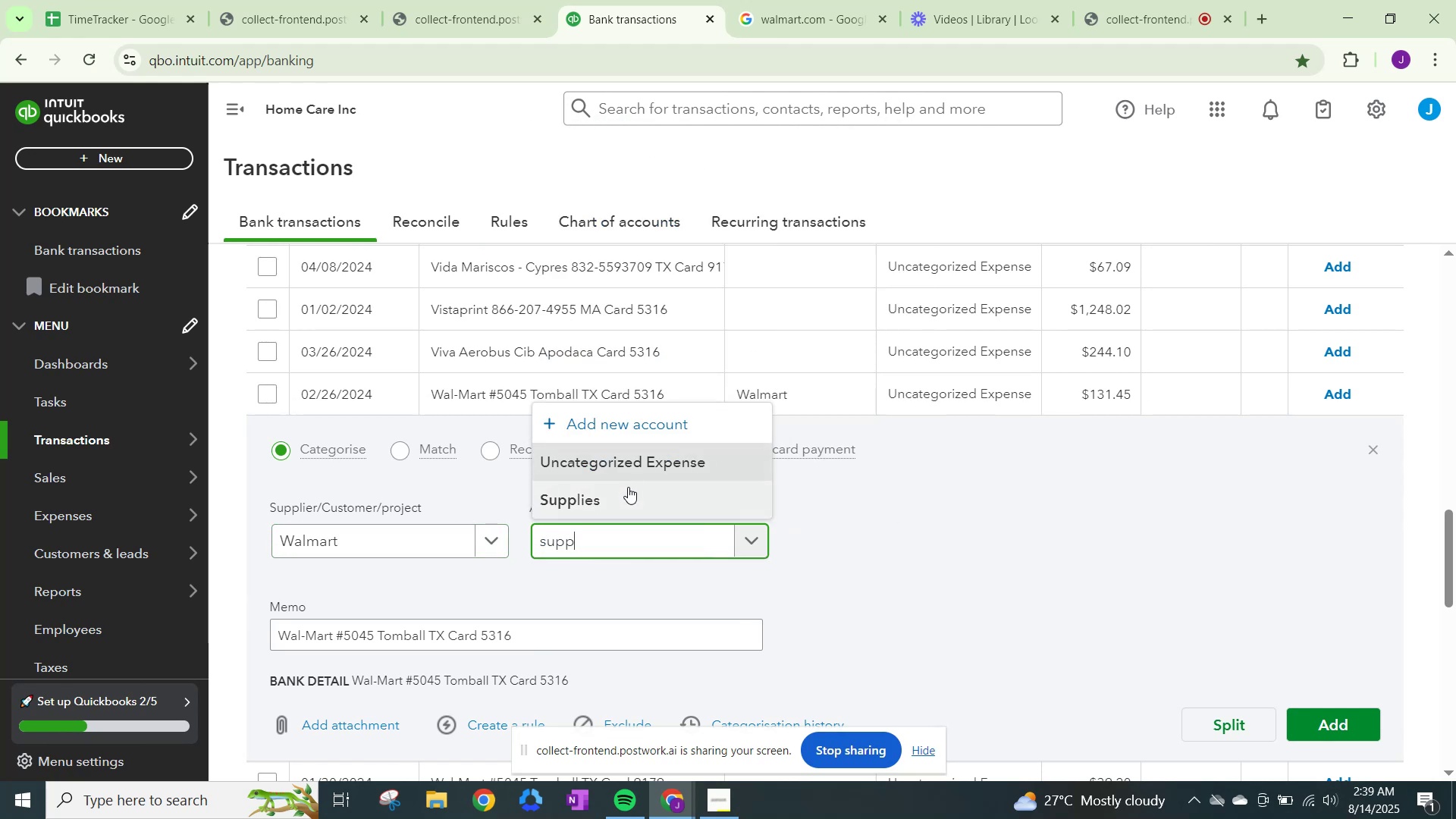 
left_click([617, 497])
 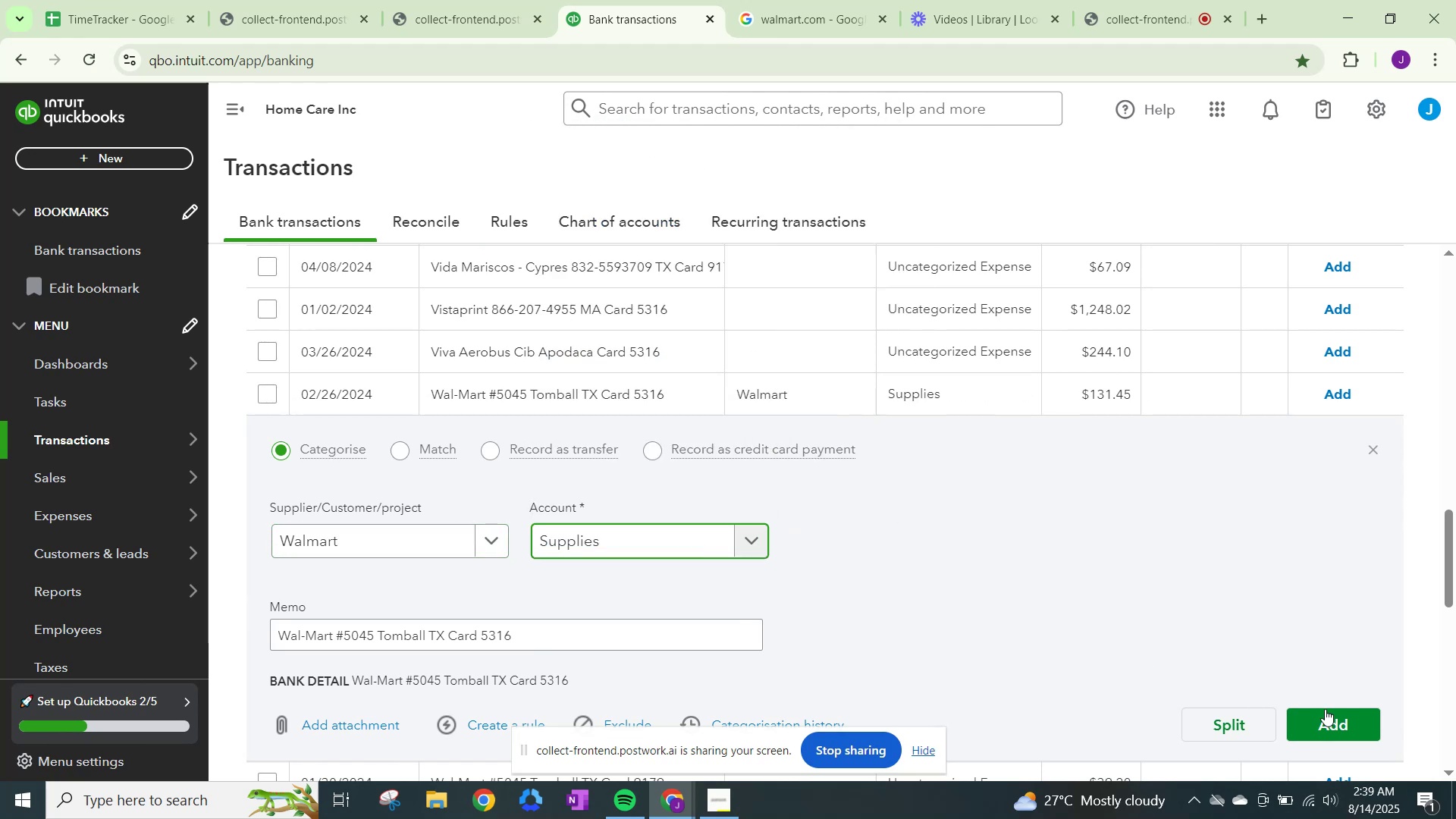 
left_click([1326, 709])
 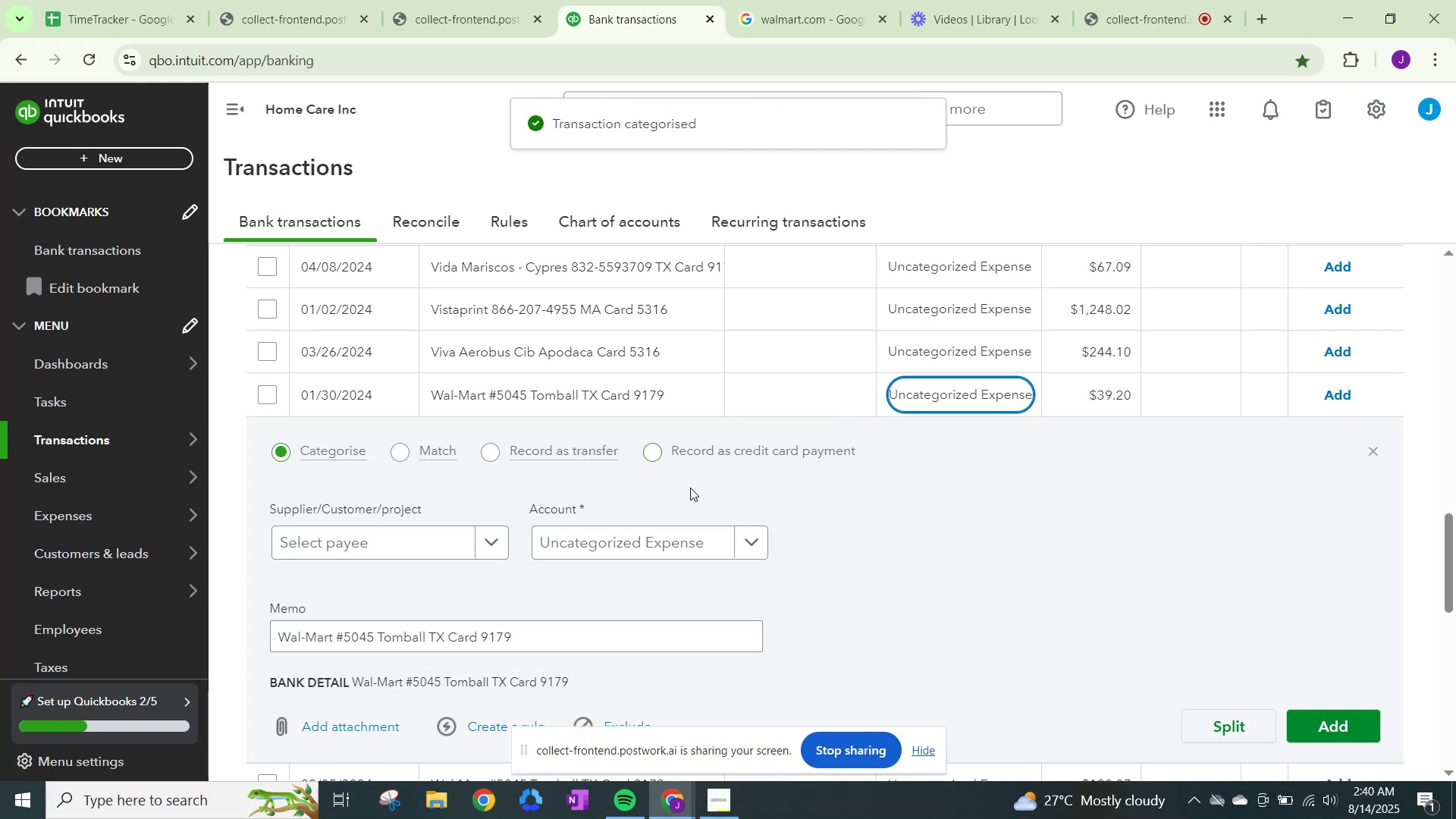 
left_click([507, 538])
 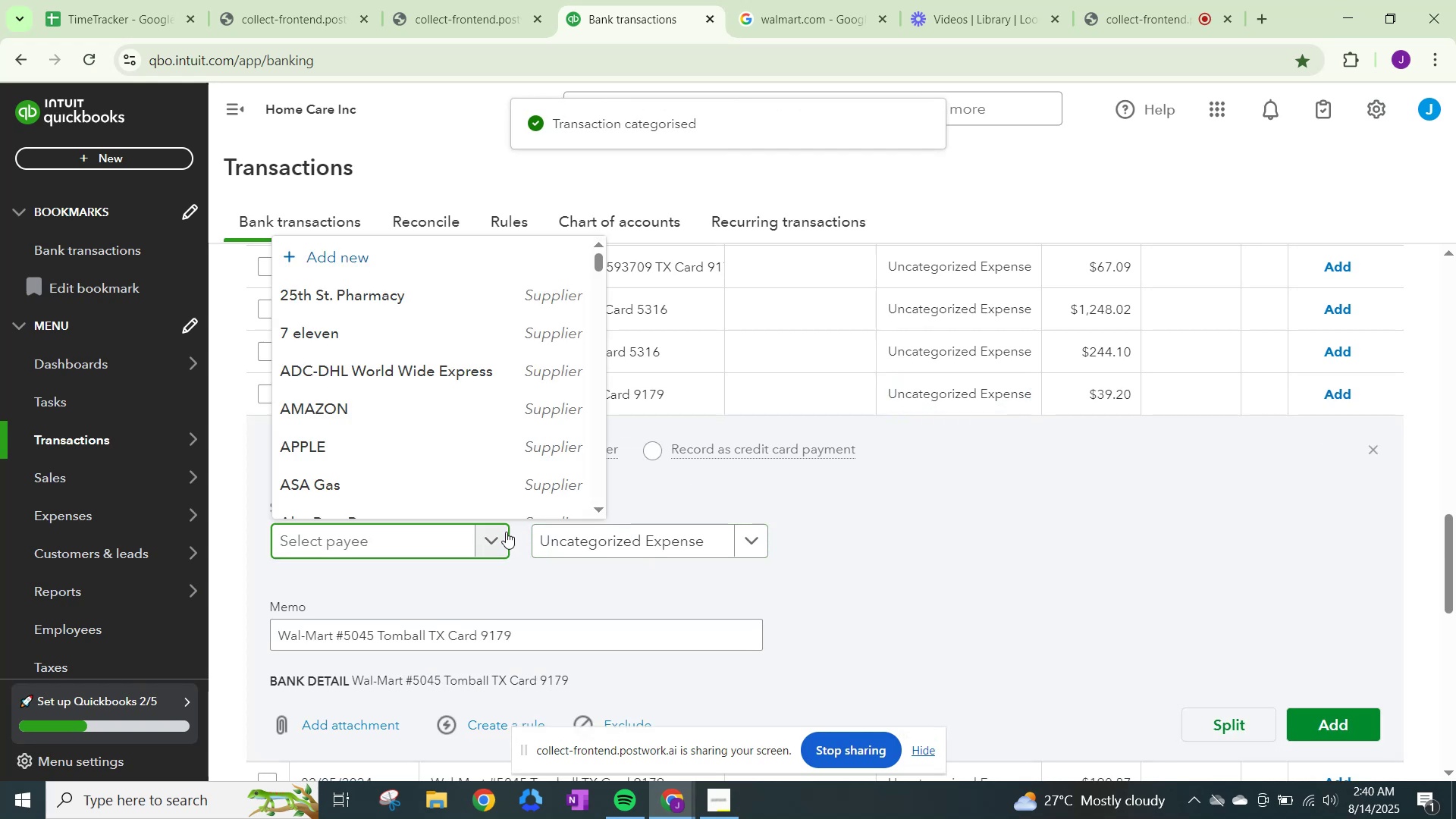 
type(WALMART)
 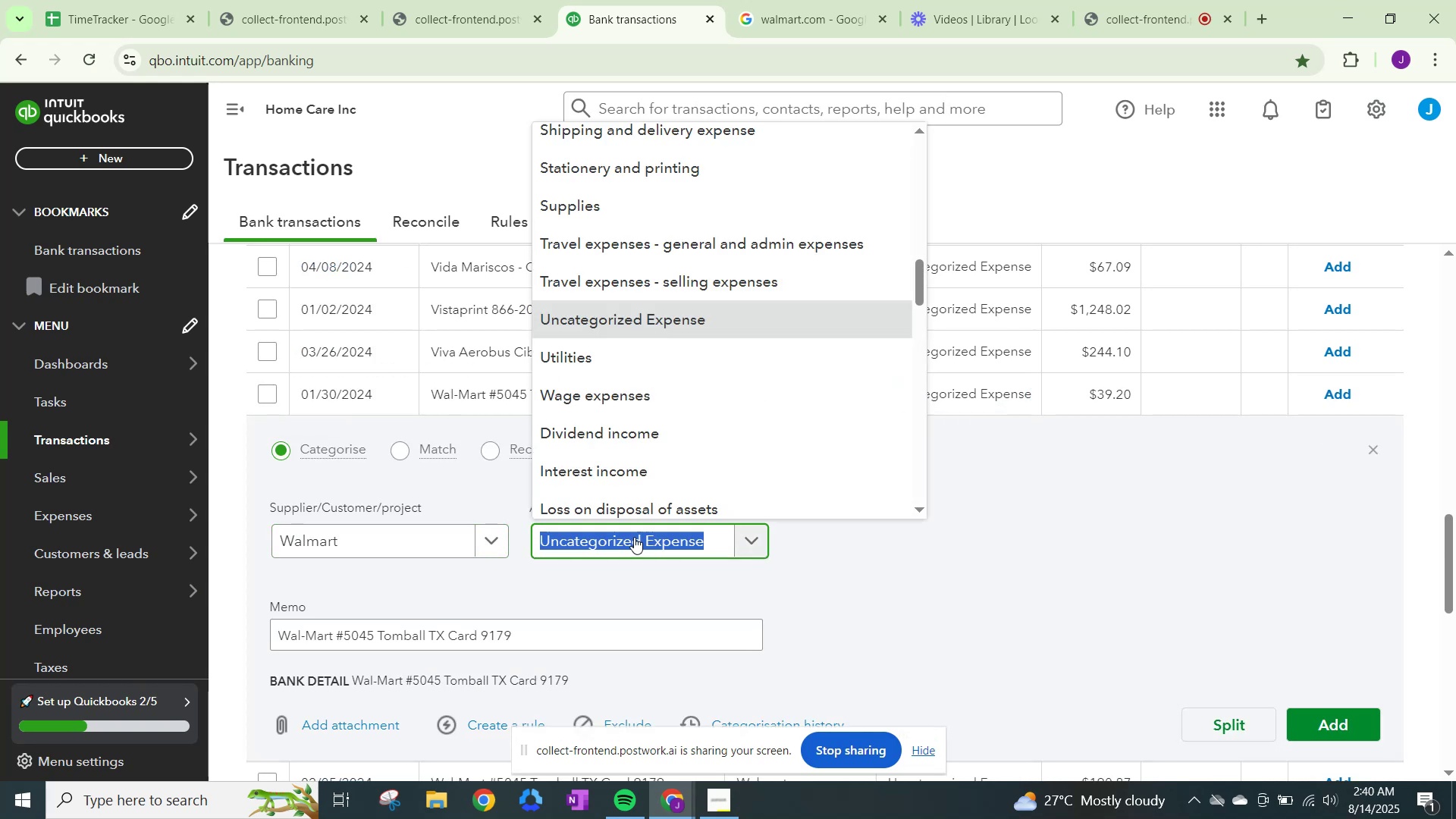 
key(S)
 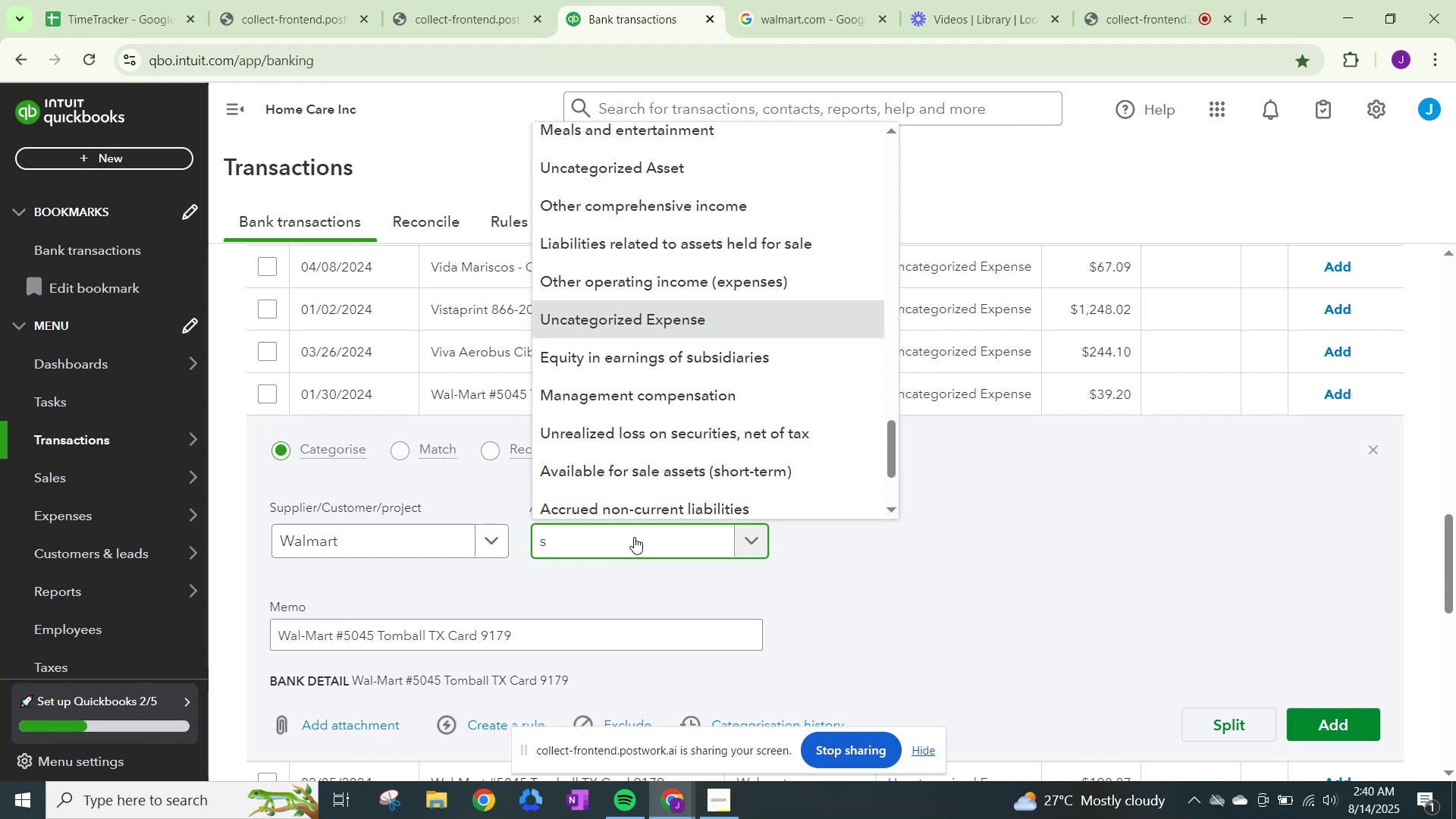 
key(Backspace)
 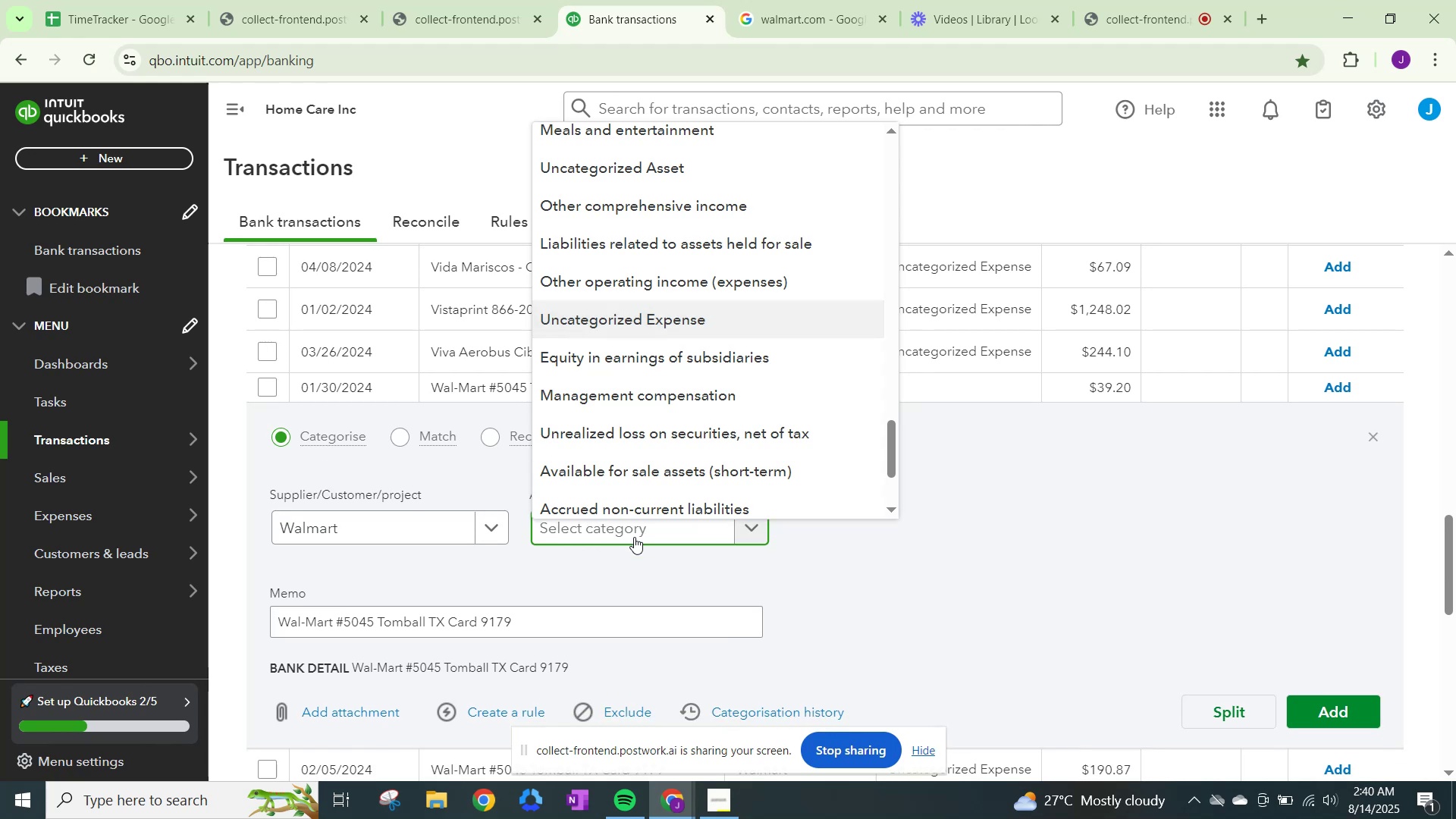 
key(Control+ControlLeft)
 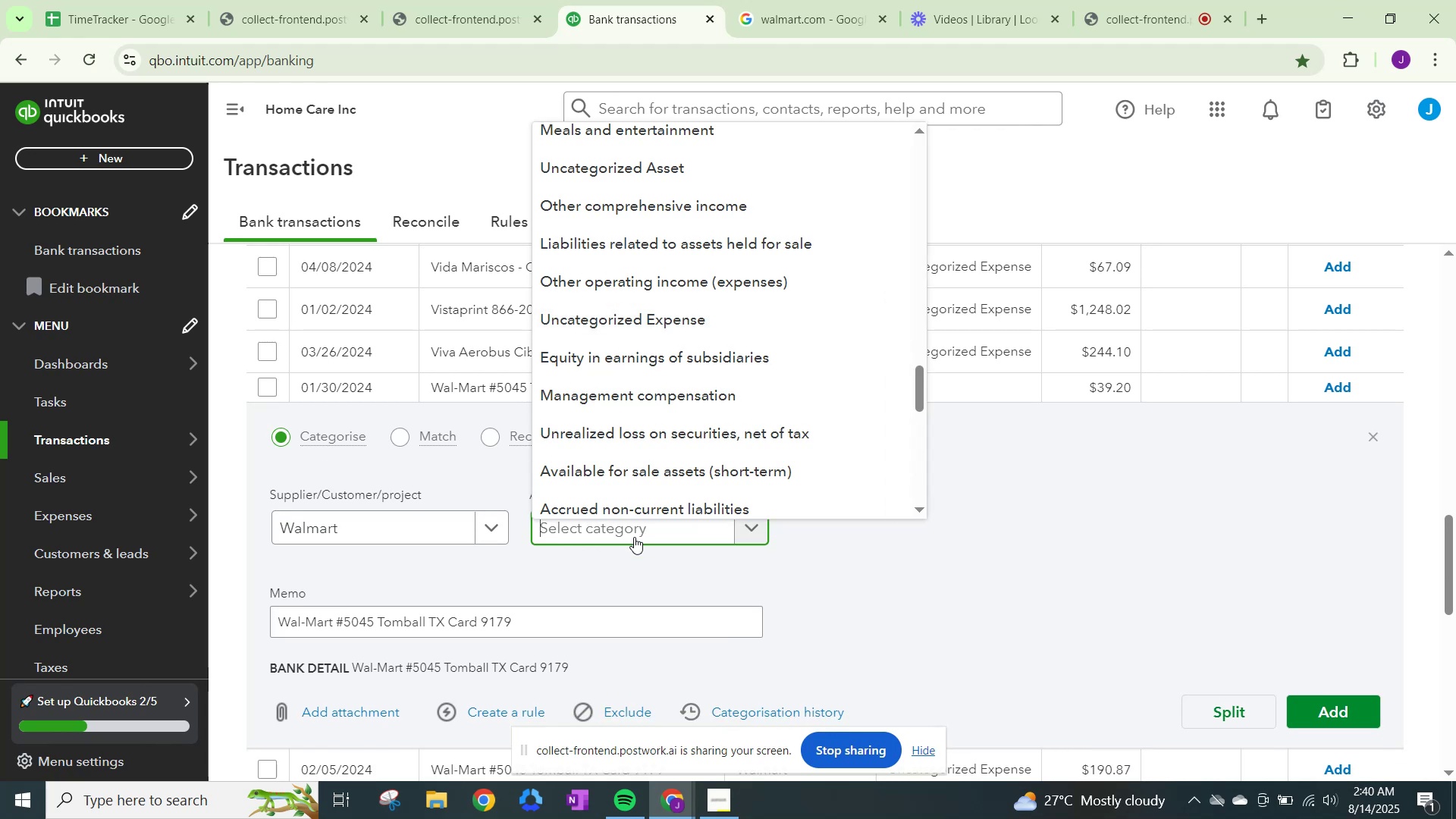 
key(Control+V)
 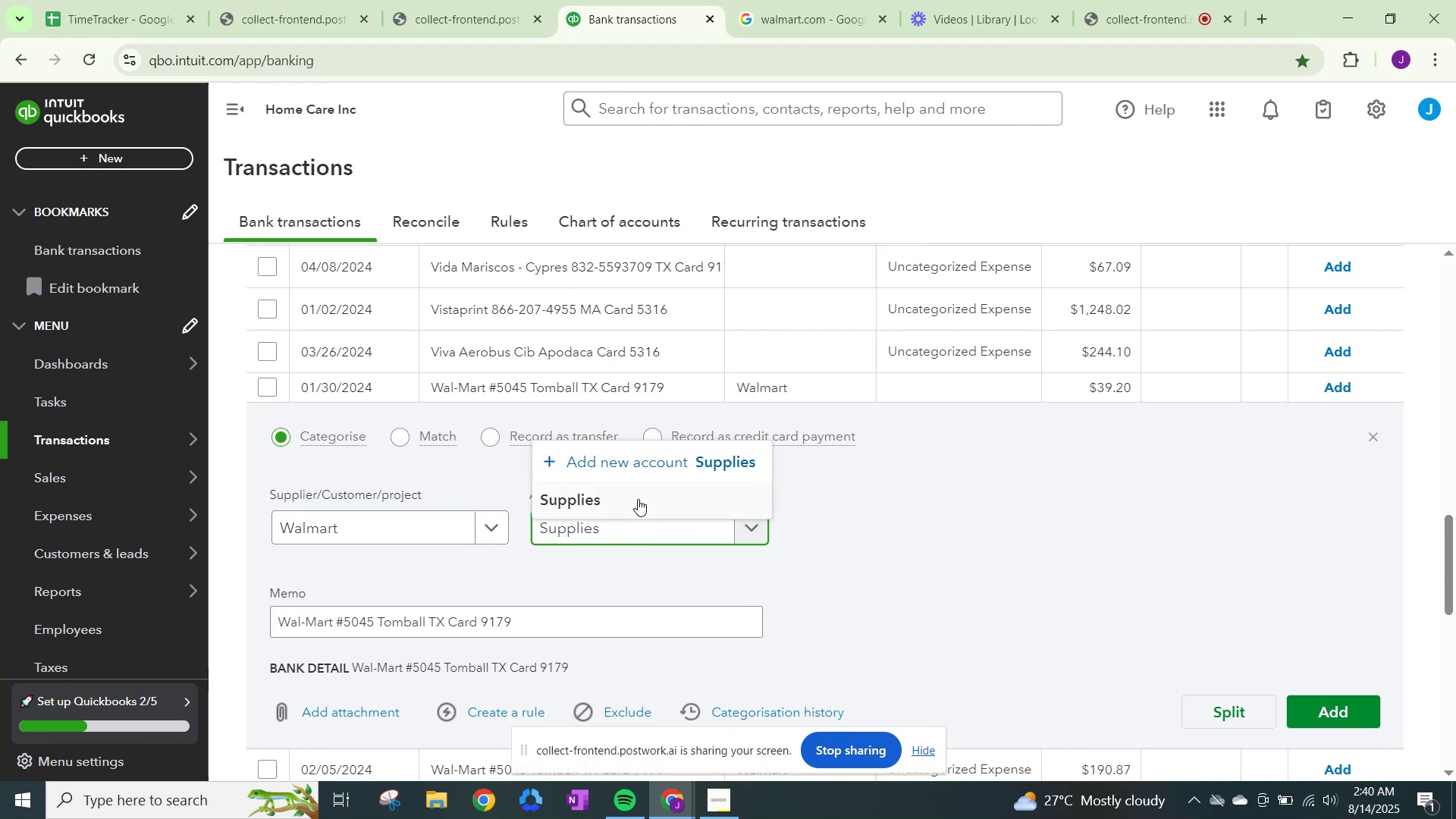 
left_click([641, 489])
 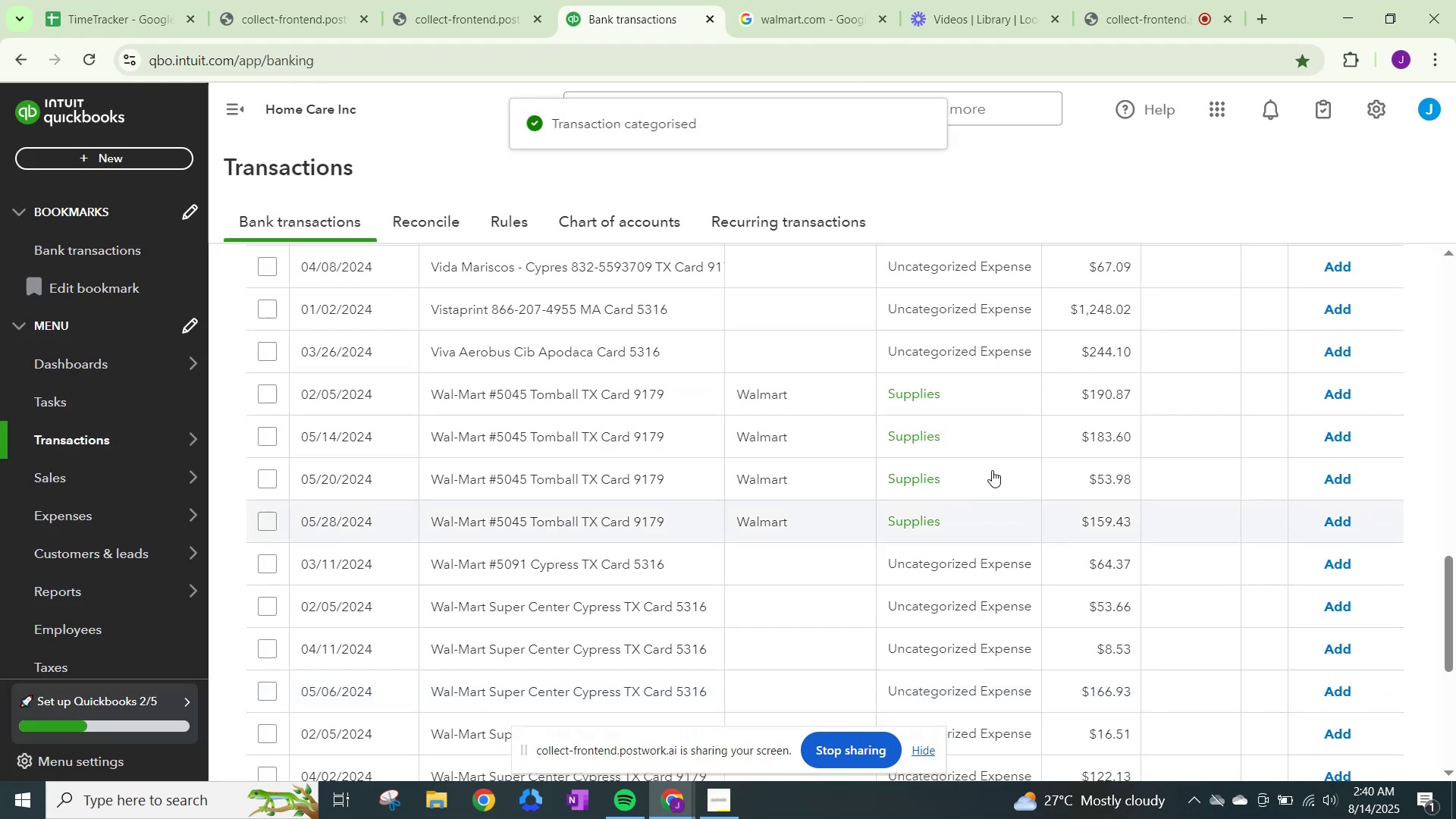 
left_click([1342, 391])
 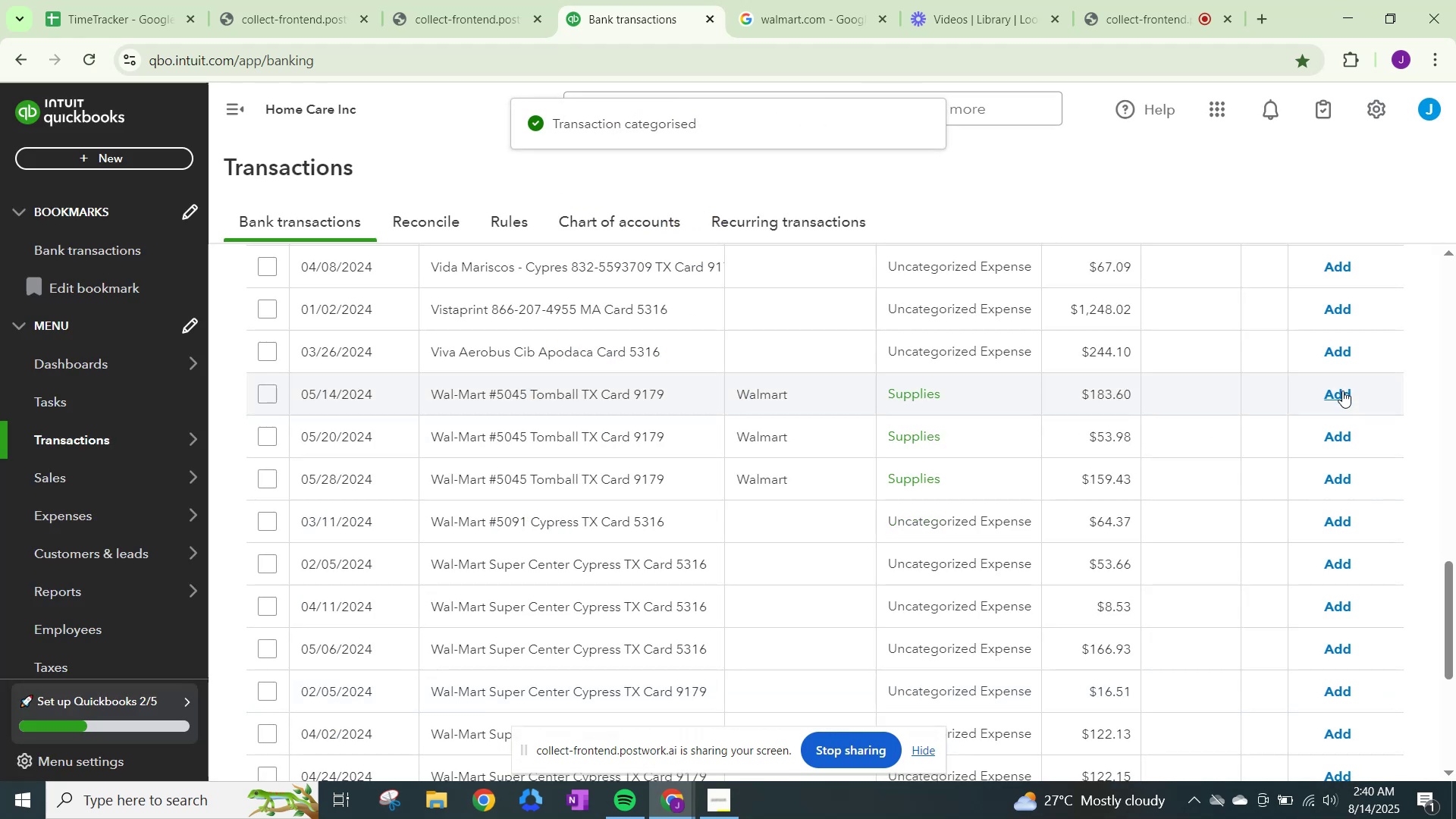 
left_click([1342, 391])
 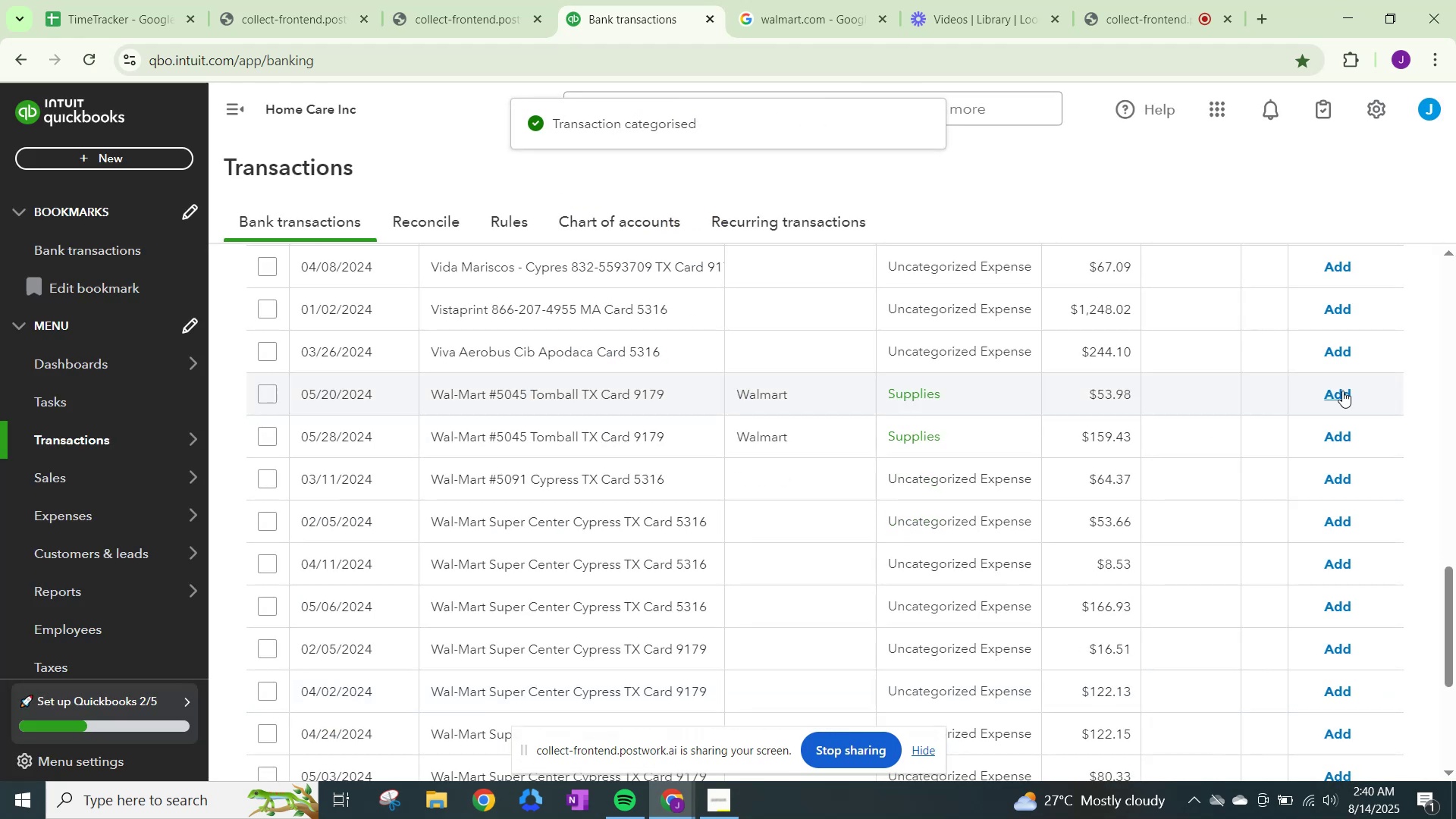 
left_click([1342, 391])
 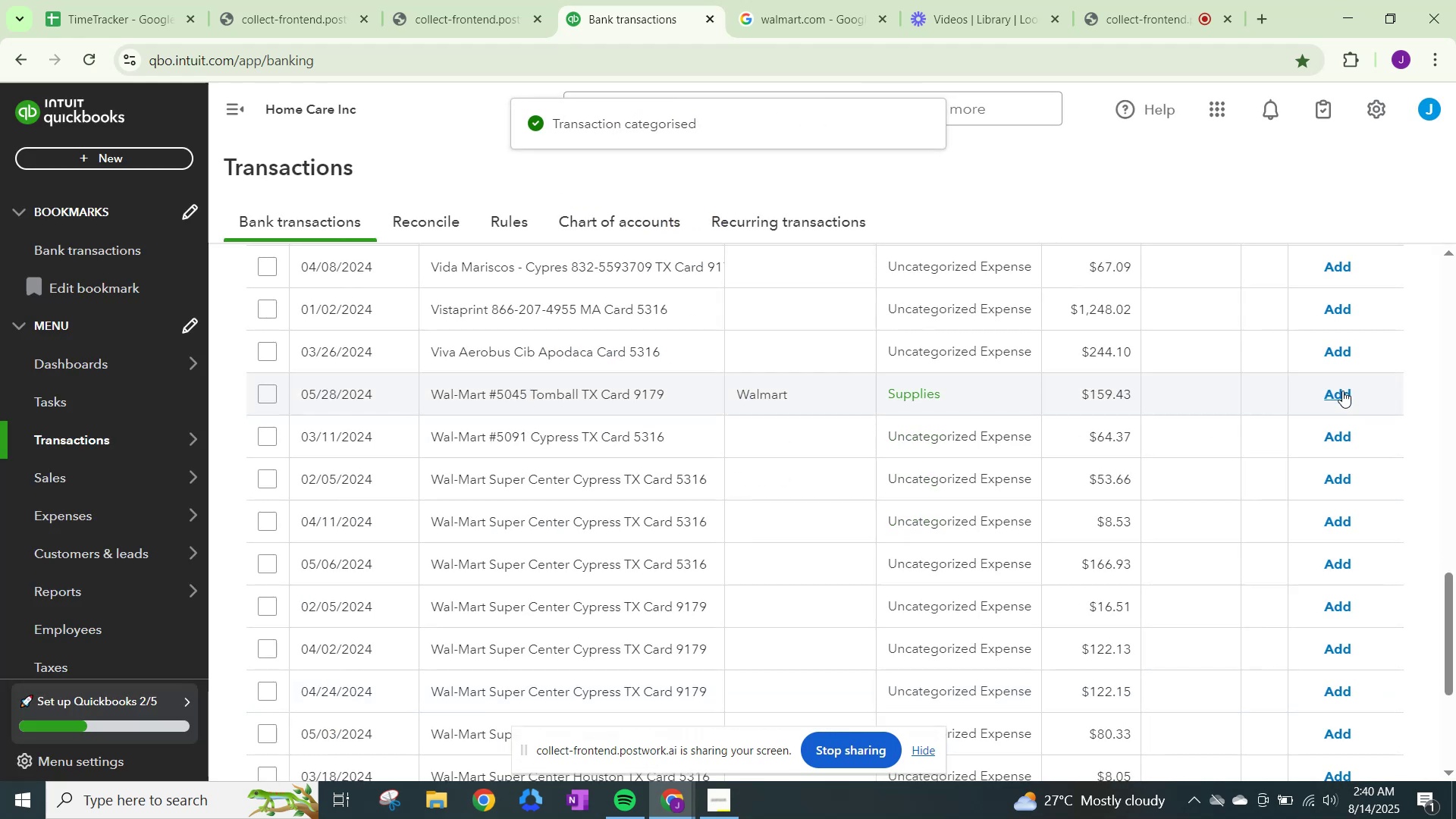 
left_click([1342, 391])
 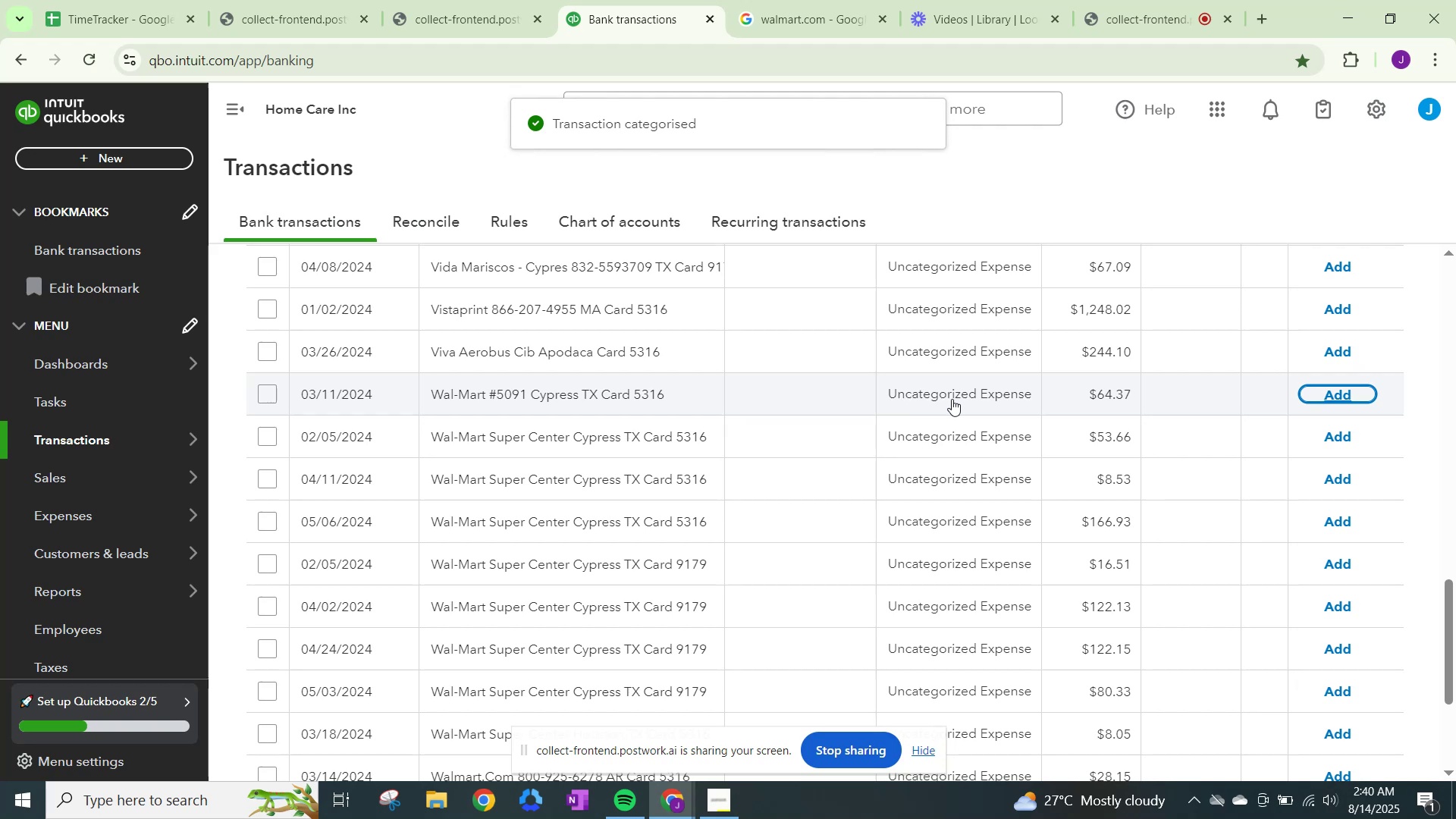 
left_click([952, 397])
 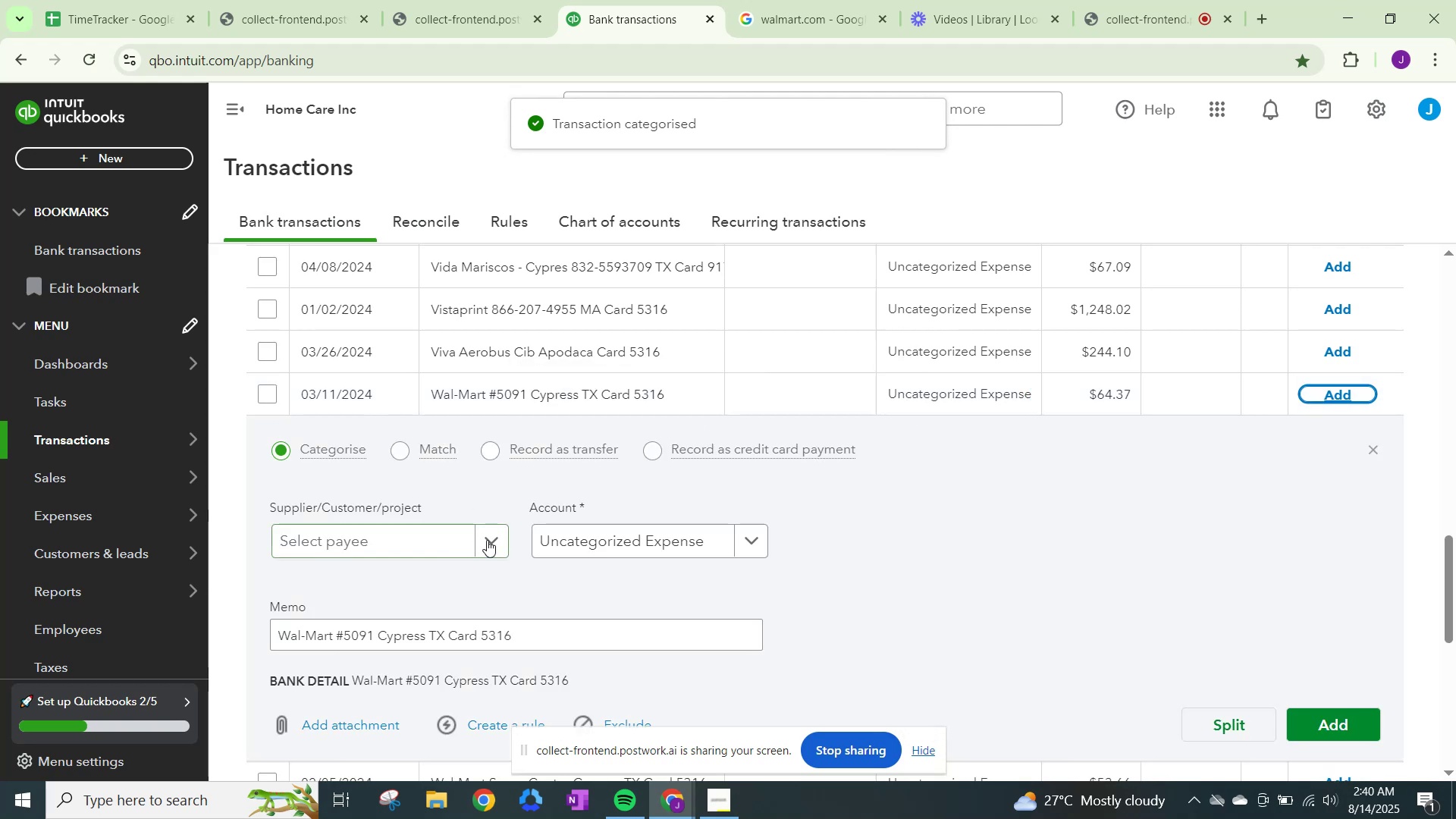 
left_click([491, 544])
 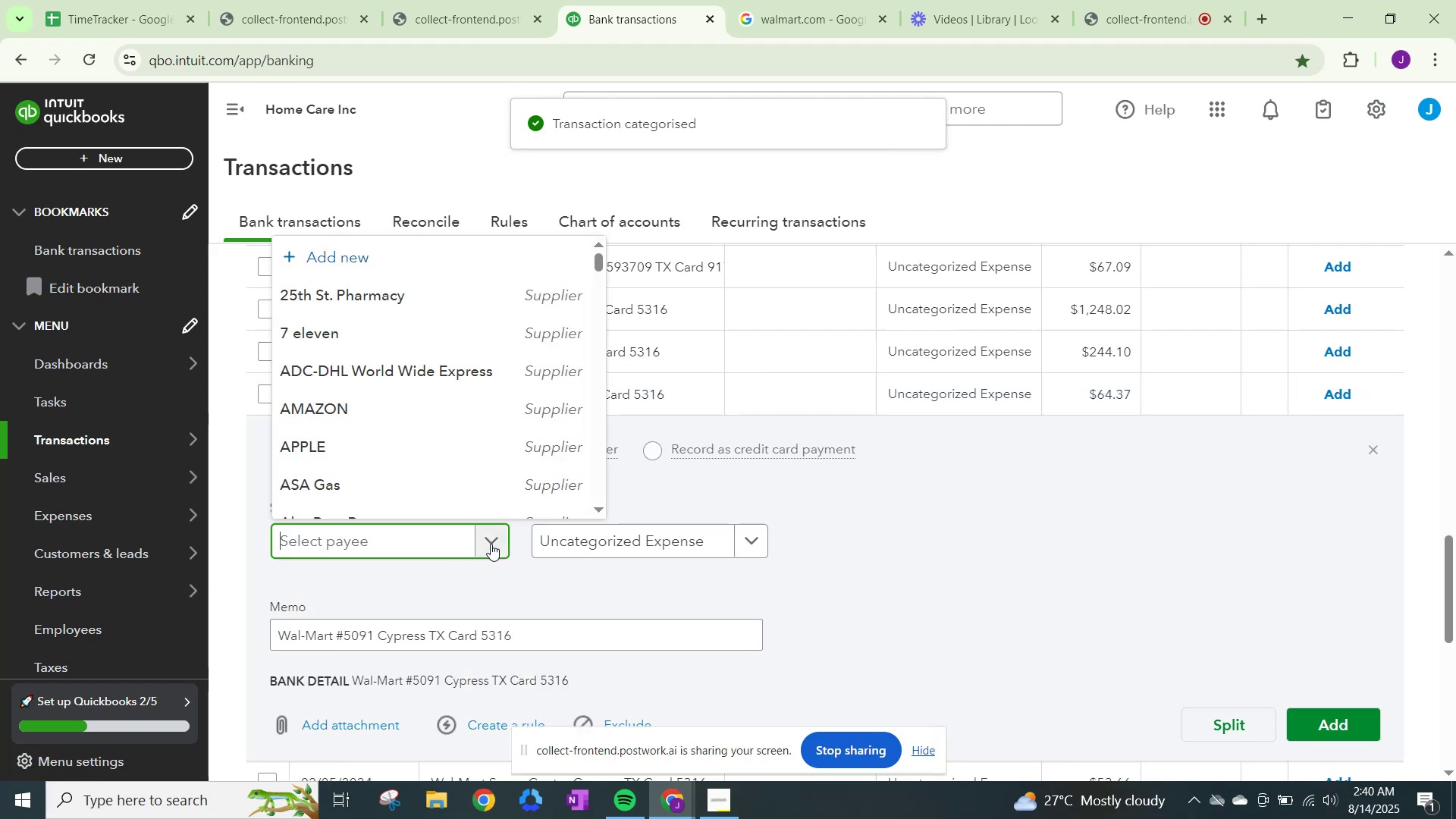 
type(WAL)
 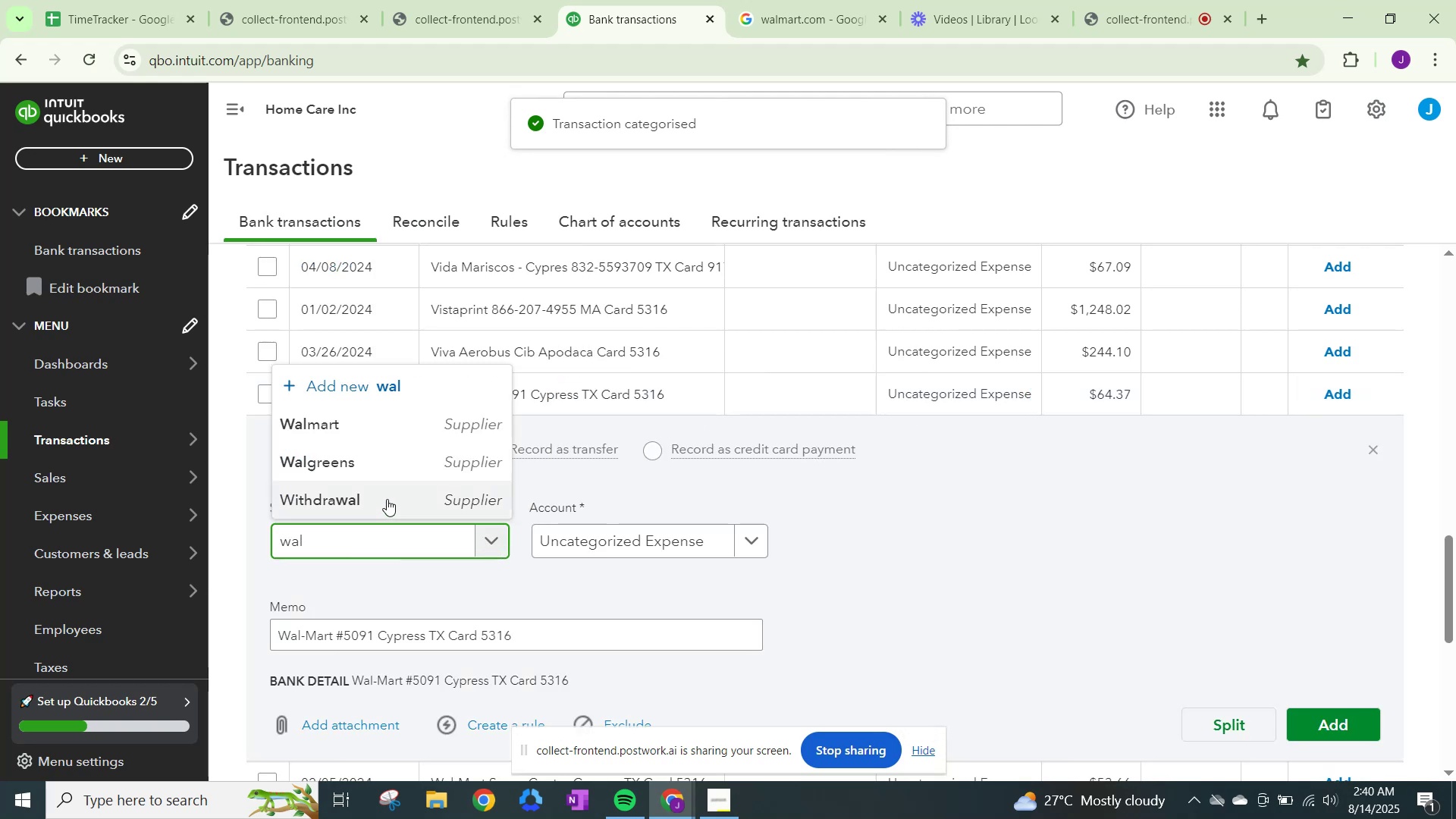 
left_click_drag(start_coordinate=[382, 497], to_coordinate=[402, 426])
 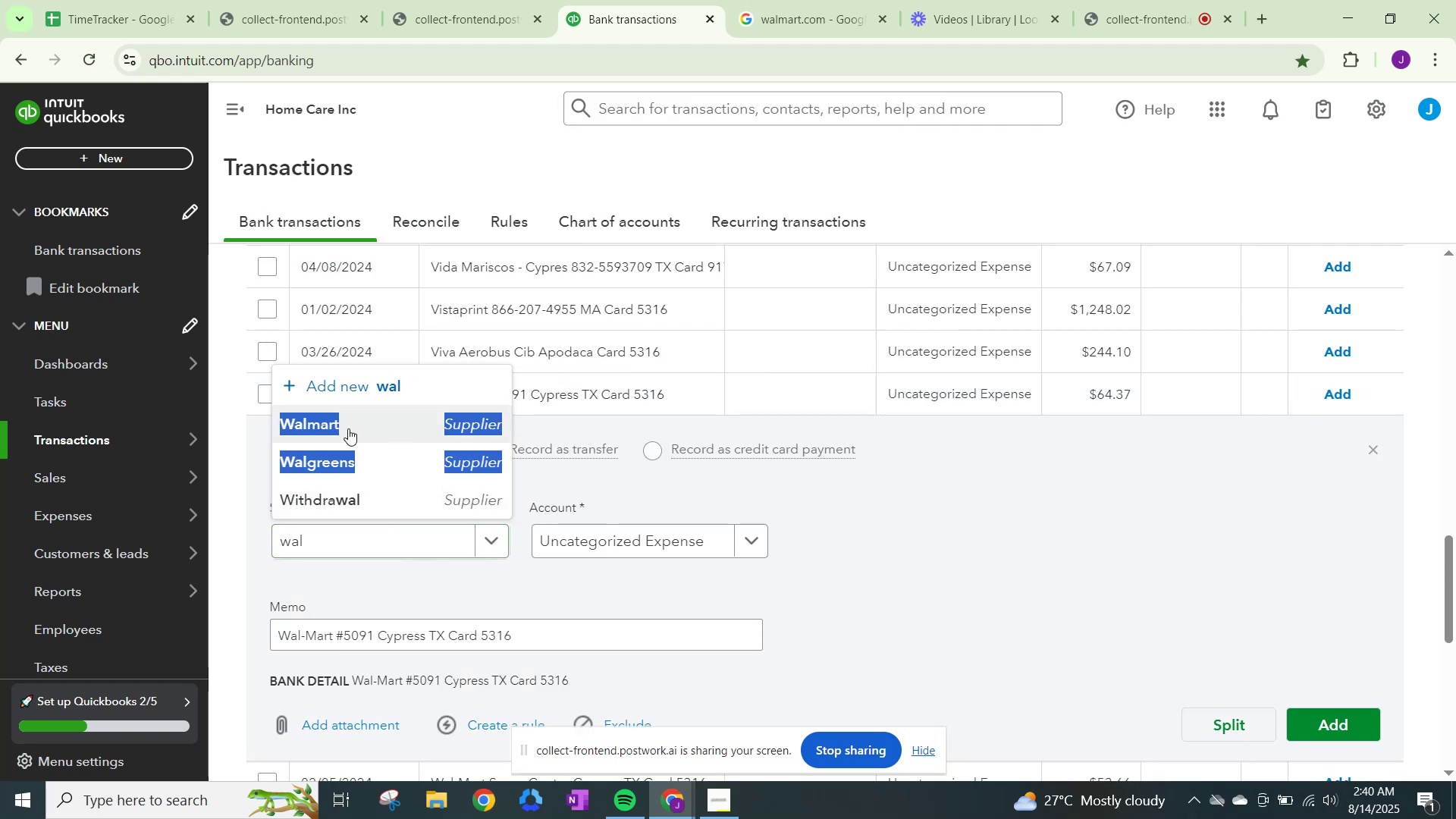 
left_click([348, 428])
 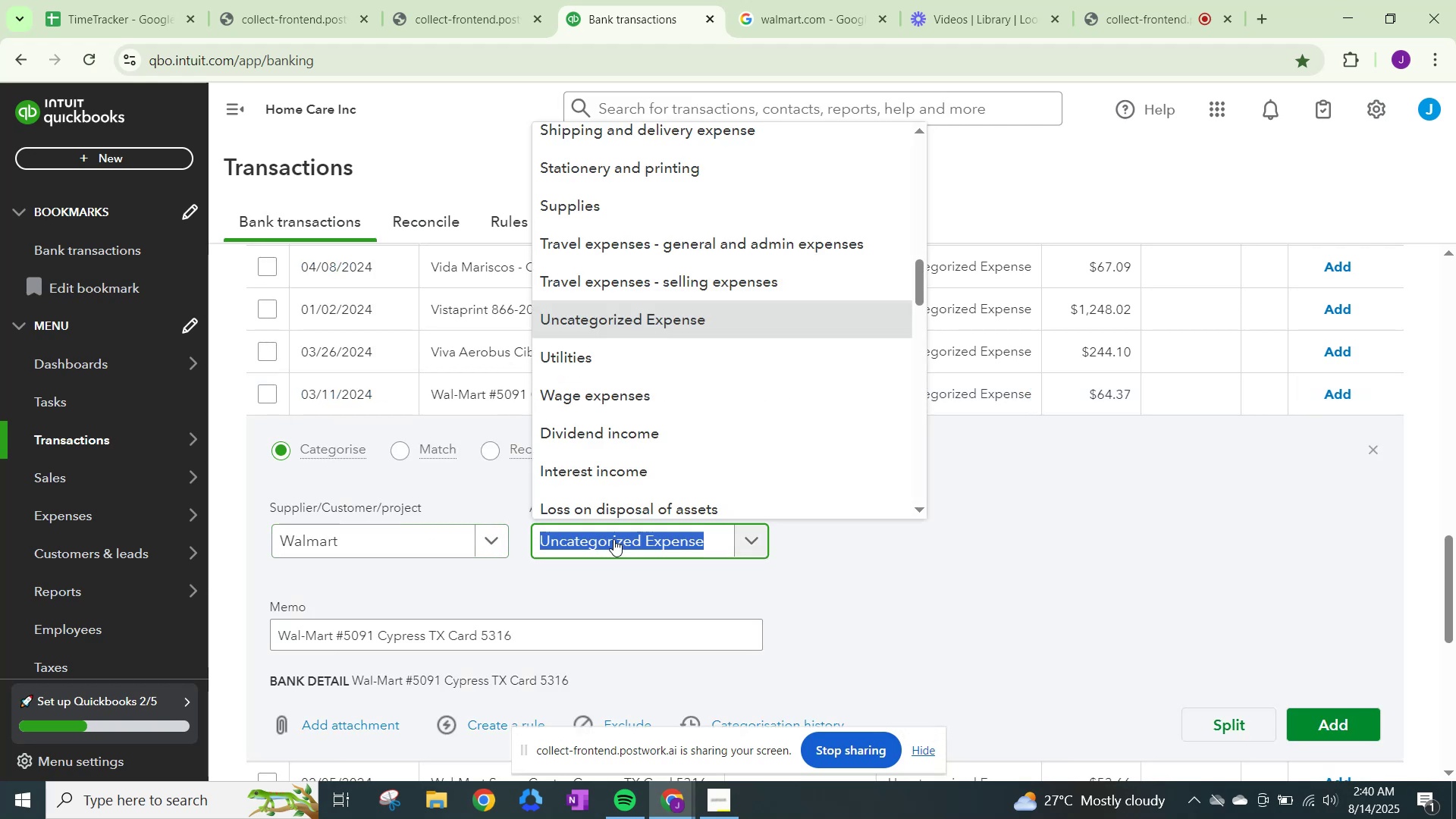 
key(Control+ControlLeft)
 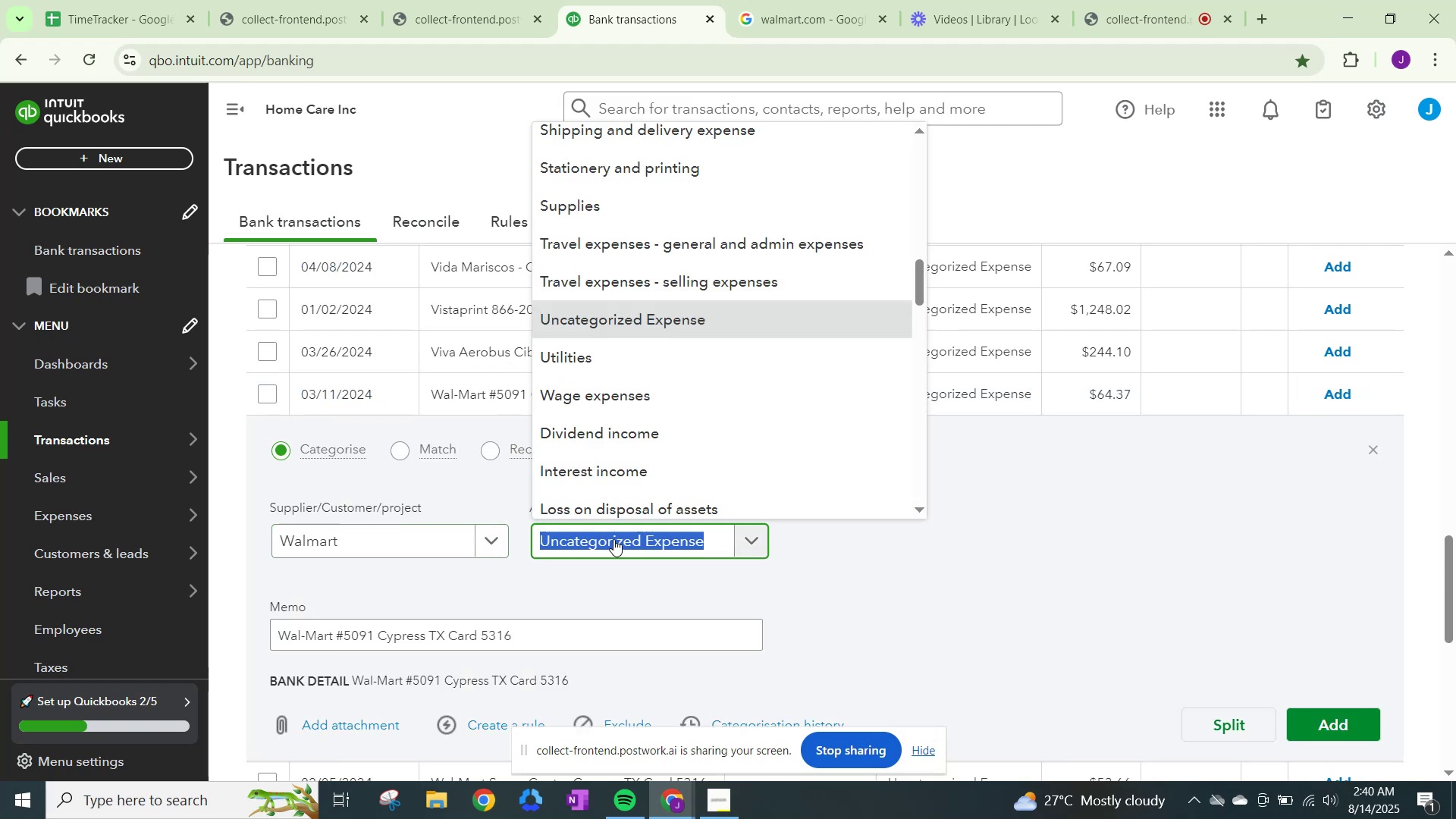 
key(Control+V)
 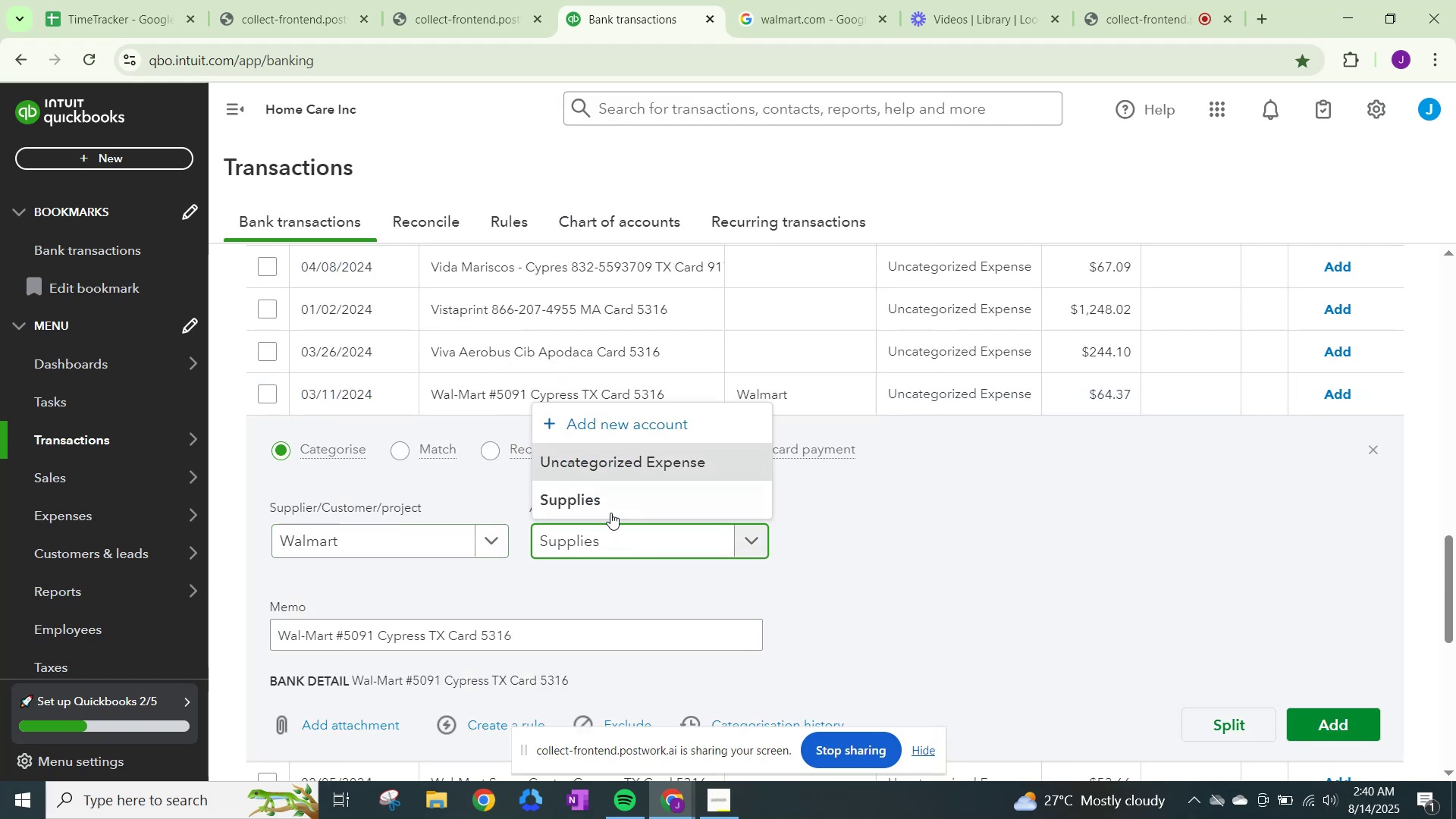 
left_click([609, 510])
 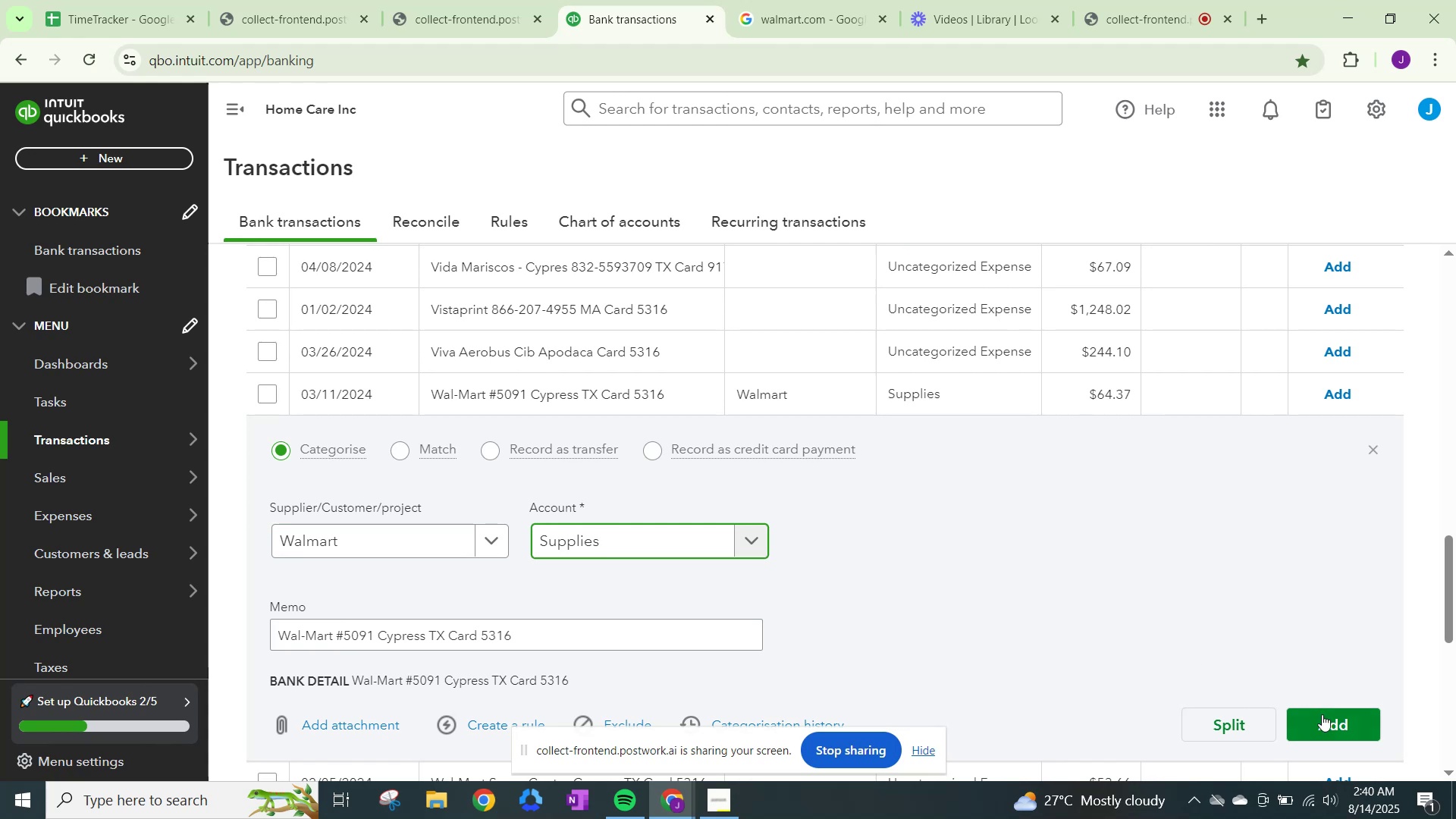 
left_click([1326, 718])
 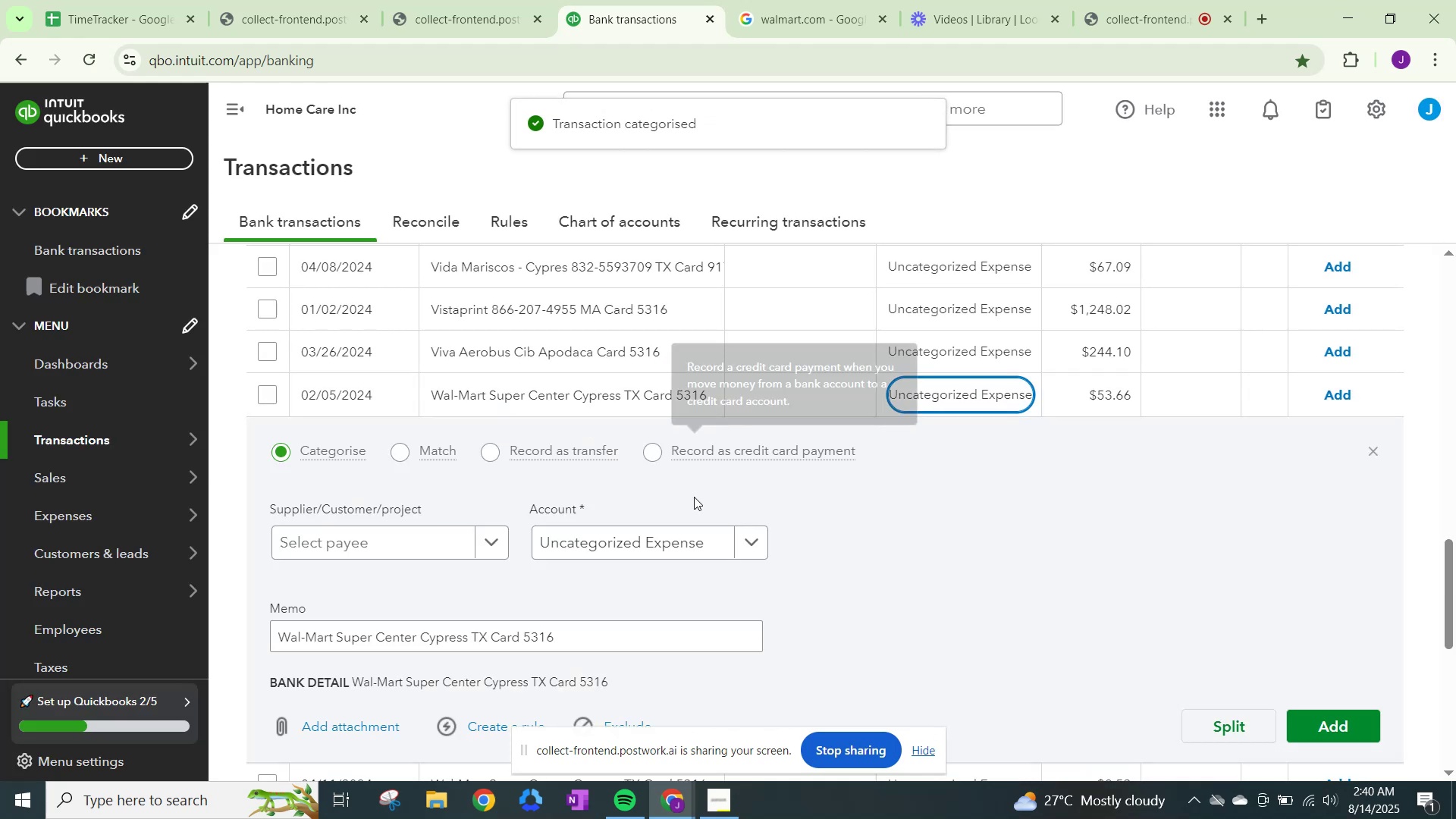 
left_click([491, 542])
 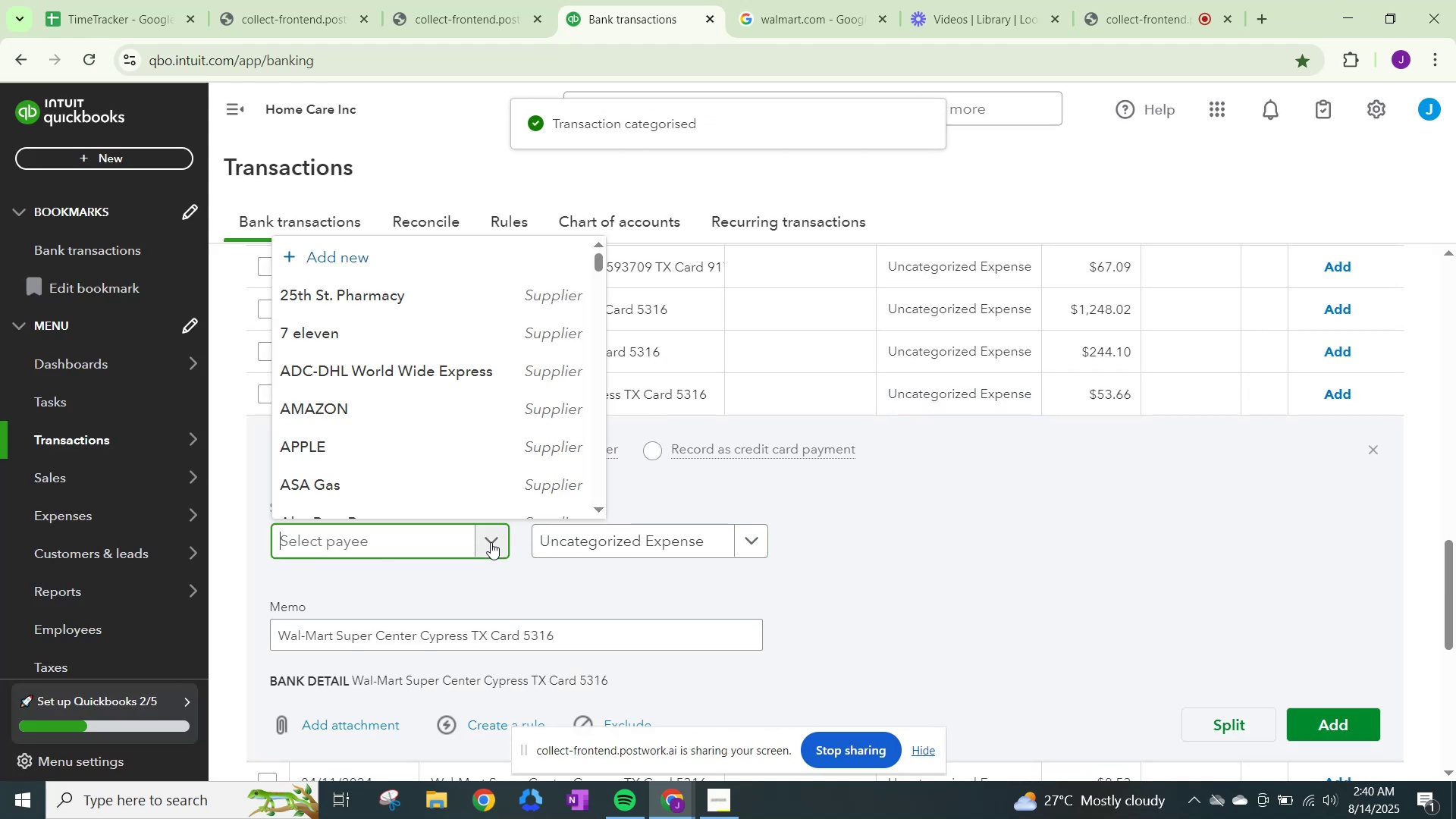 
type(WAL)
 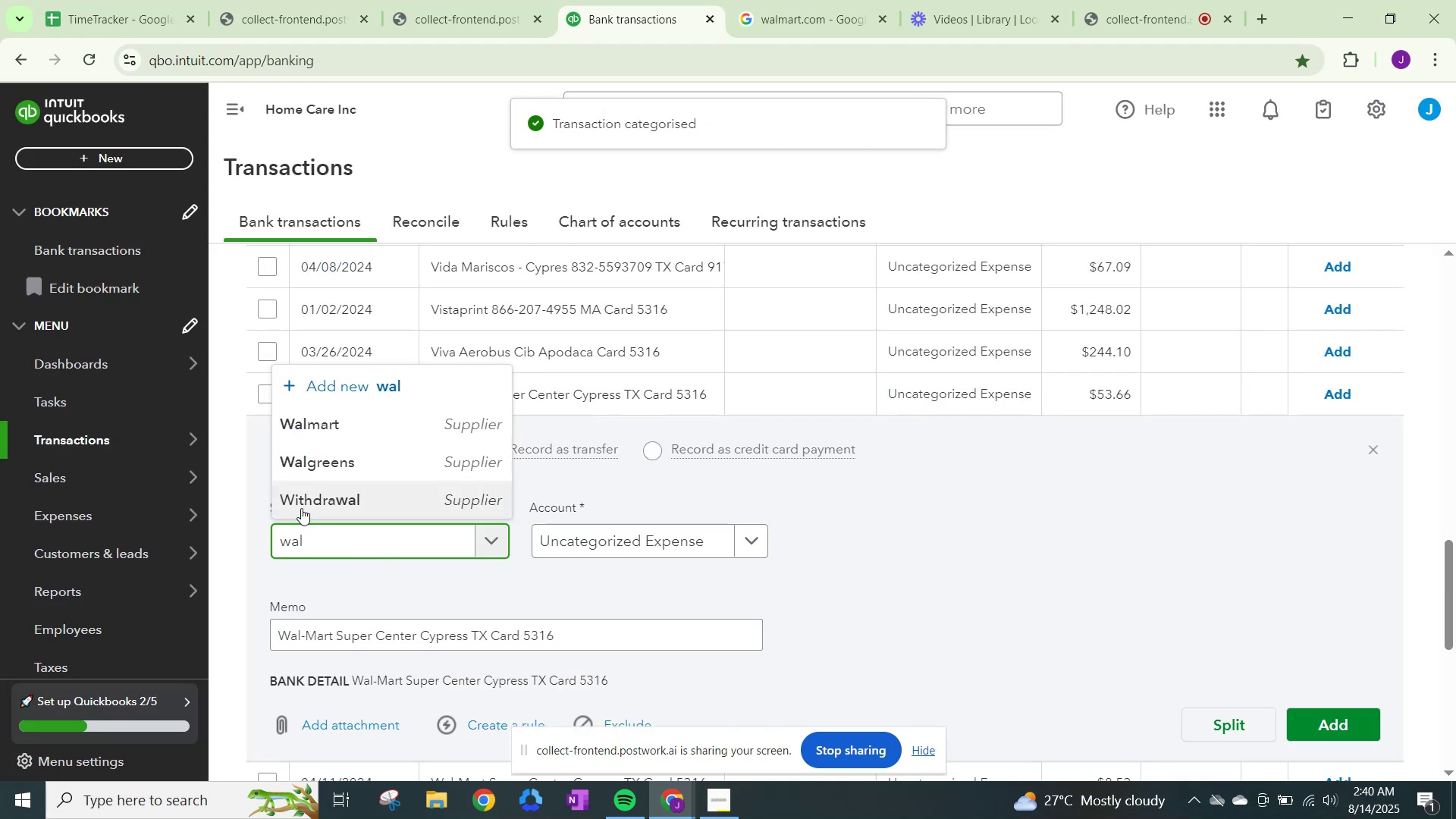 
left_click([304, 505])
 